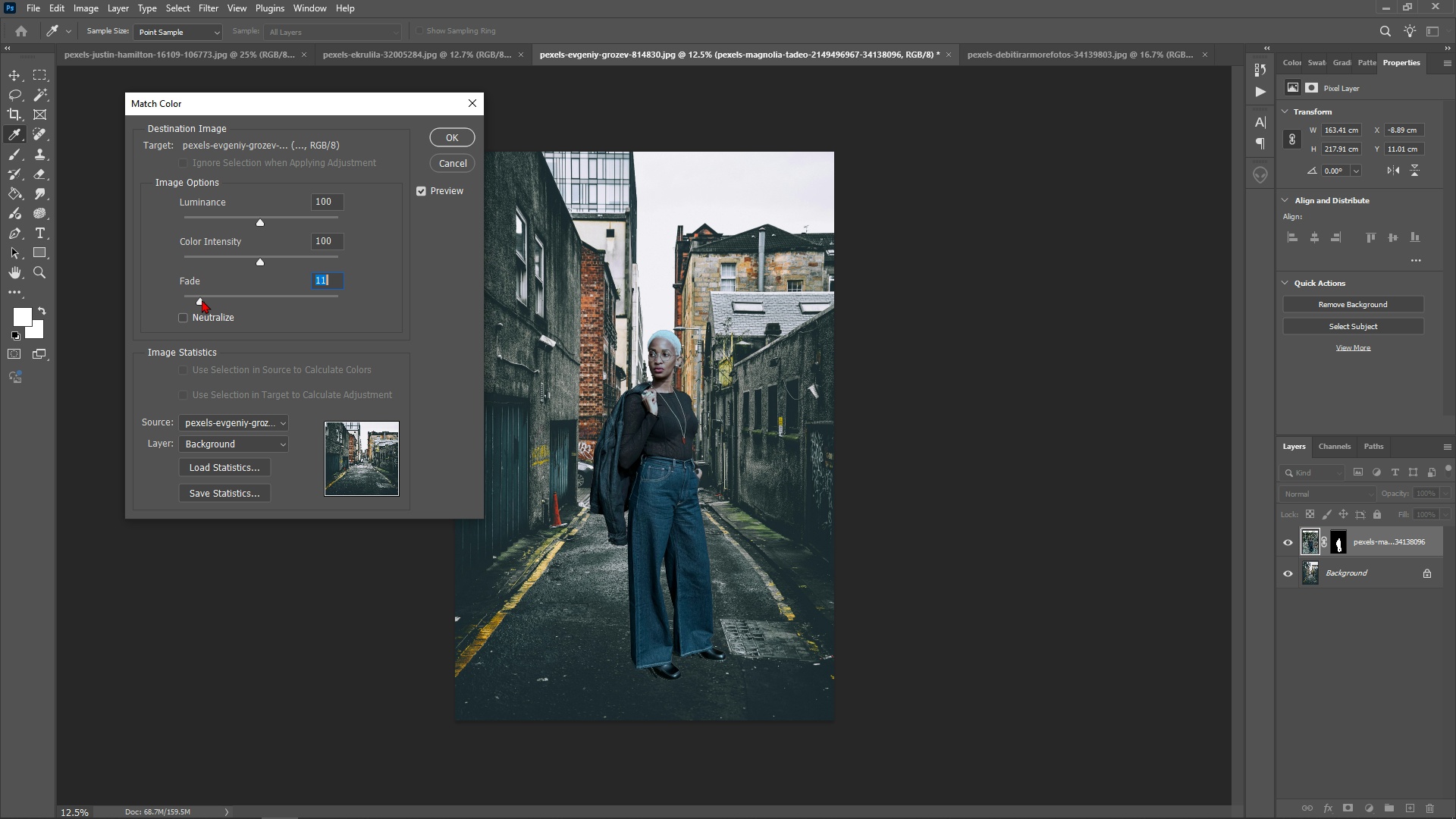 
left_click_drag(start_coordinate=[202, 300], to_coordinate=[223, 318])
 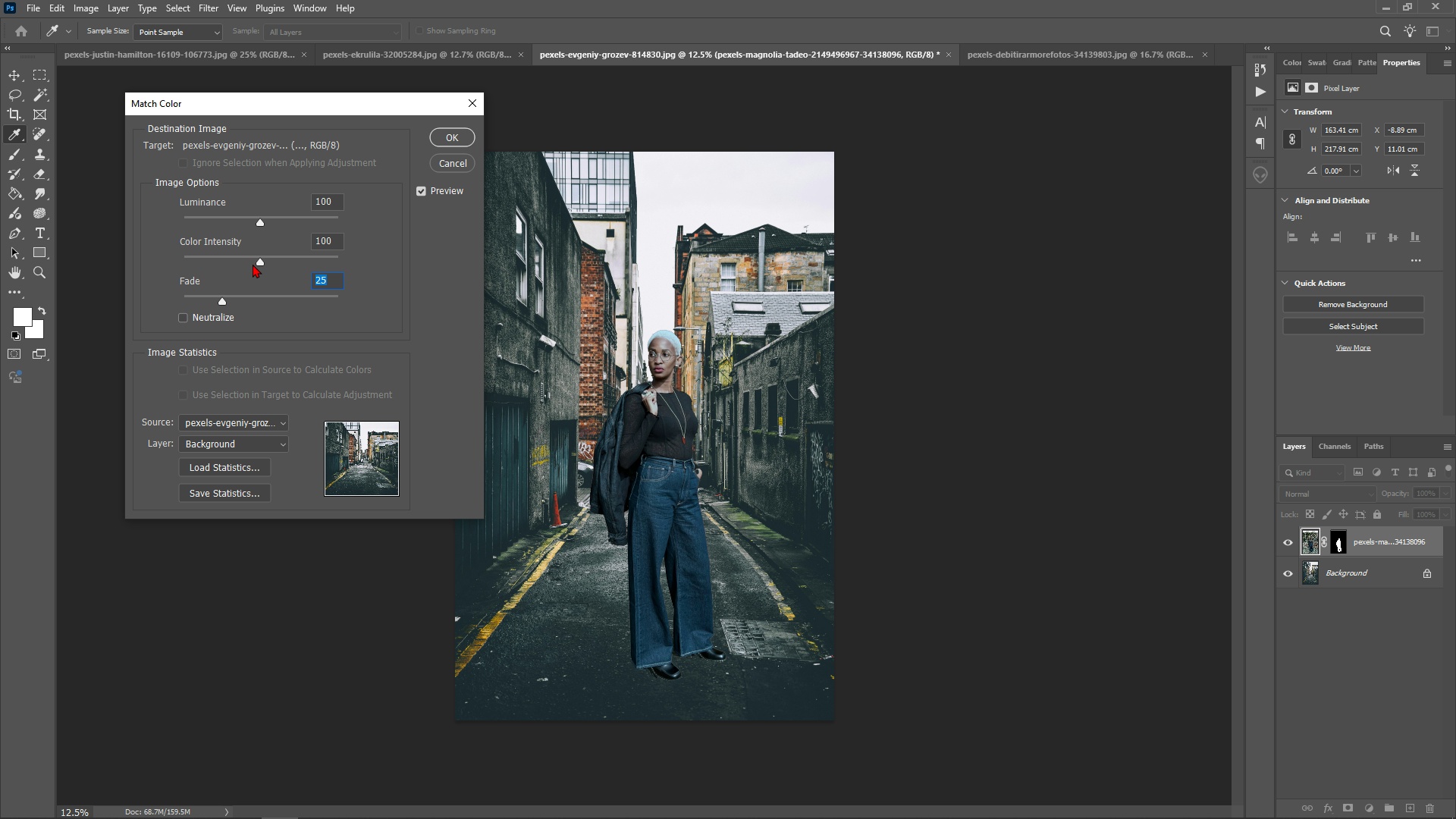 
left_click_drag(start_coordinate=[257, 265], to_coordinate=[284, 266])
 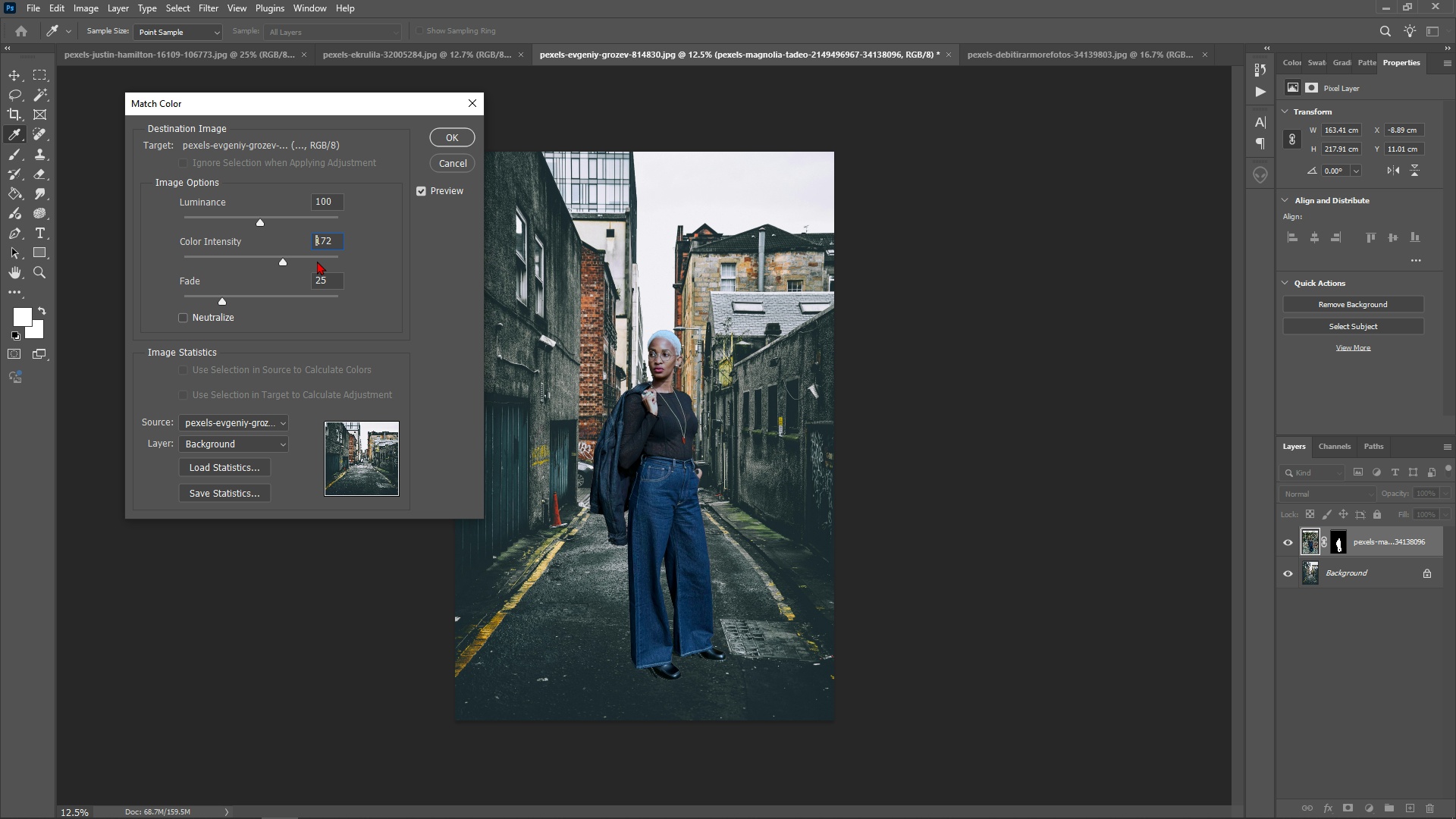 
left_click([317, 261])
 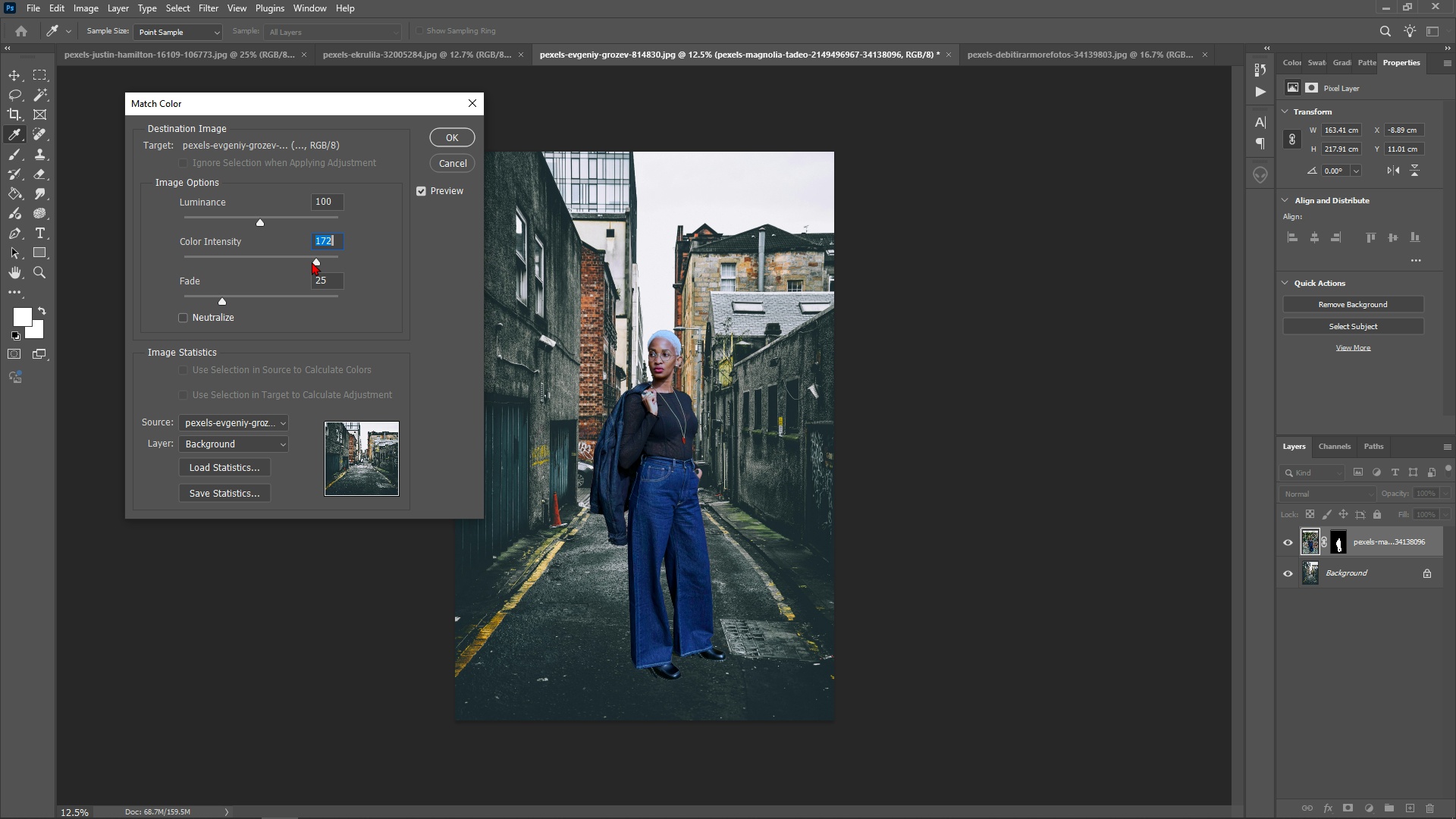 
left_click([294, 259])
 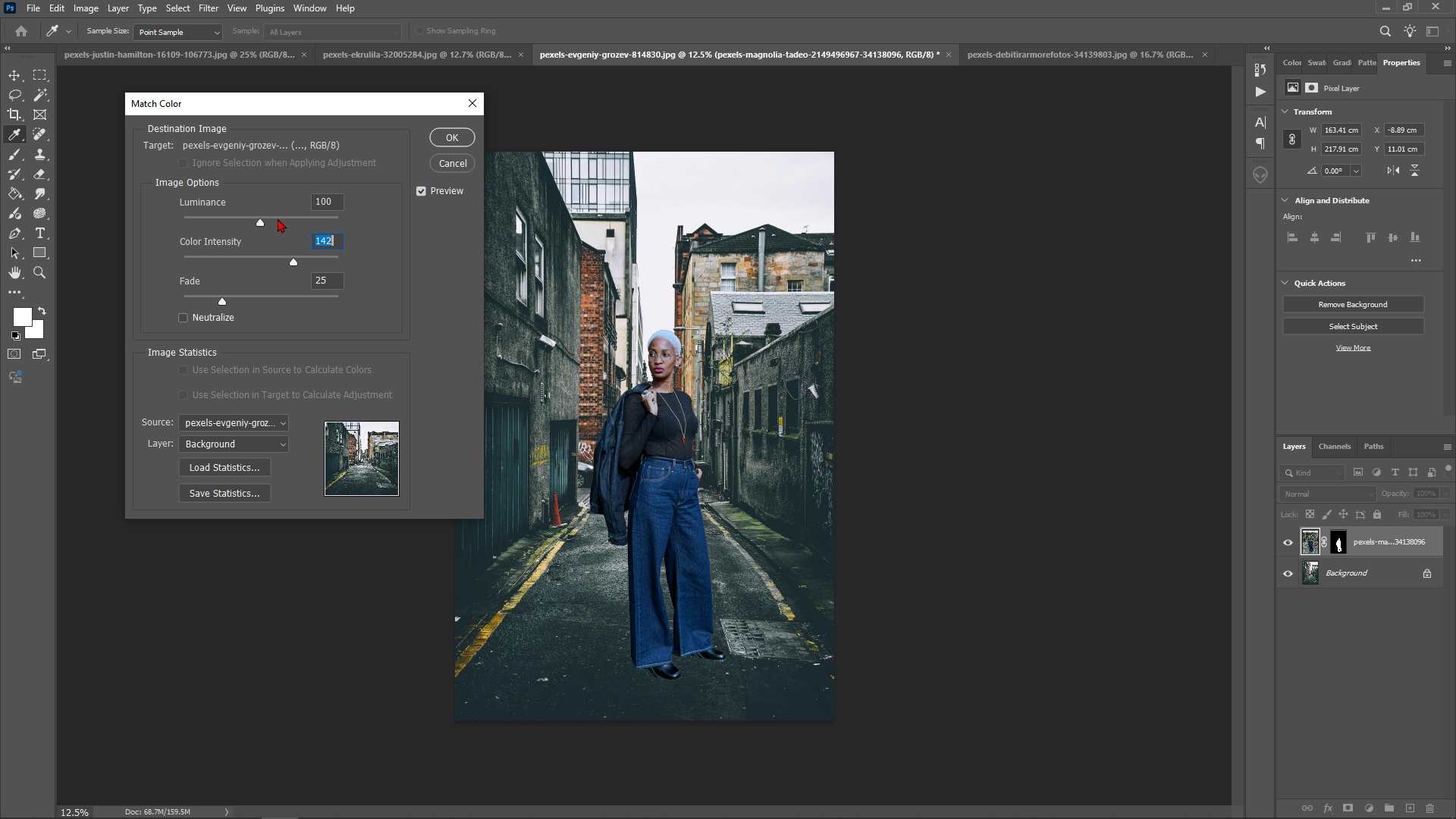 
left_click([278, 218])
 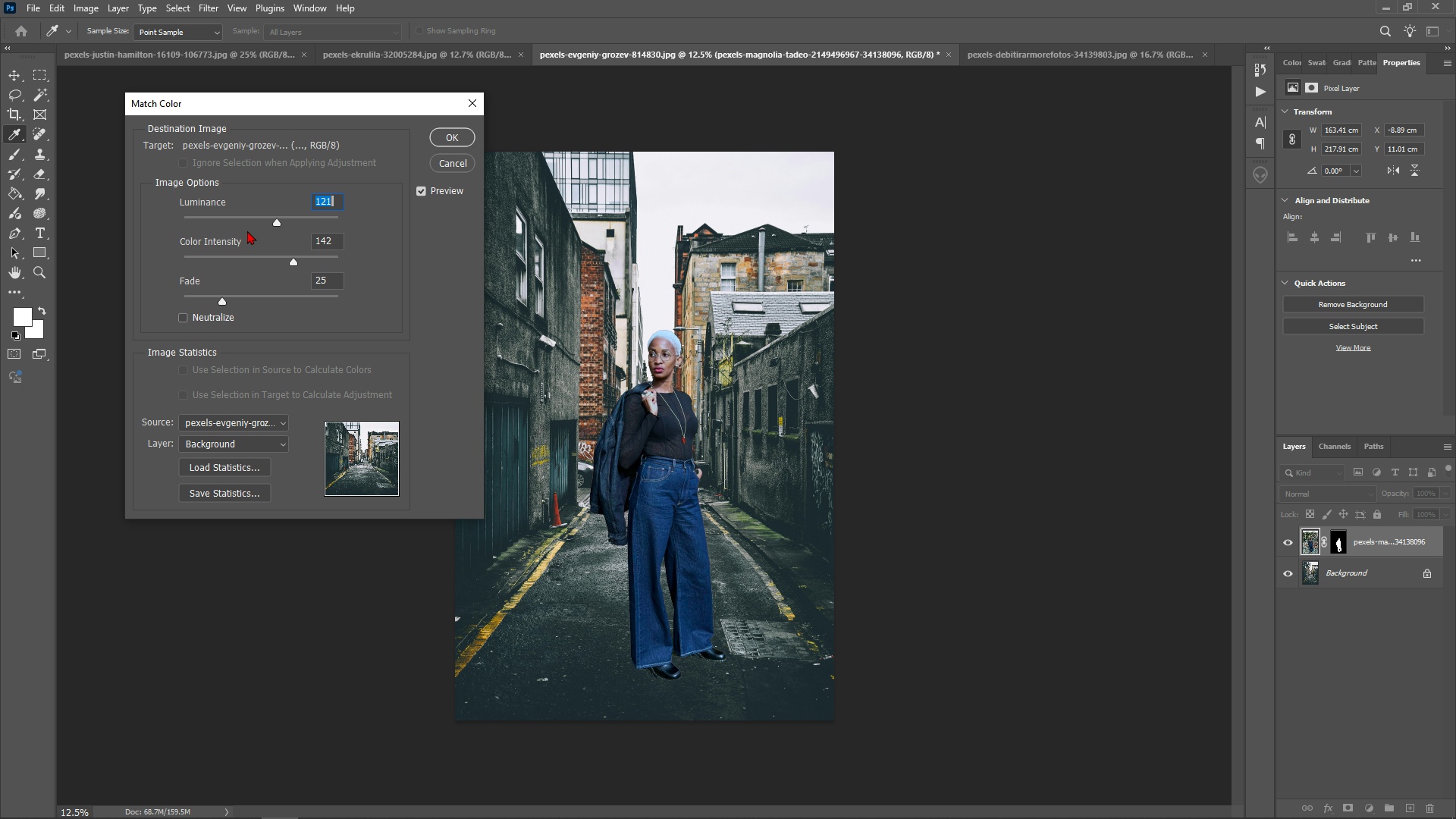 
double_click([287, 234])
 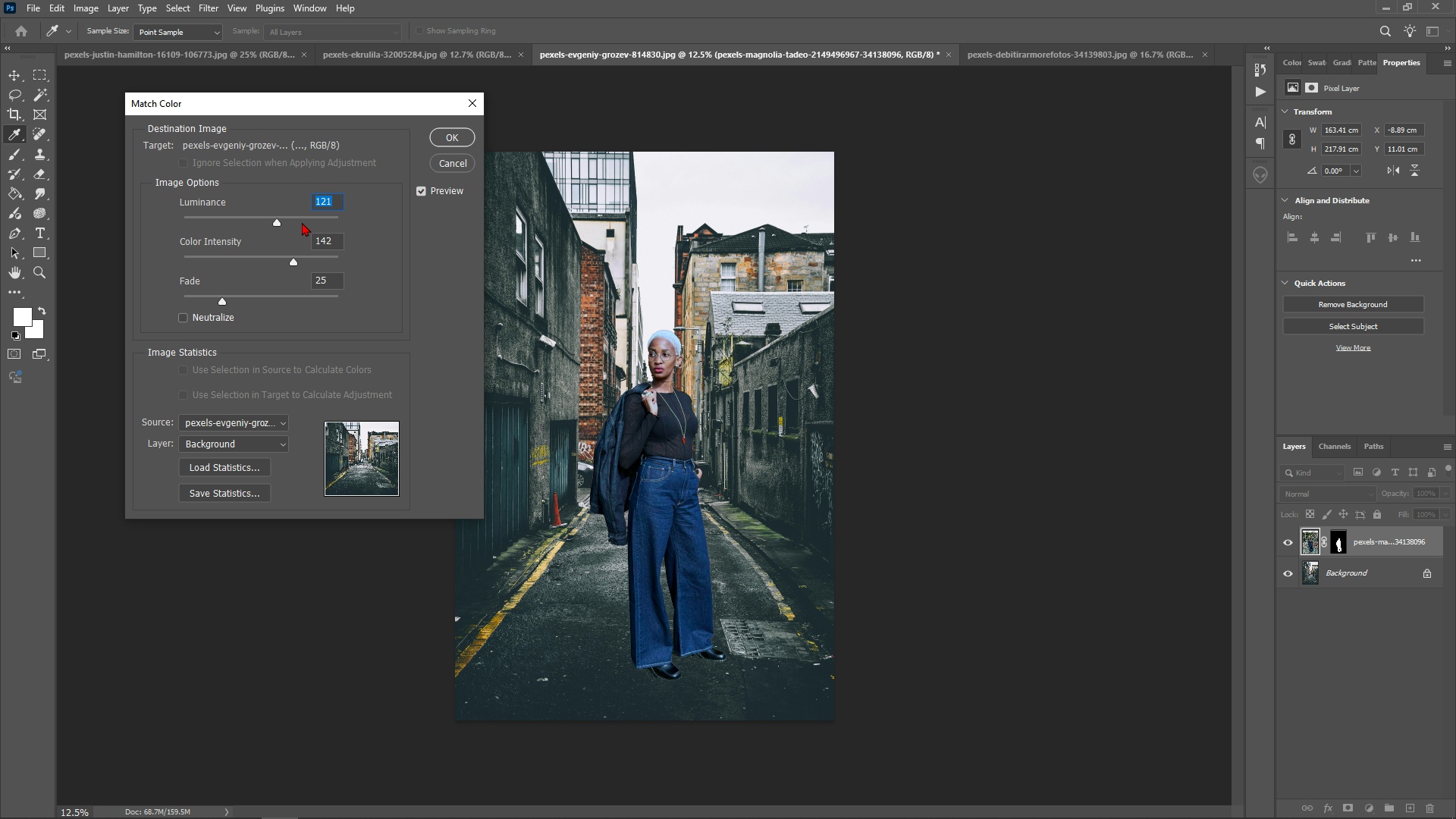 
left_click([295, 219])
 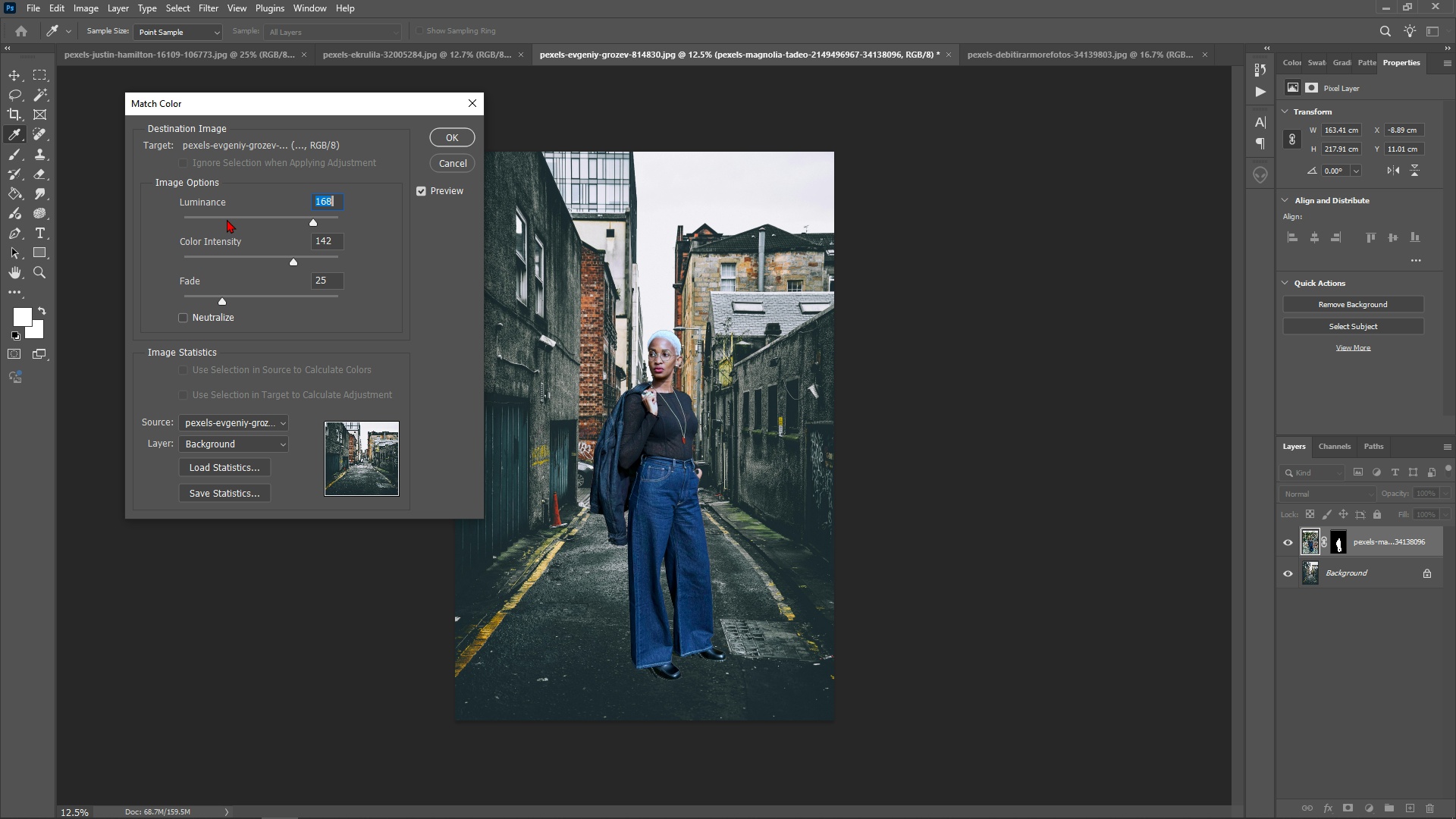 
left_click([213, 219])
 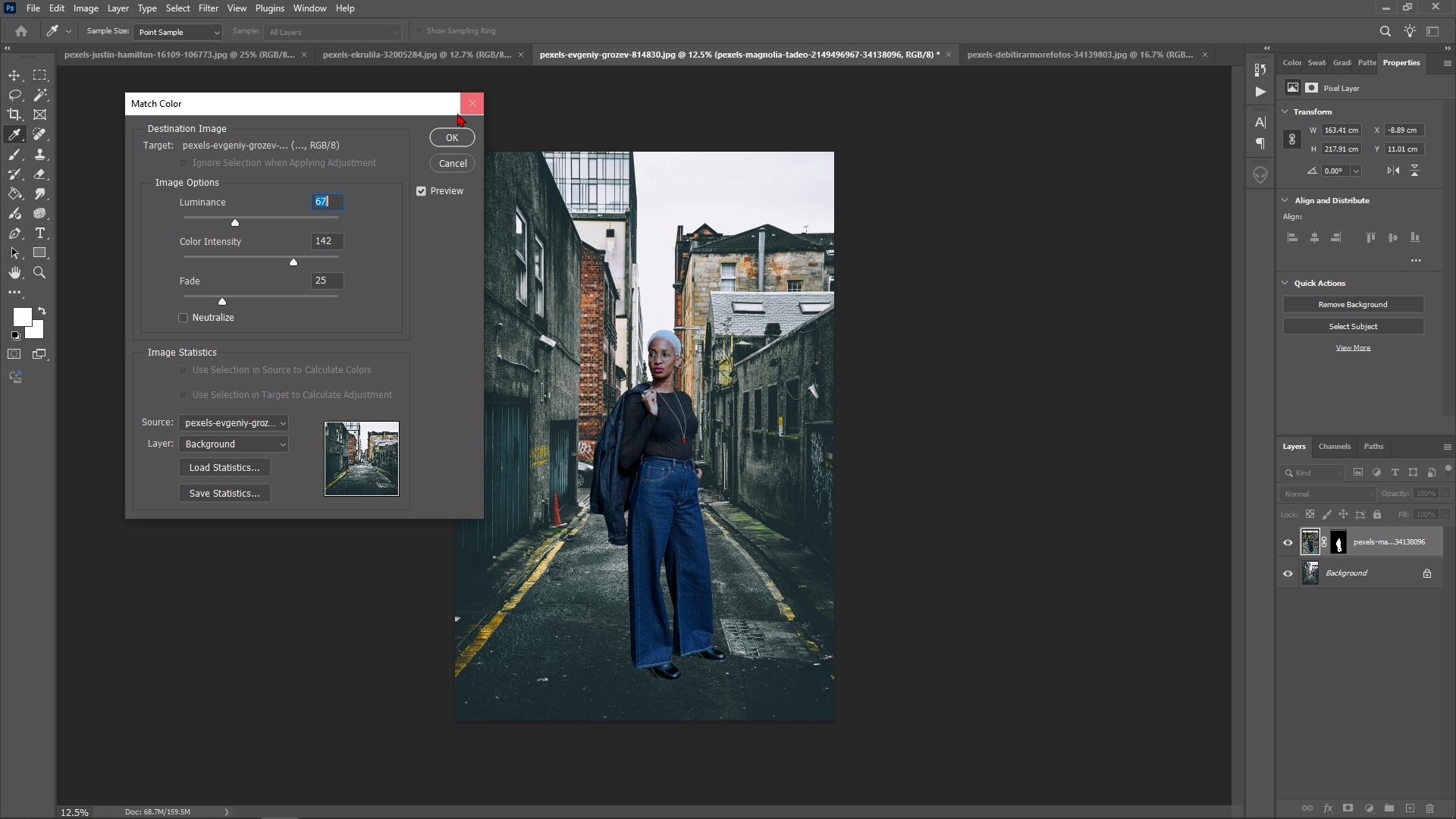 
left_click([449, 133])
 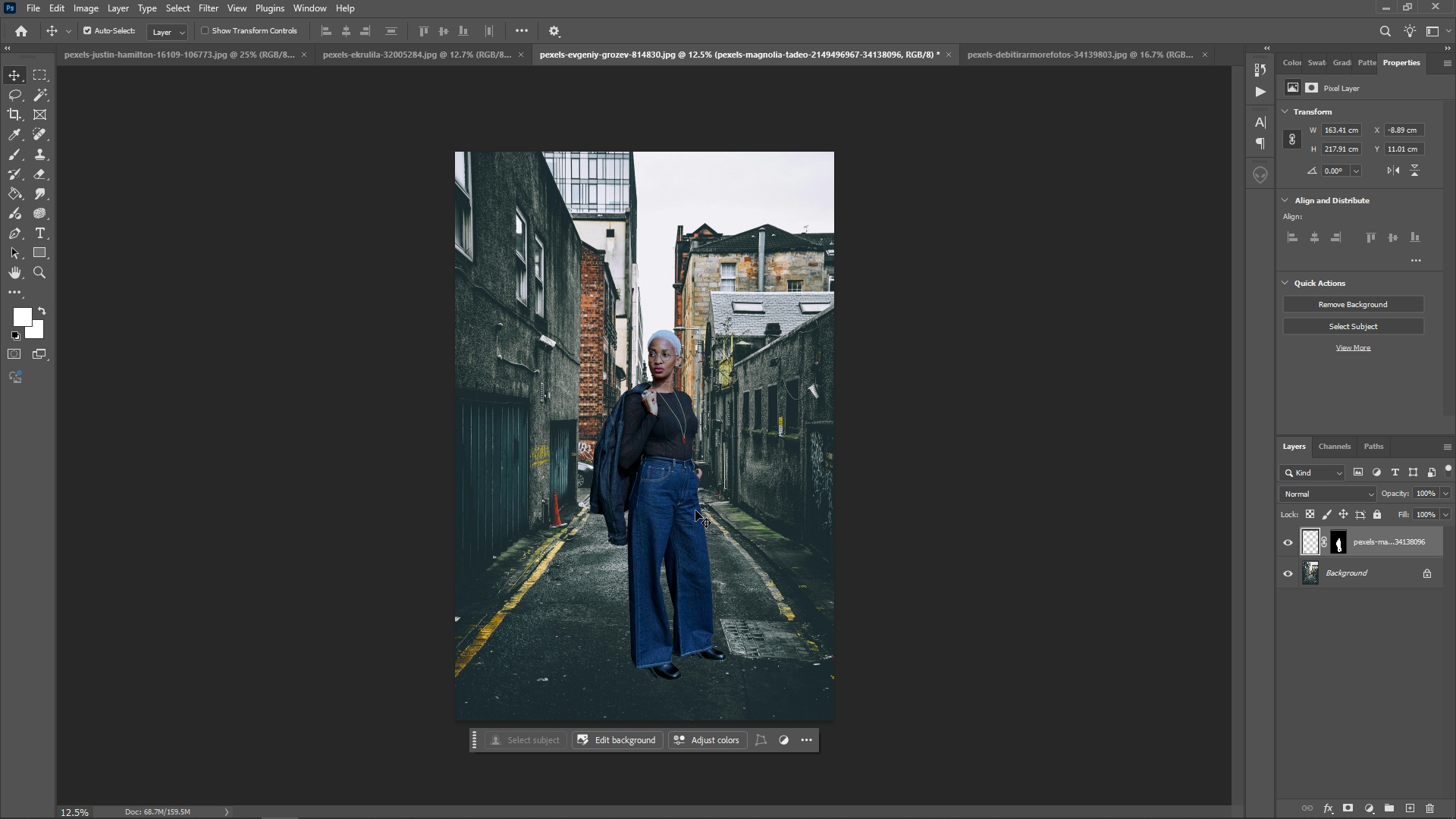 
left_click_drag(start_coordinate=[645, 436], to_coordinate=[653, 450])
 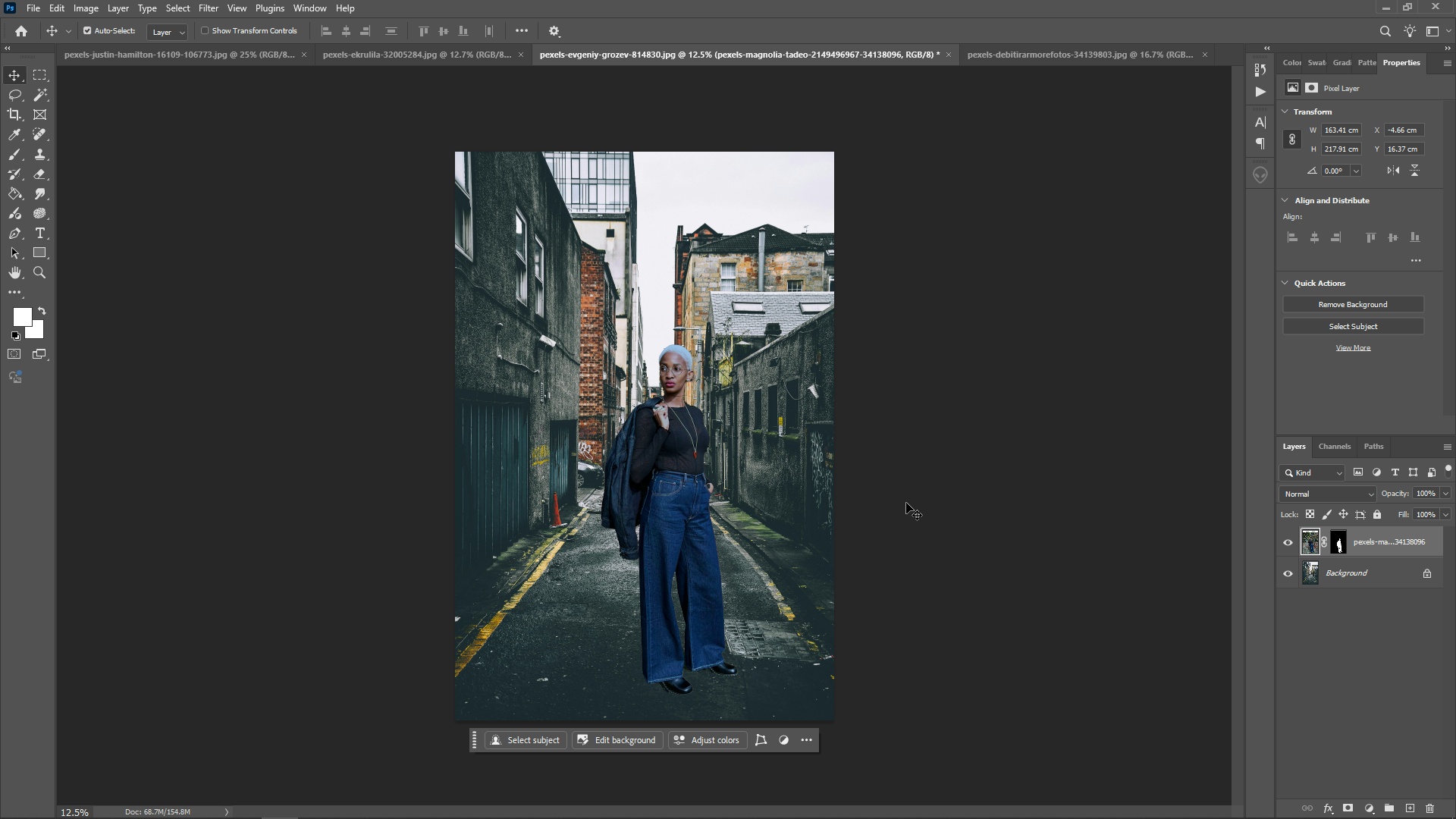 
hold_key(key=ControlLeft, duration=0.38)
 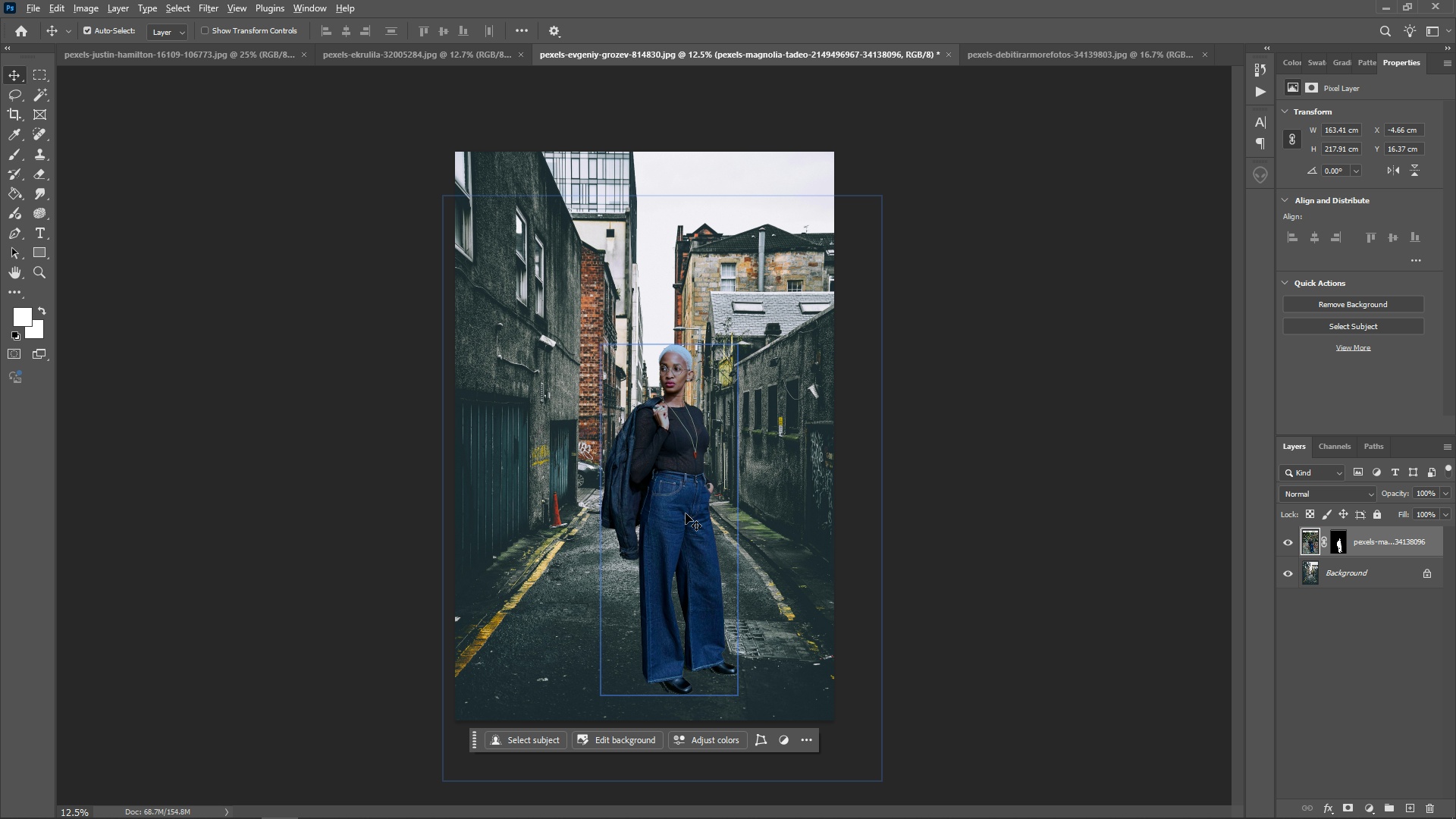 
hold_key(key=AltLeft, duration=0.9)
scroll: coordinate [686, 511], scroll_direction: up, amount: 6.0
 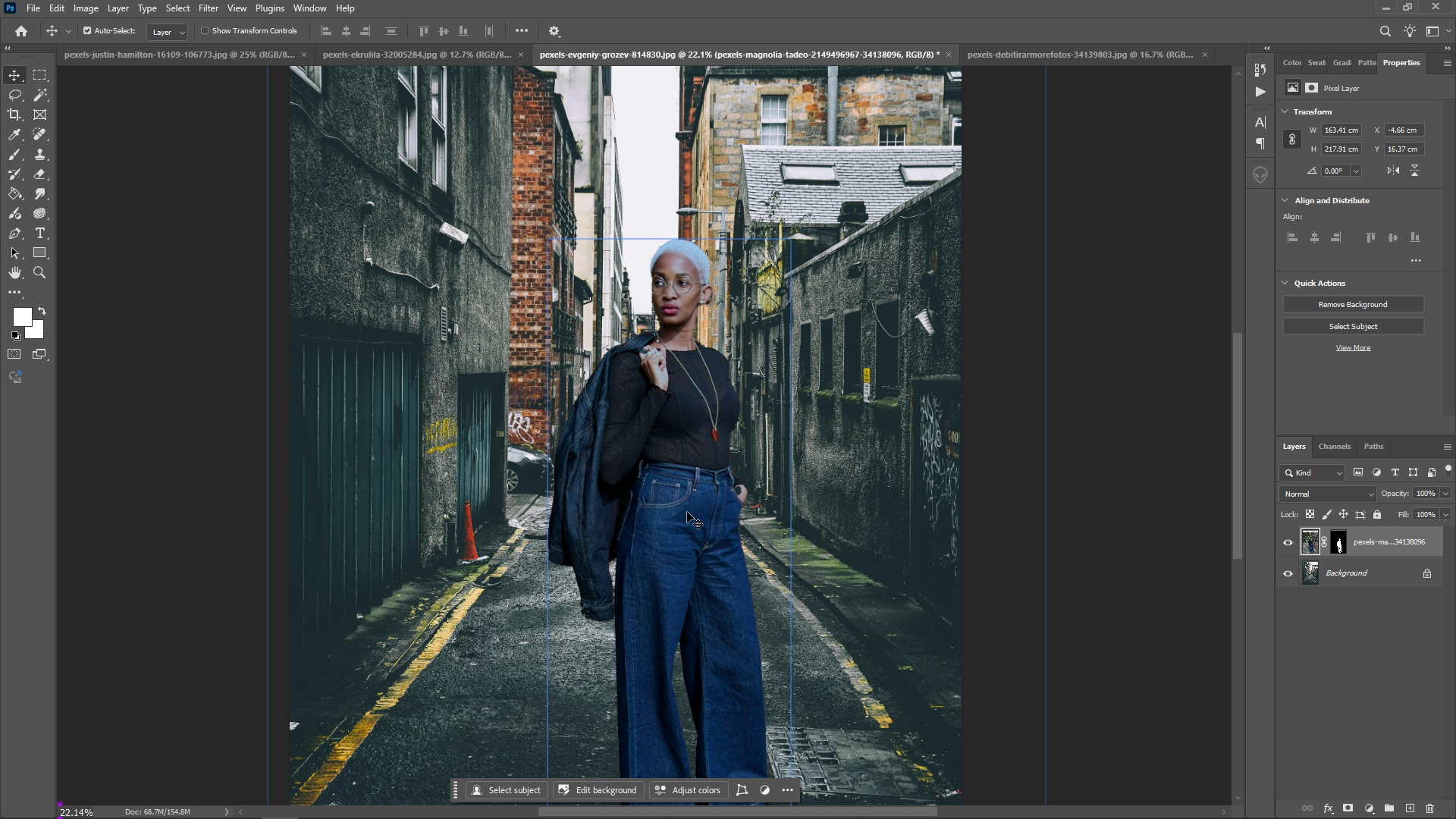 
scroll: coordinate [728, 484], scroll_direction: down, amount: 11.0
 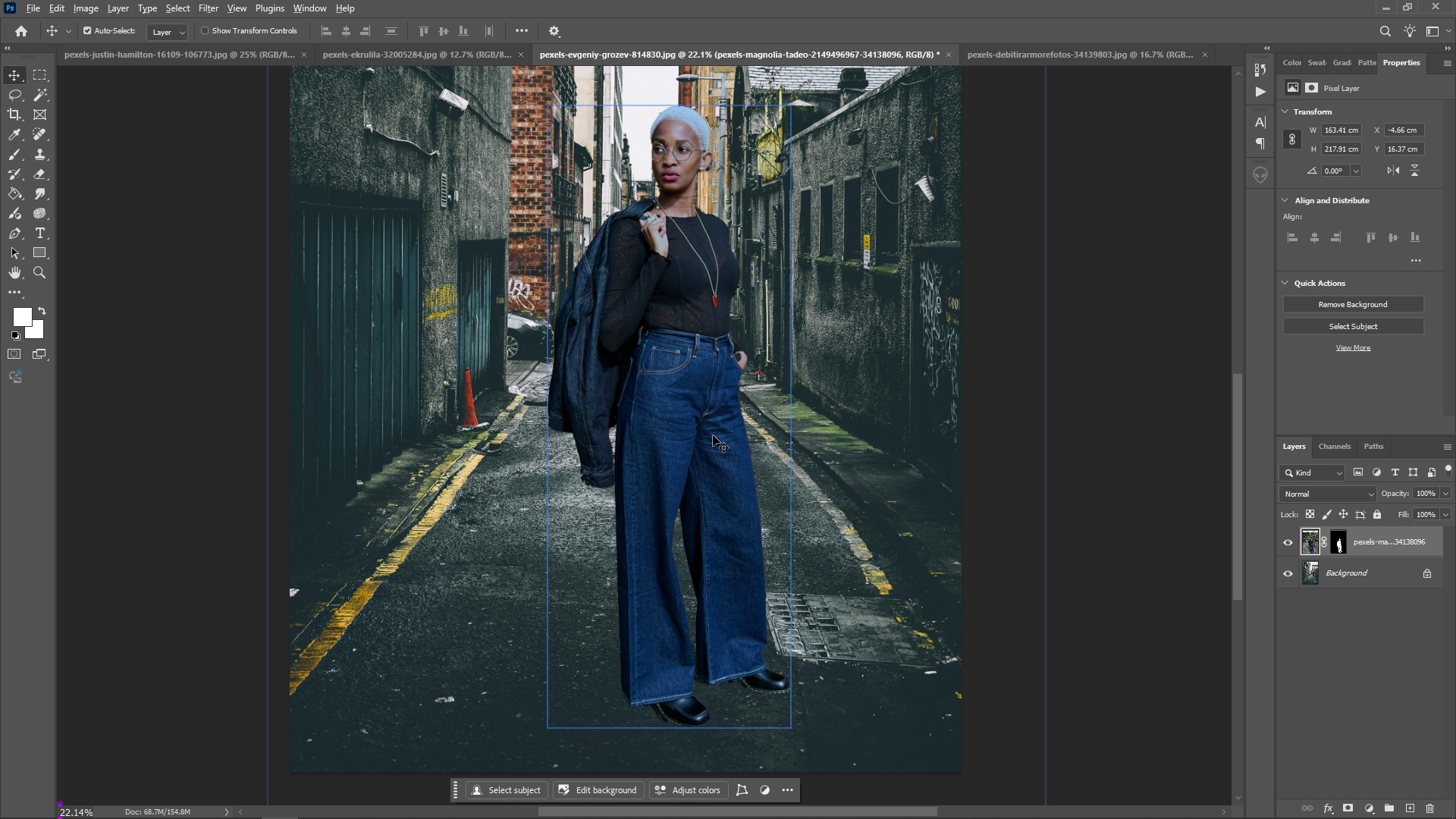 
hold_key(key=AltLeft, duration=0.91)
scroll: coordinate [711, 425], scroll_direction: down, amount: 1.0
 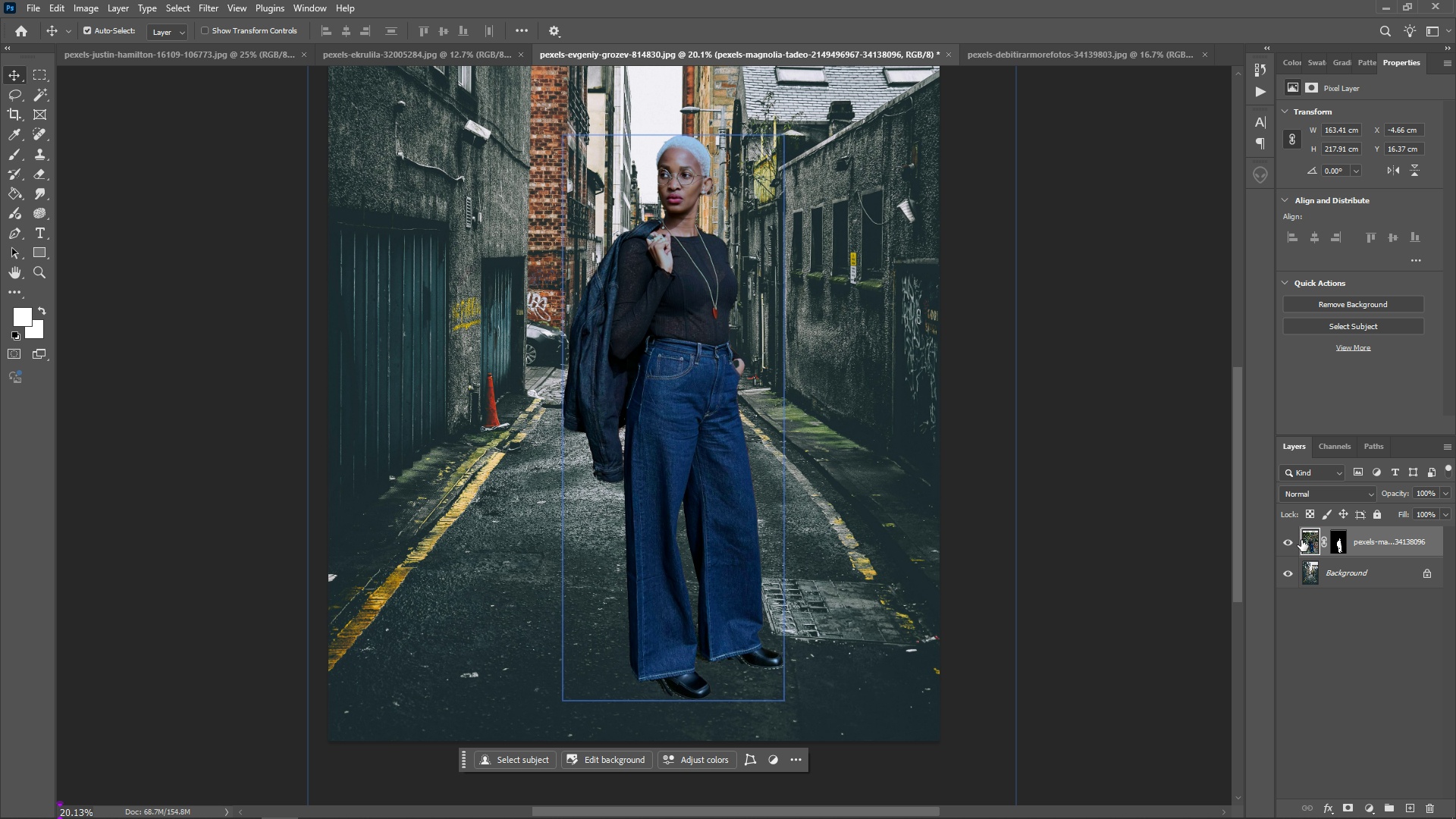 
scroll: coordinate [623, 460], scroll_direction: up, amount: 1.0
 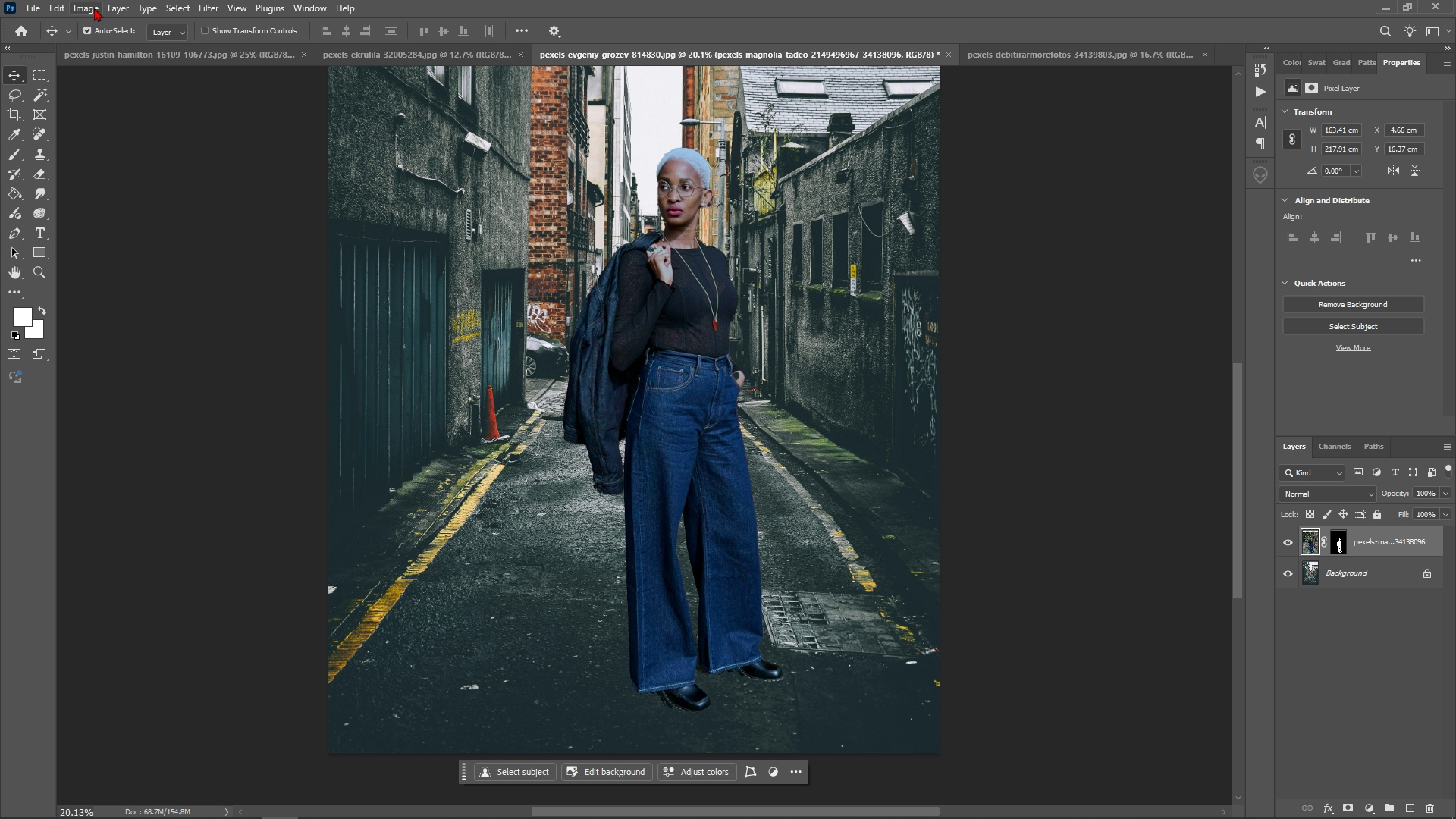 
left_click([77, 11])
 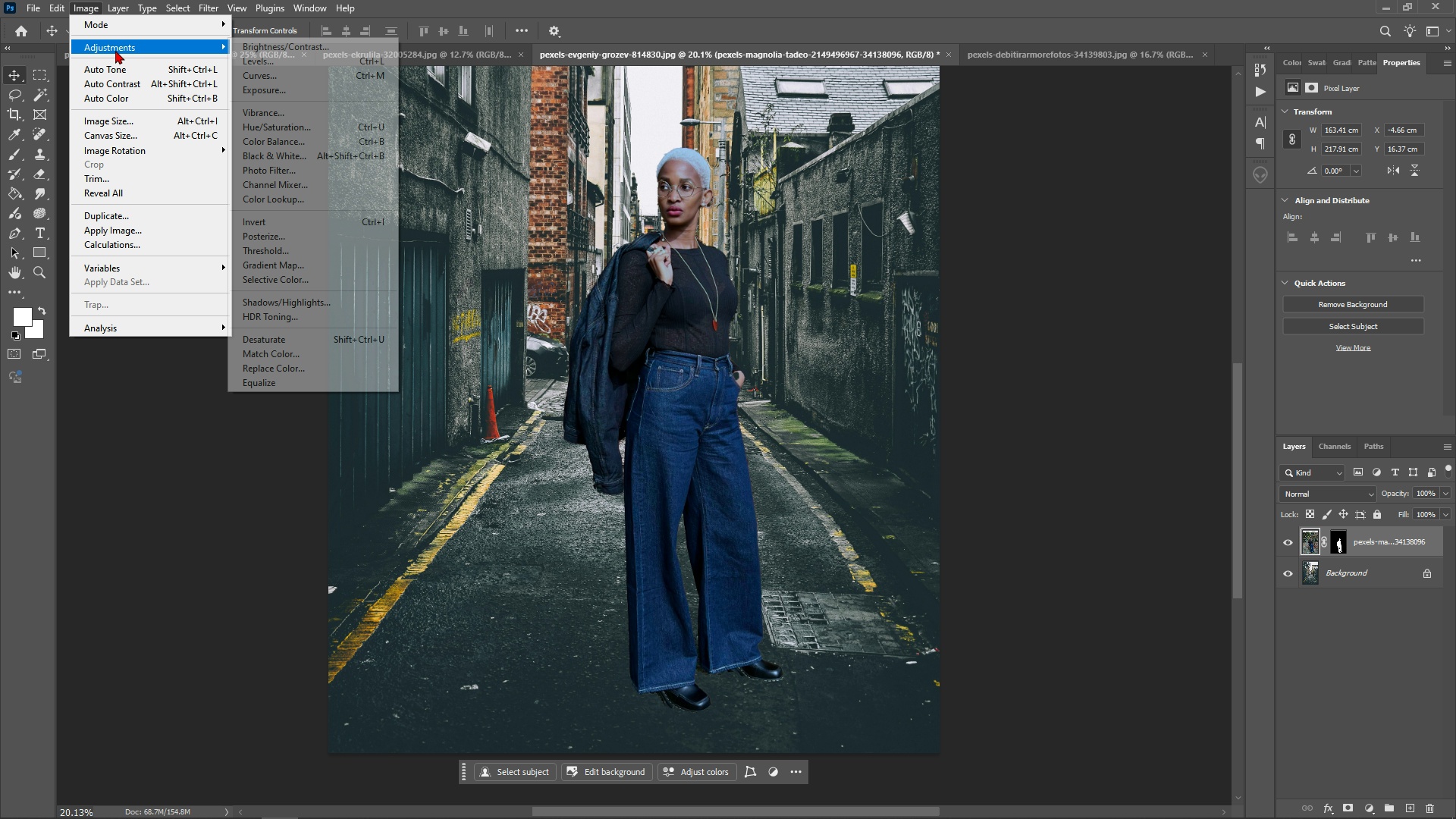 
double_click([115, 50])
 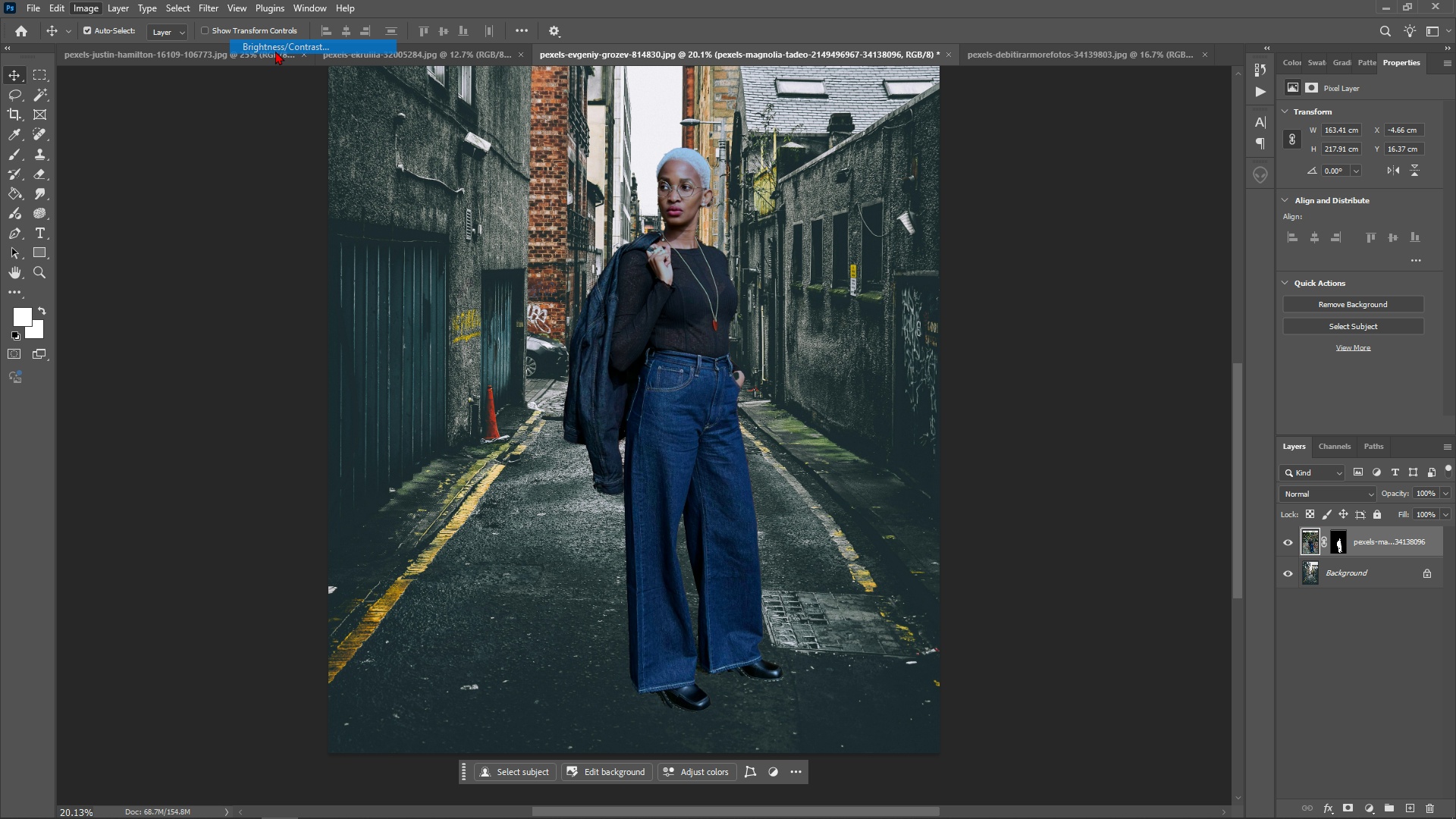 
triple_click([275, 51])
 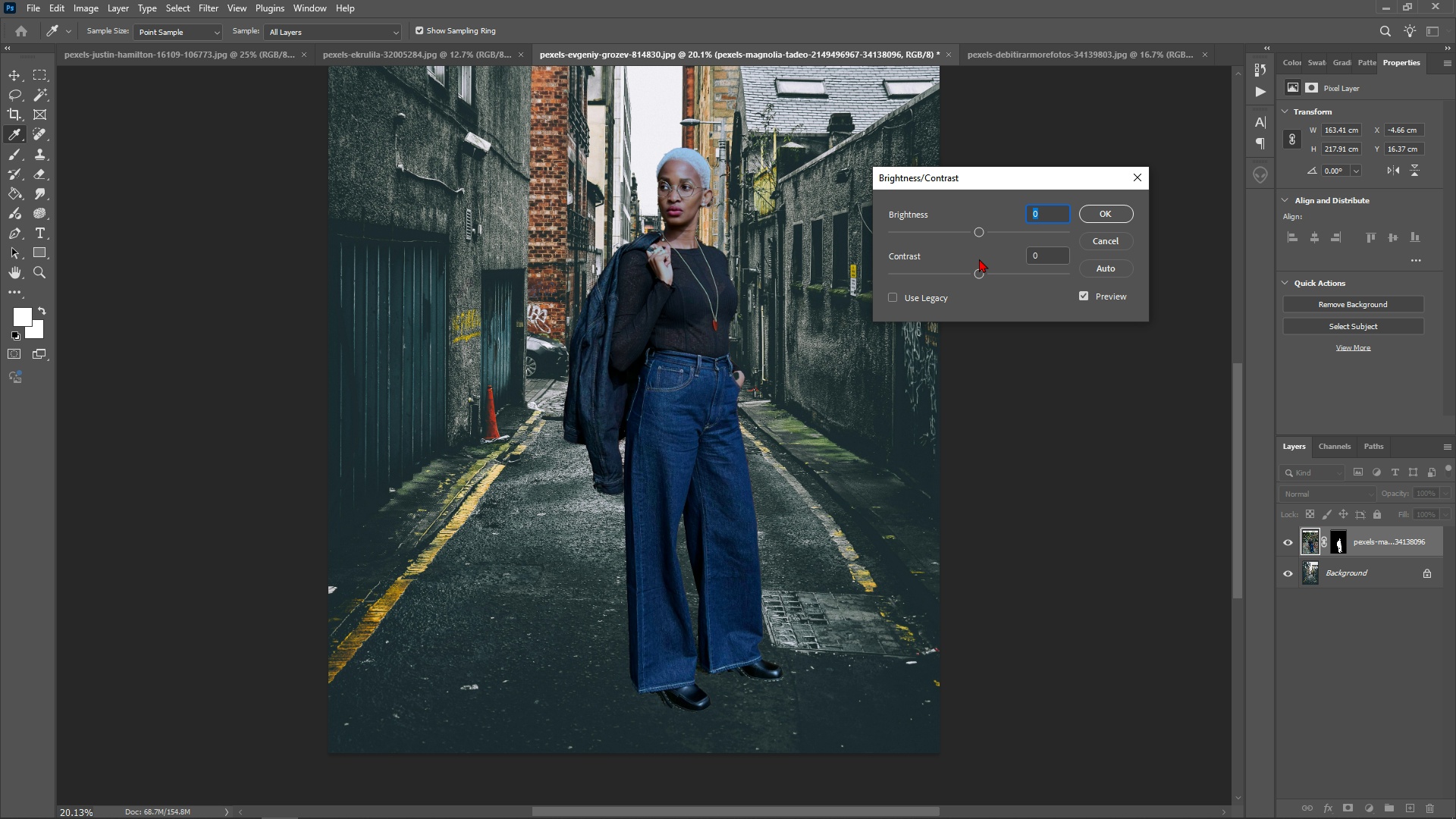 
left_click_drag(start_coordinate=[984, 271], to_coordinate=[996, 293])
 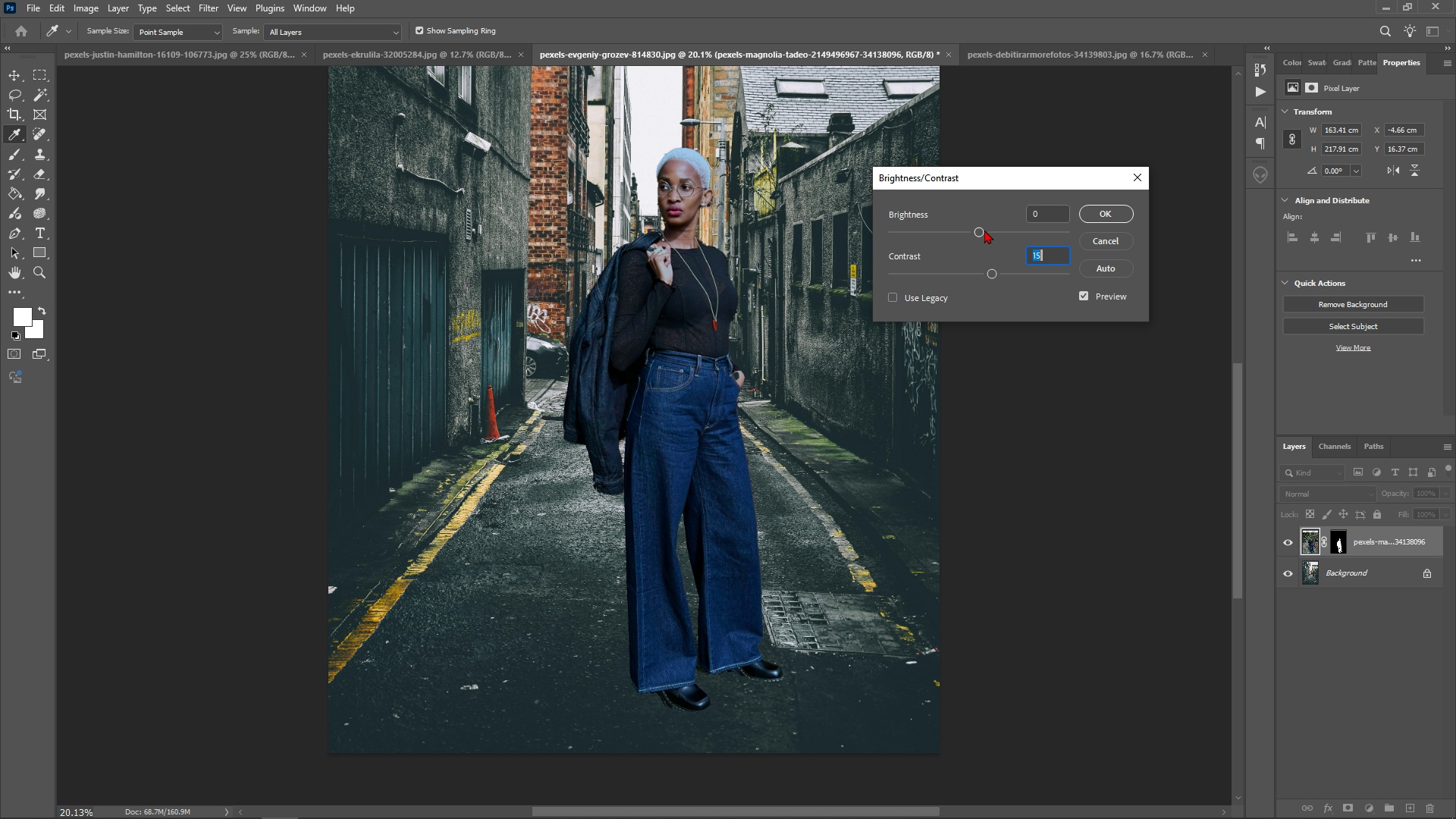 
left_click_drag(start_coordinate=[981, 230], to_coordinate=[1003, 247])
 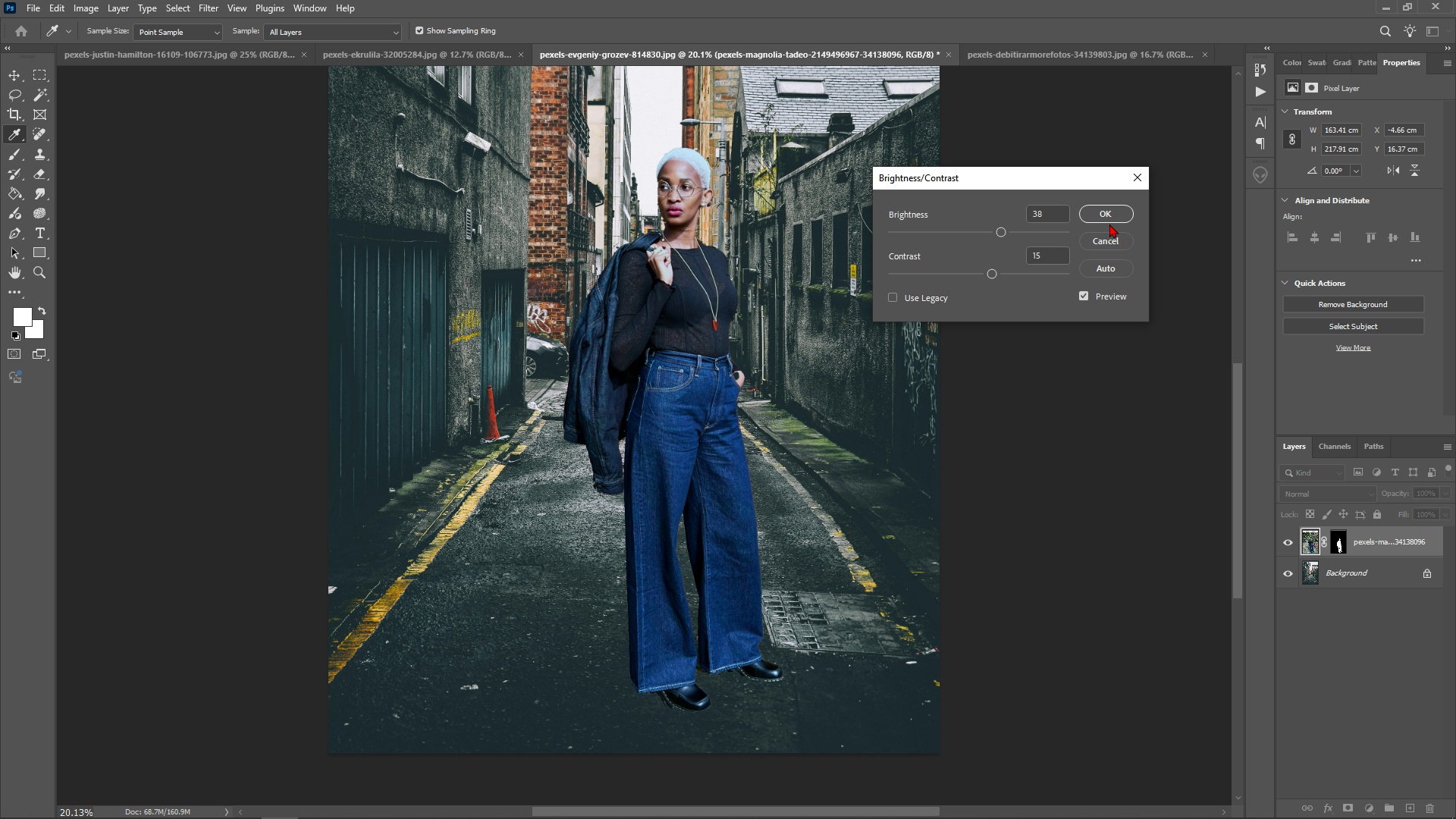 
left_click([1109, 224])
 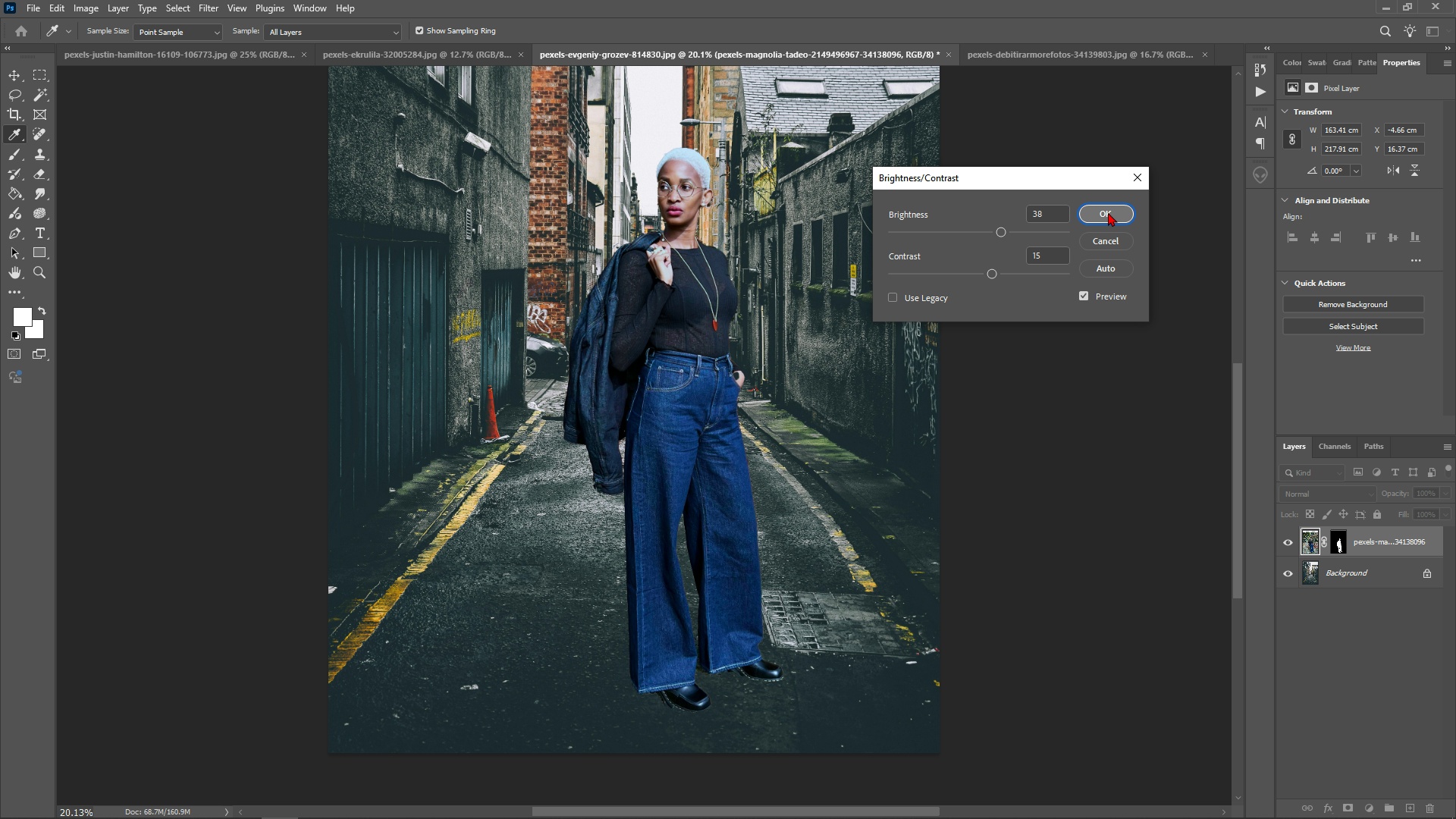 
double_click([1108, 212])
 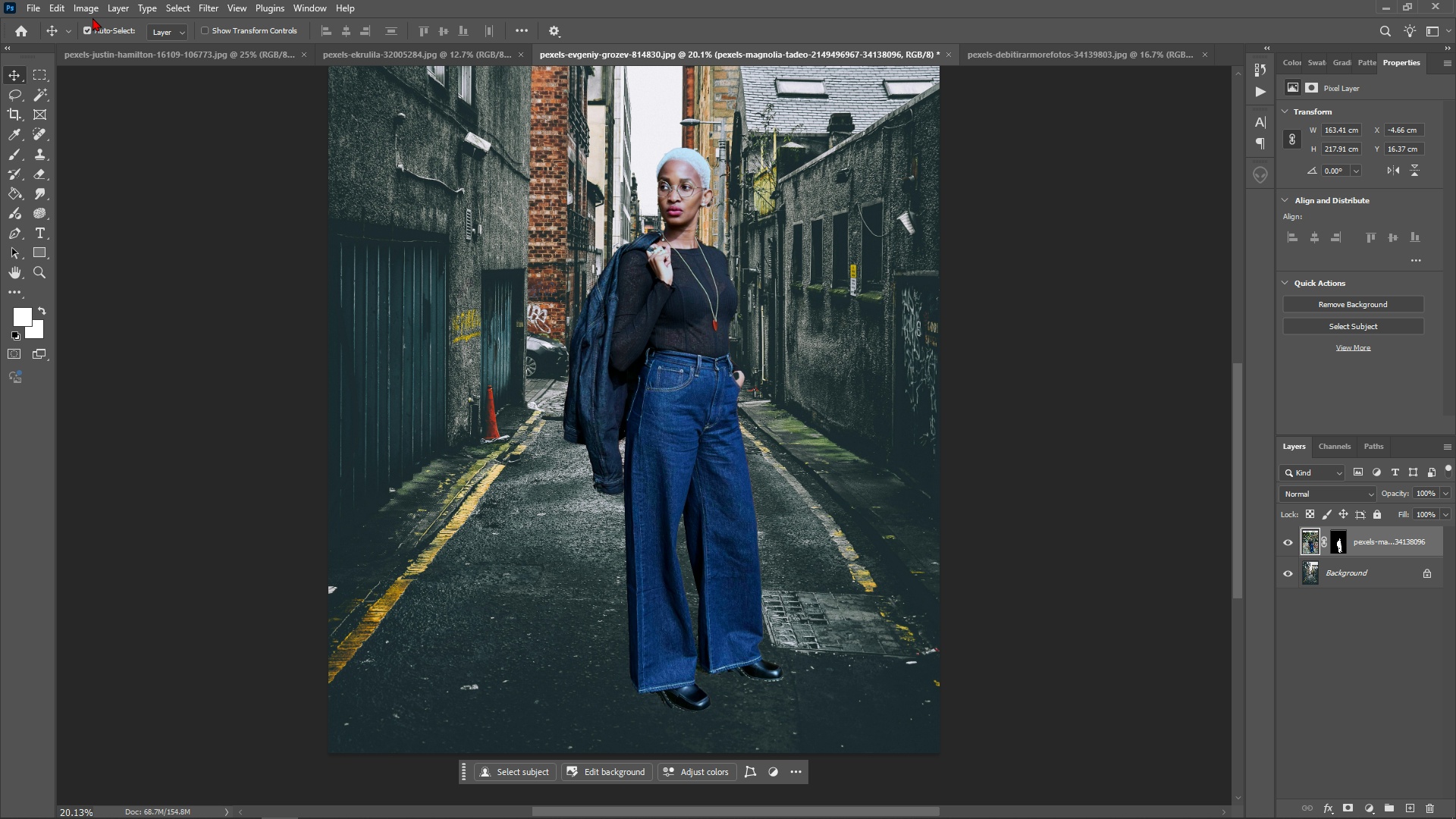 
double_click([86, 6])
 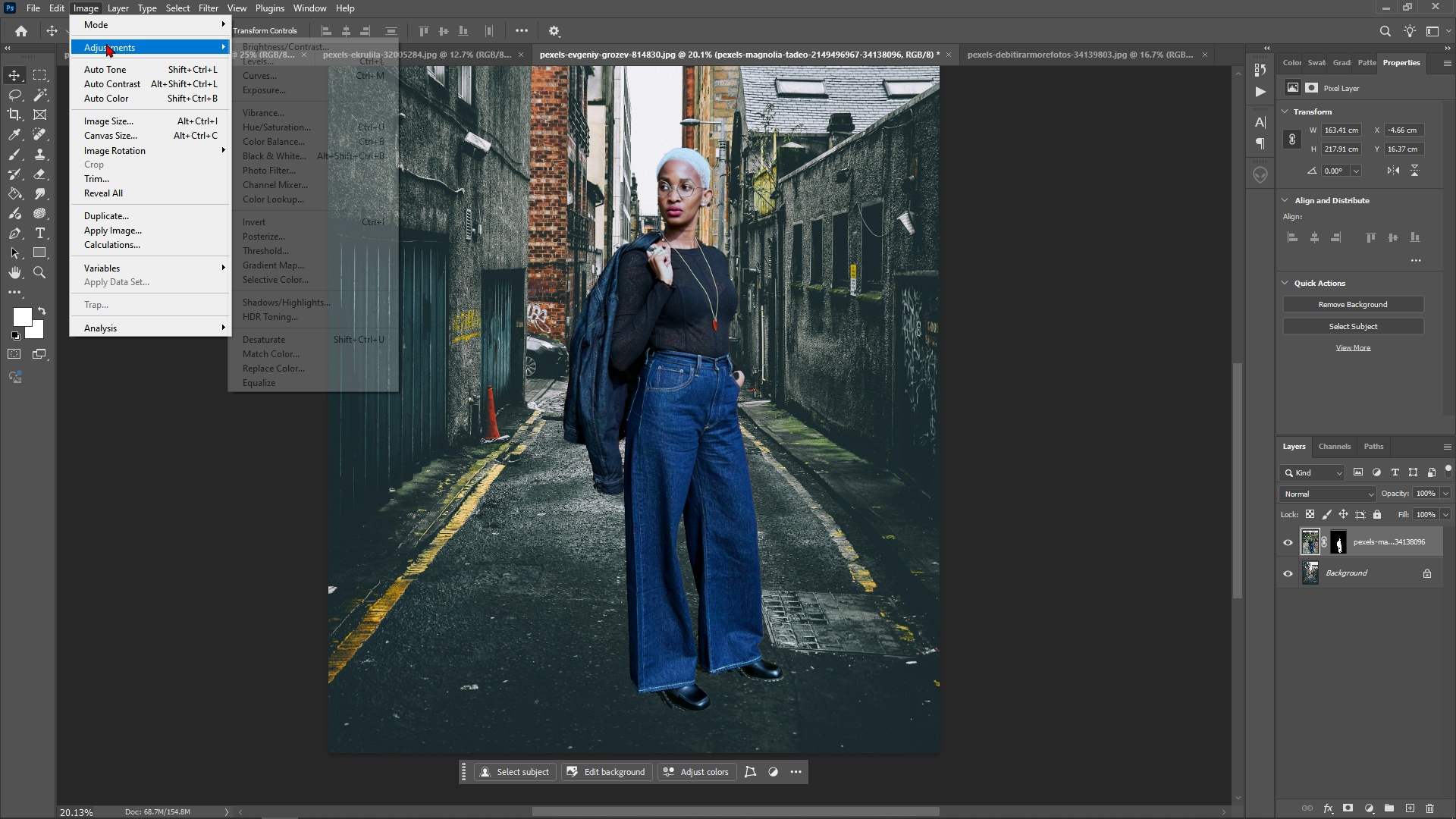 
triple_click([106, 43])
 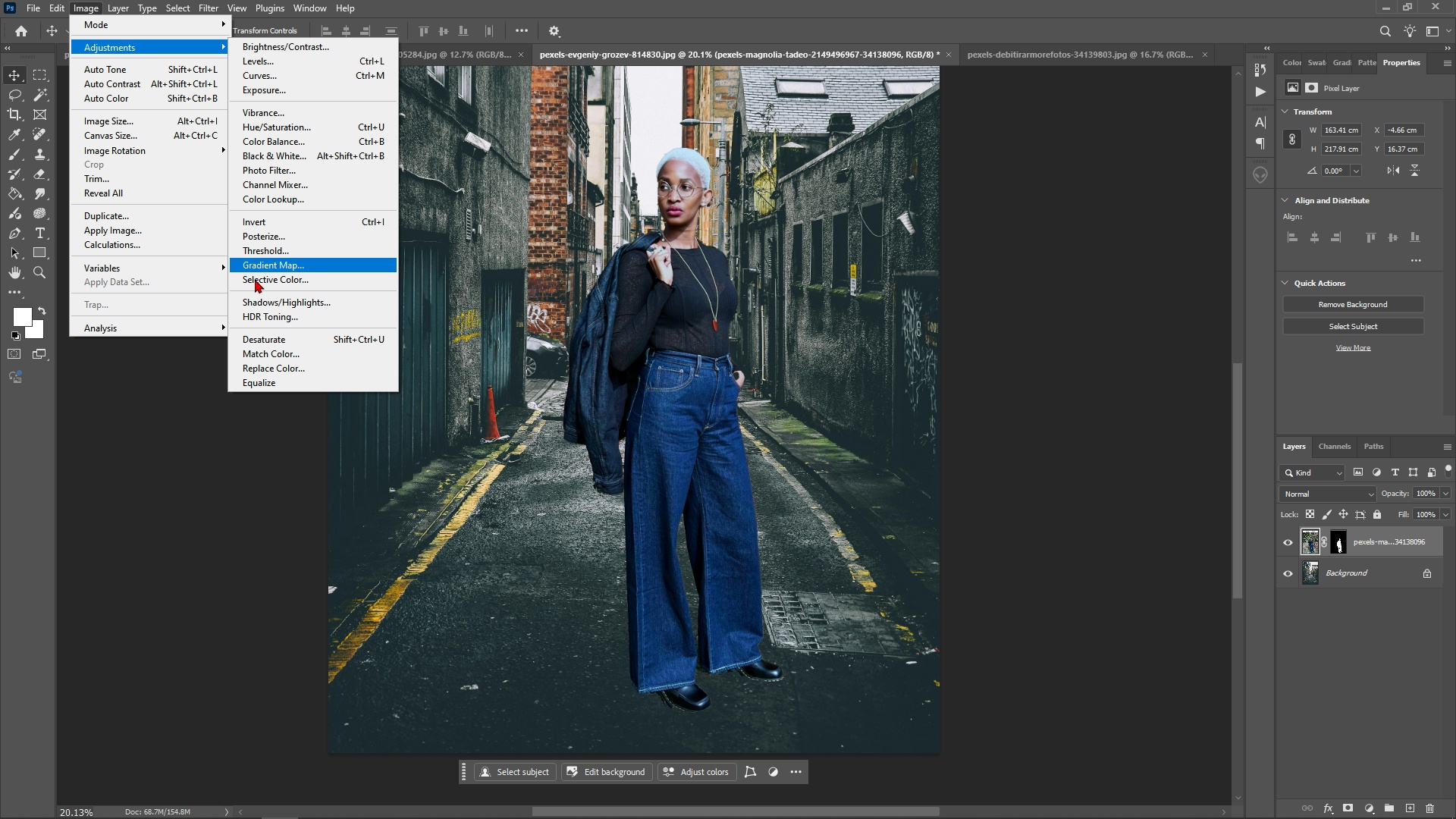 
double_click([282, 306])
 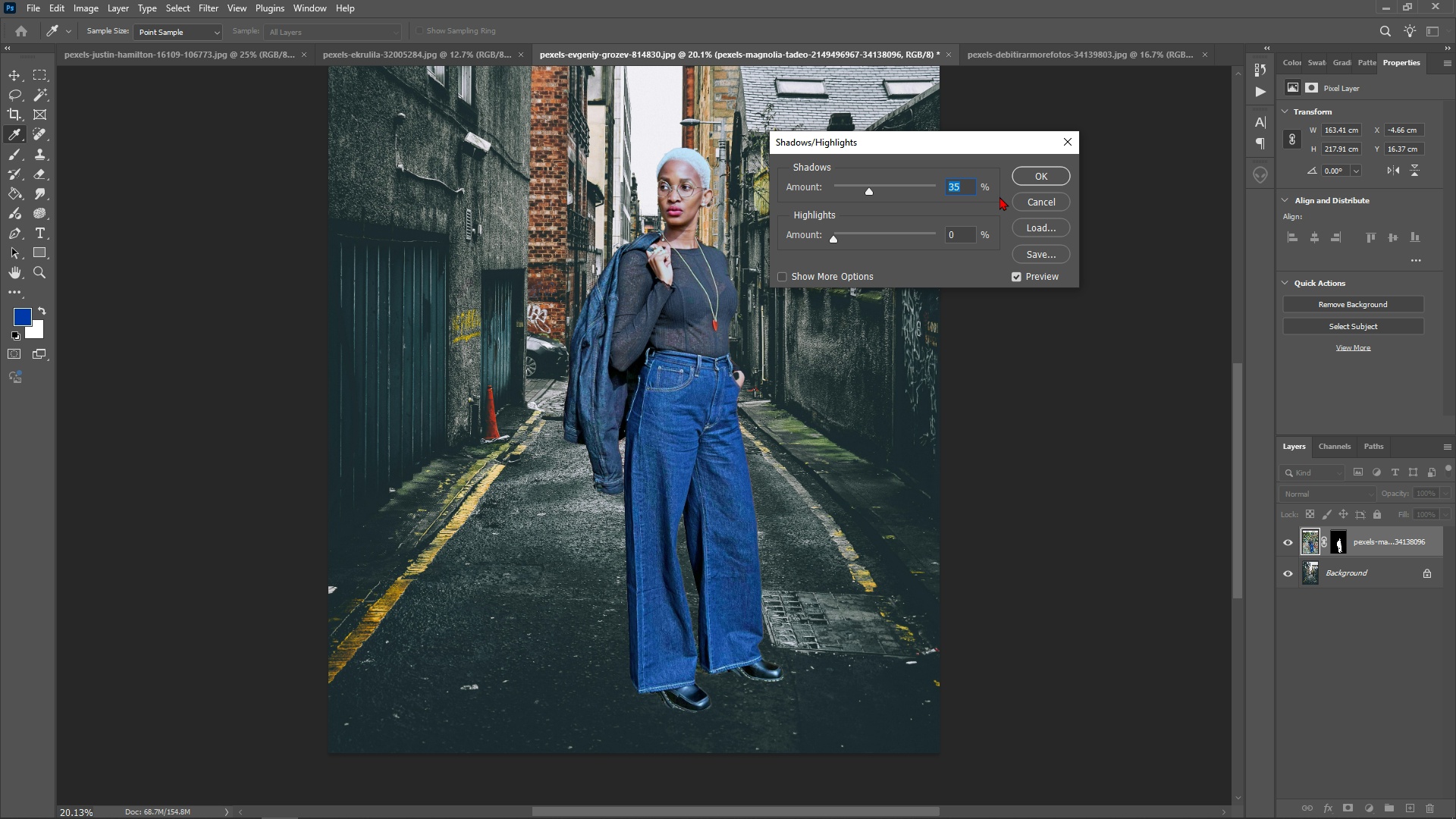 
left_click([1037, 198])
 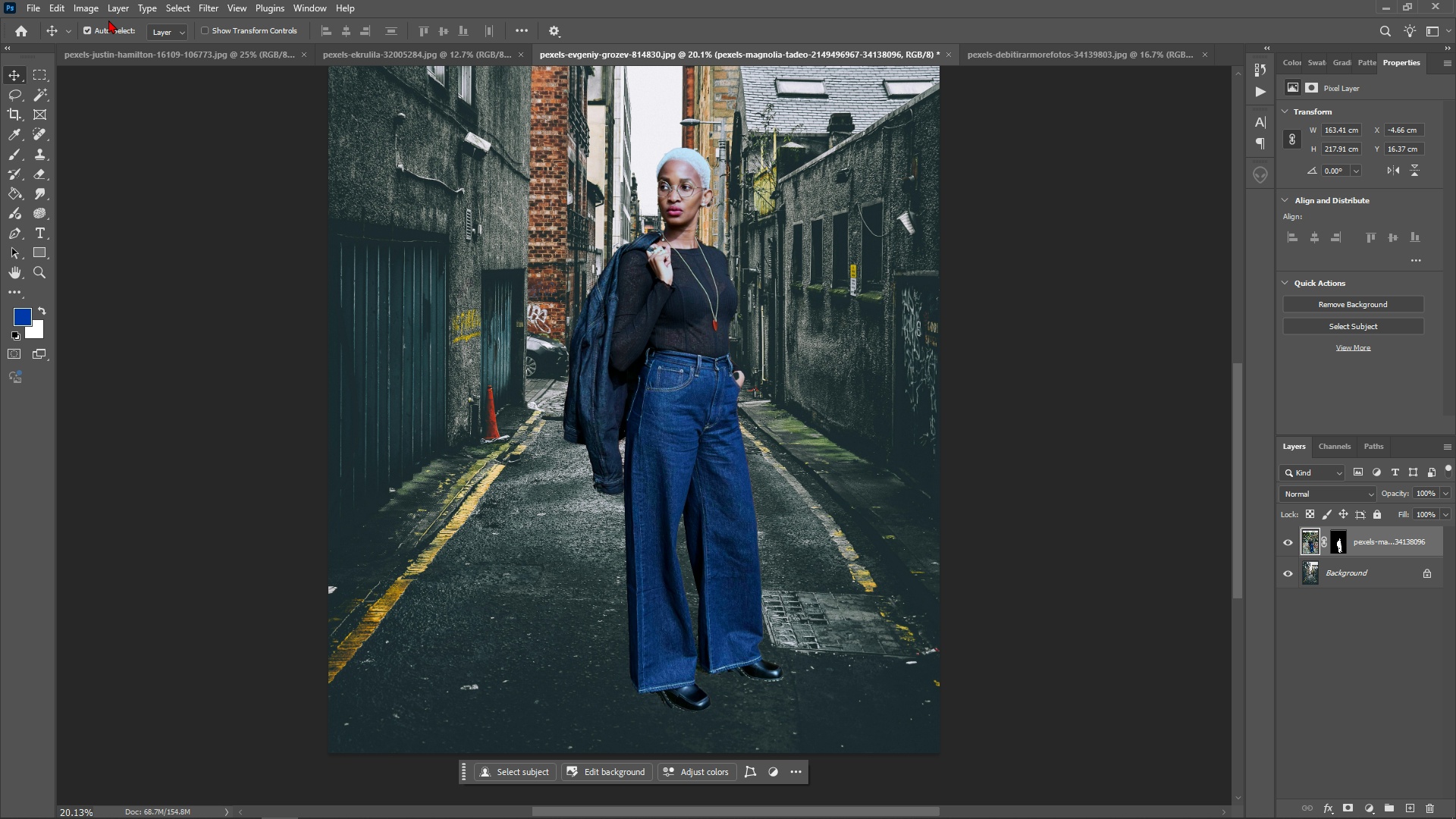 
left_click([95, 9])
 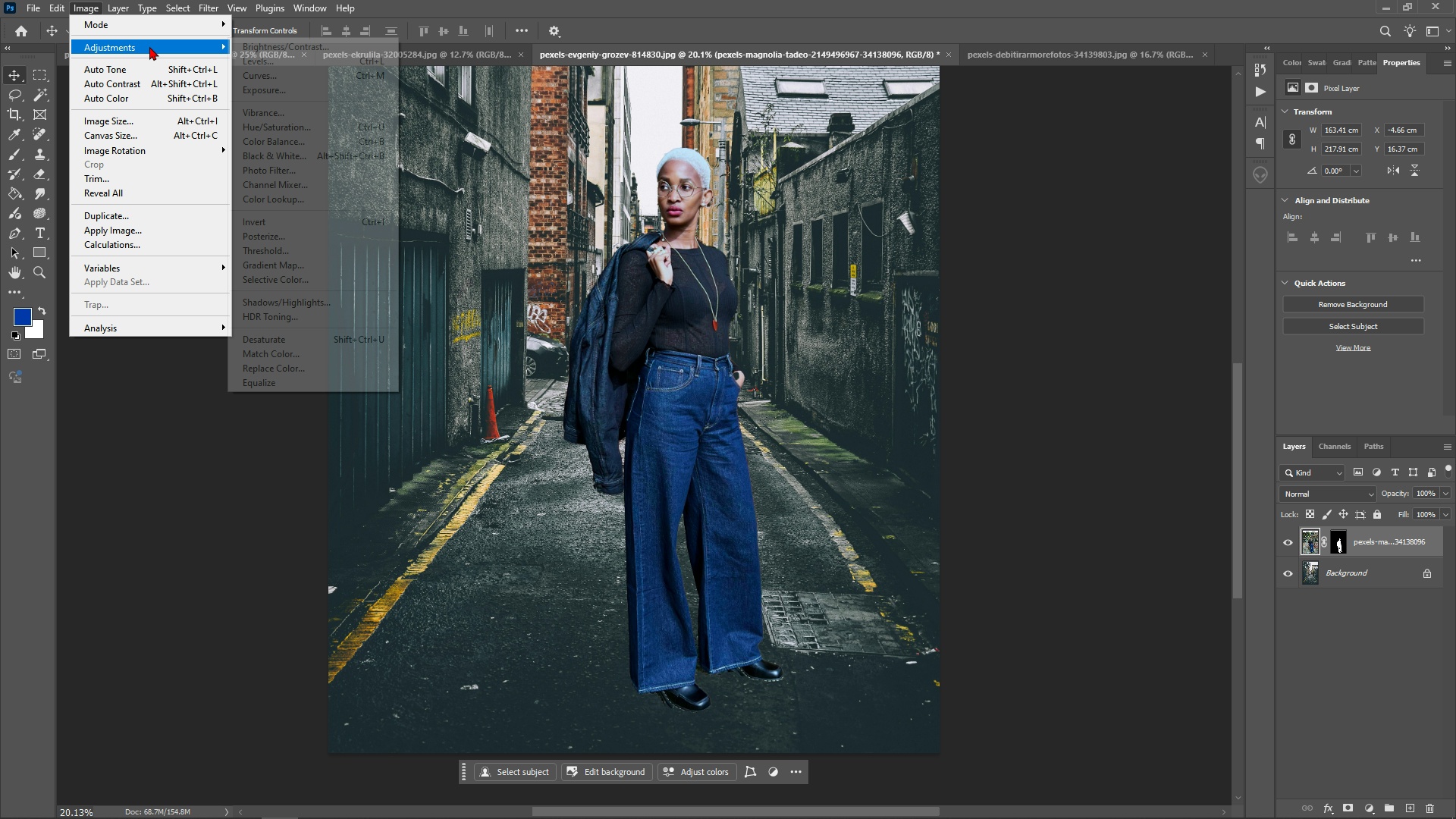 
left_click([149, 46])
 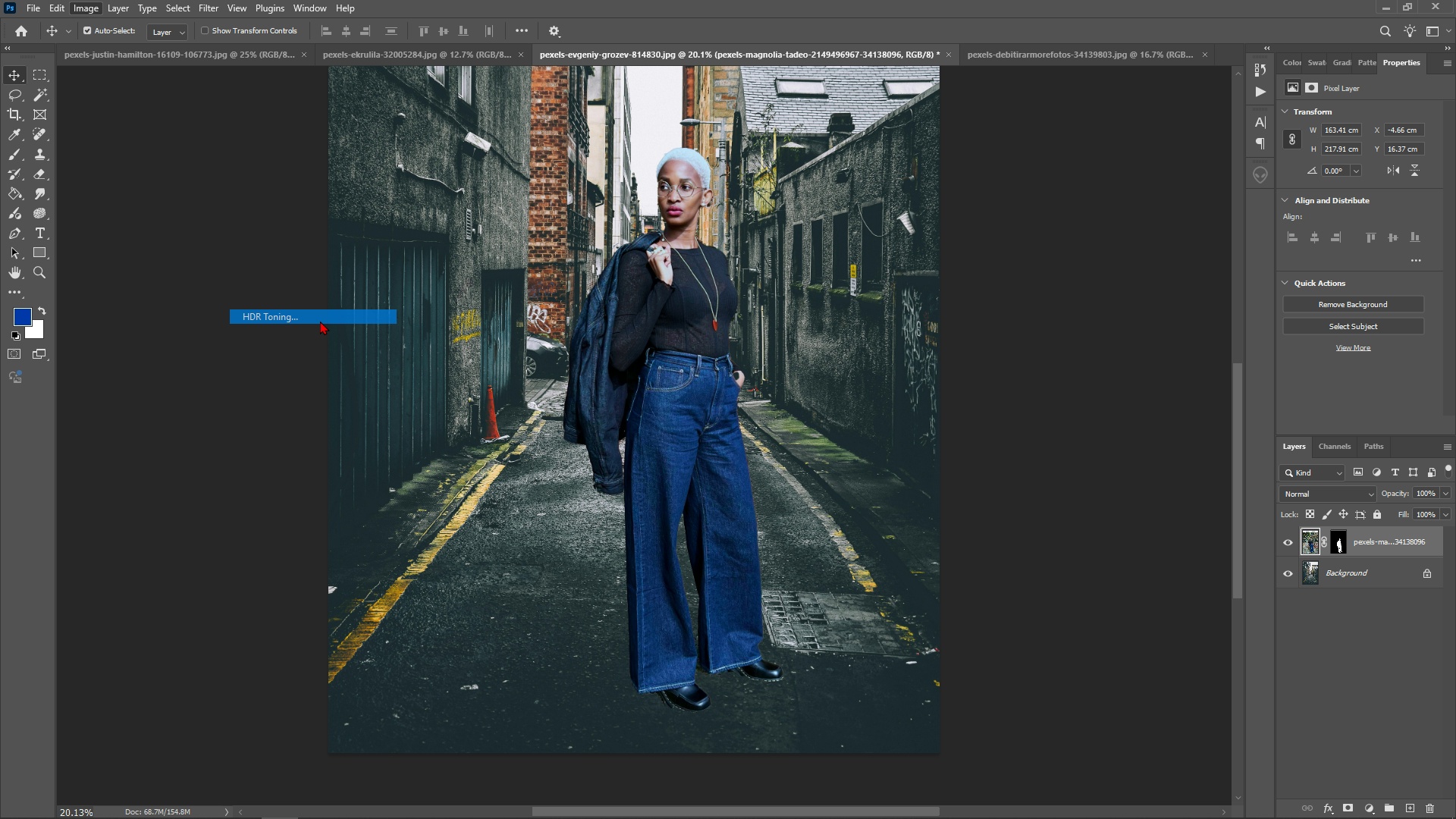 
left_click([320, 321])
 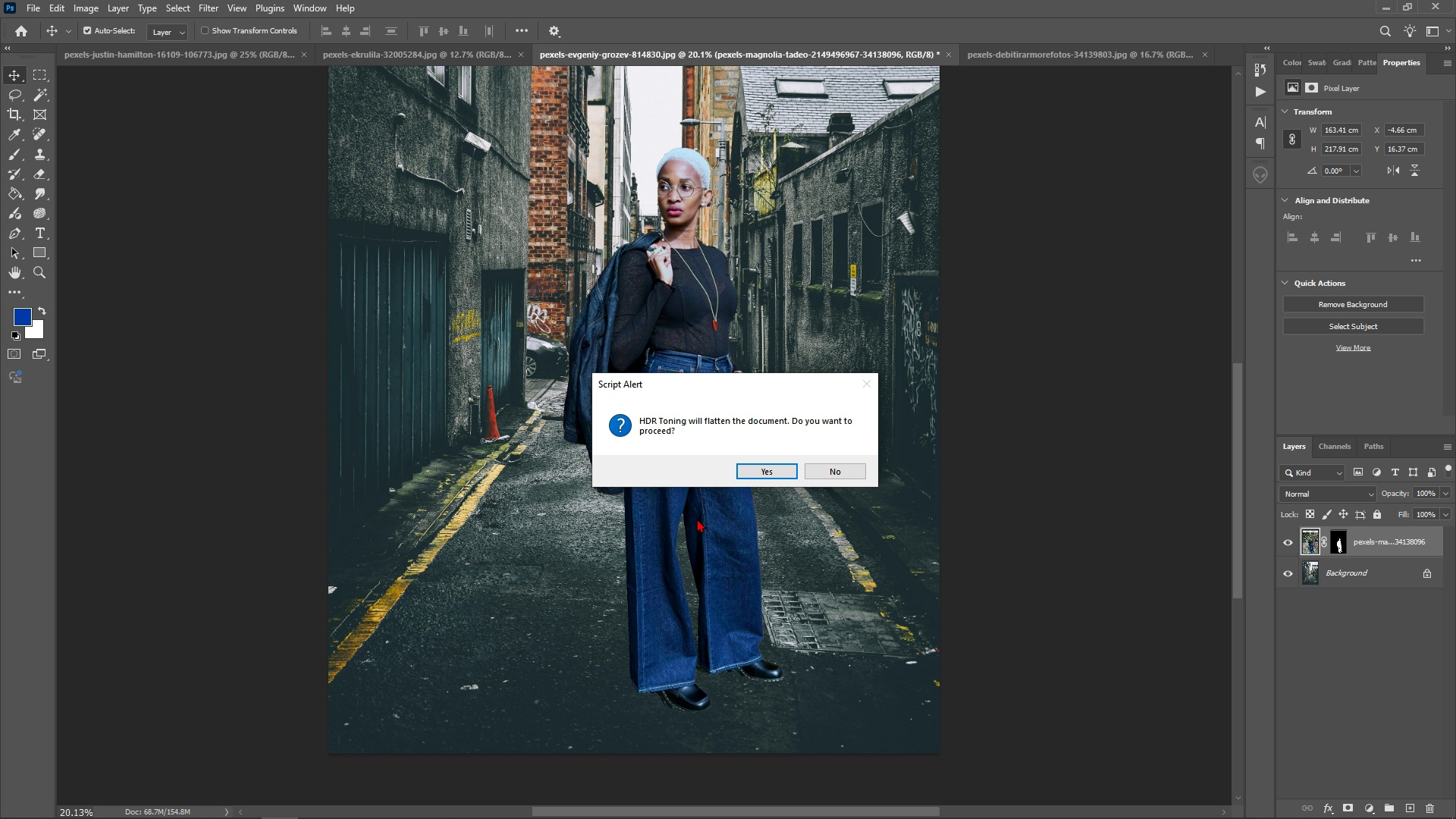 
wait(9.43)
 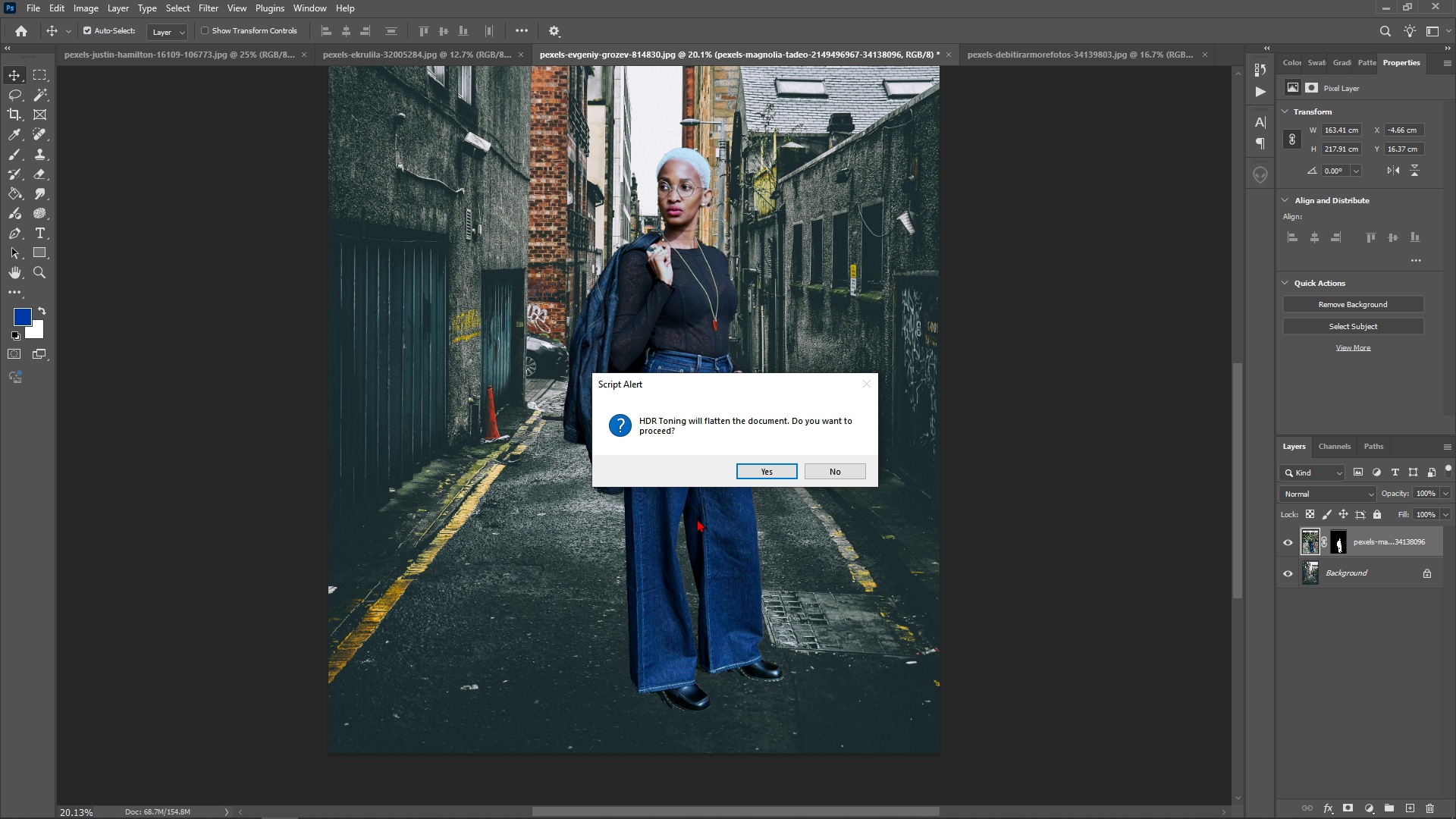 
left_click([784, 475])
 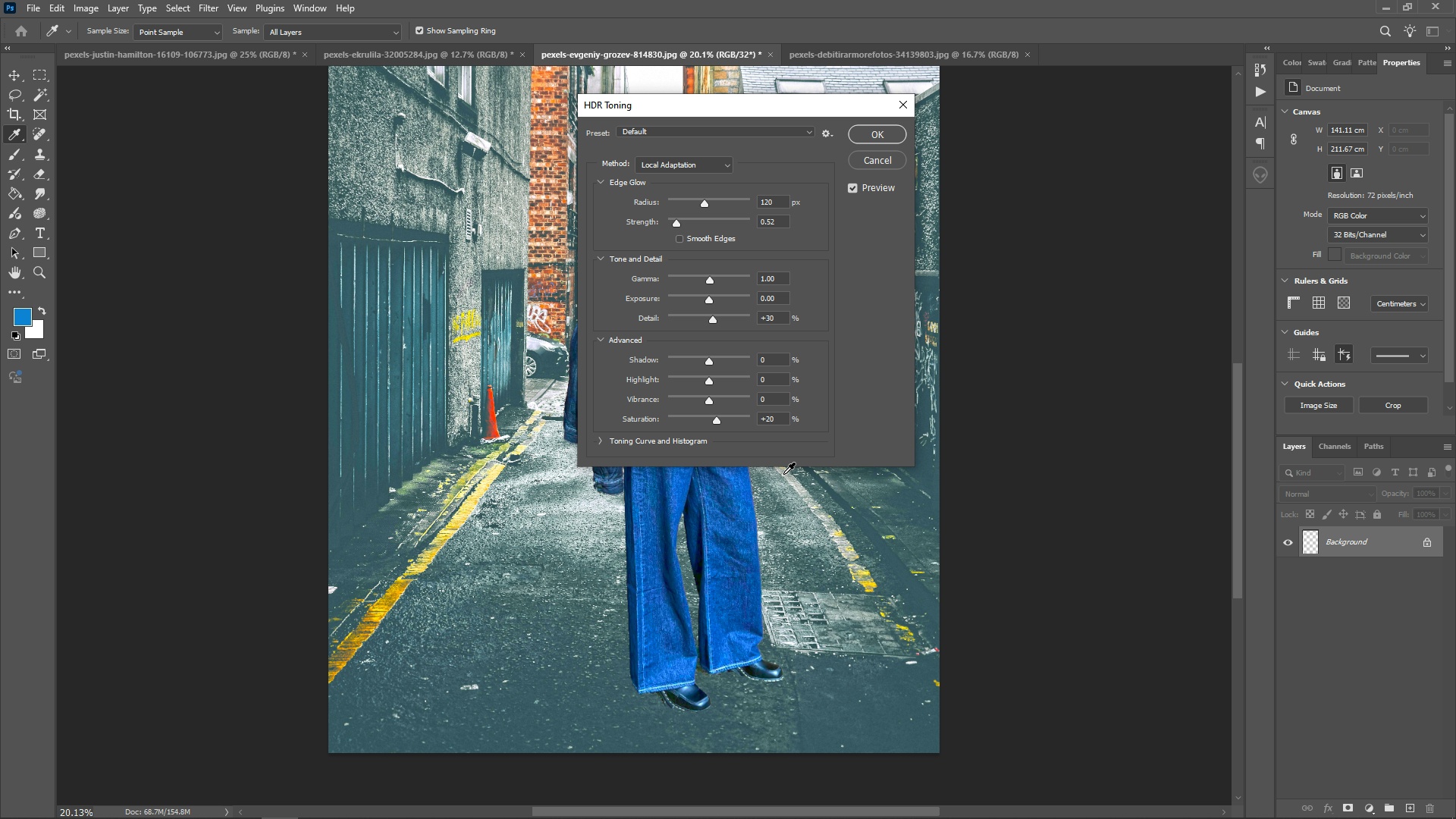 
wait(8.17)
 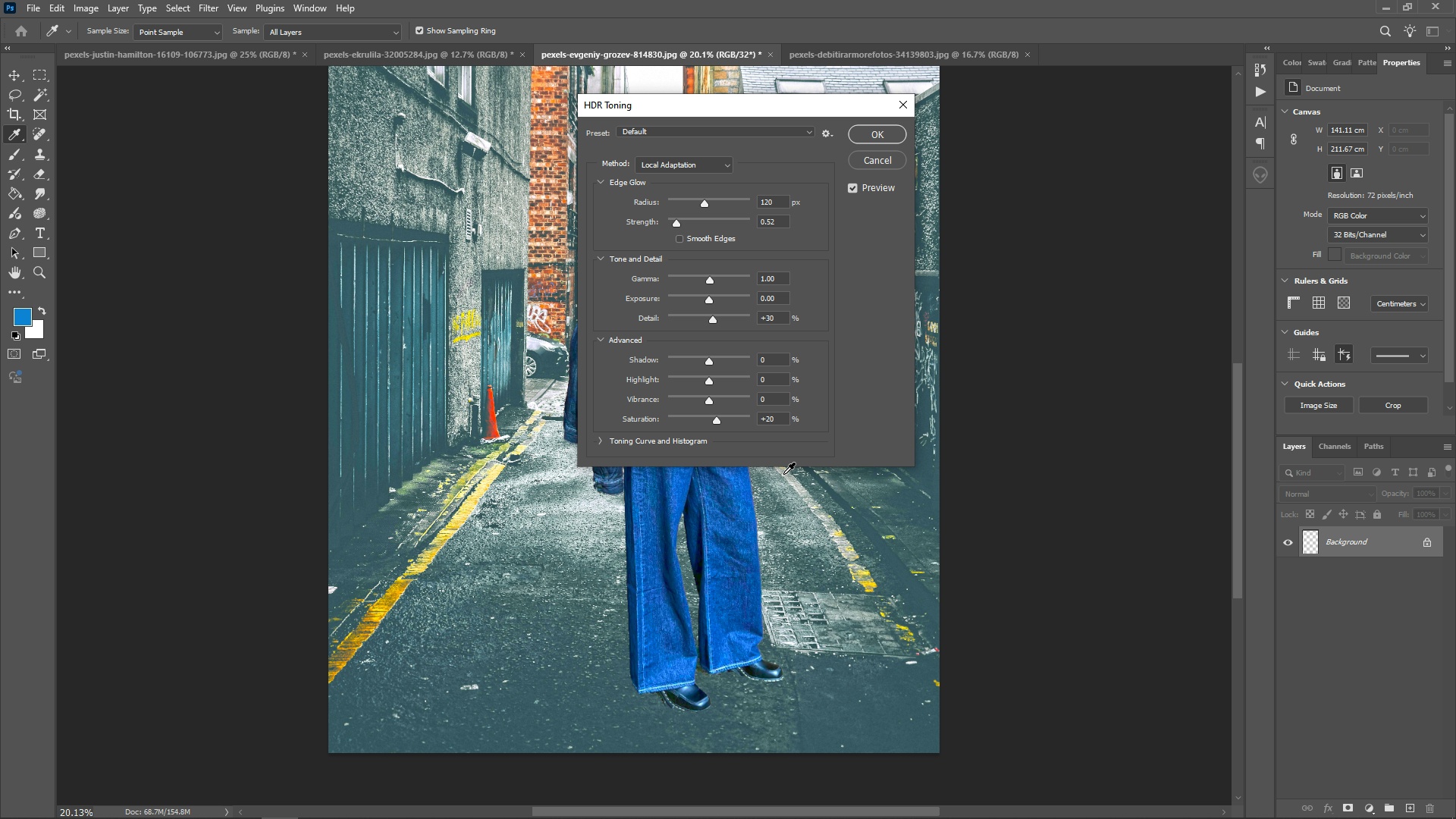 
left_click([1106, 224])
 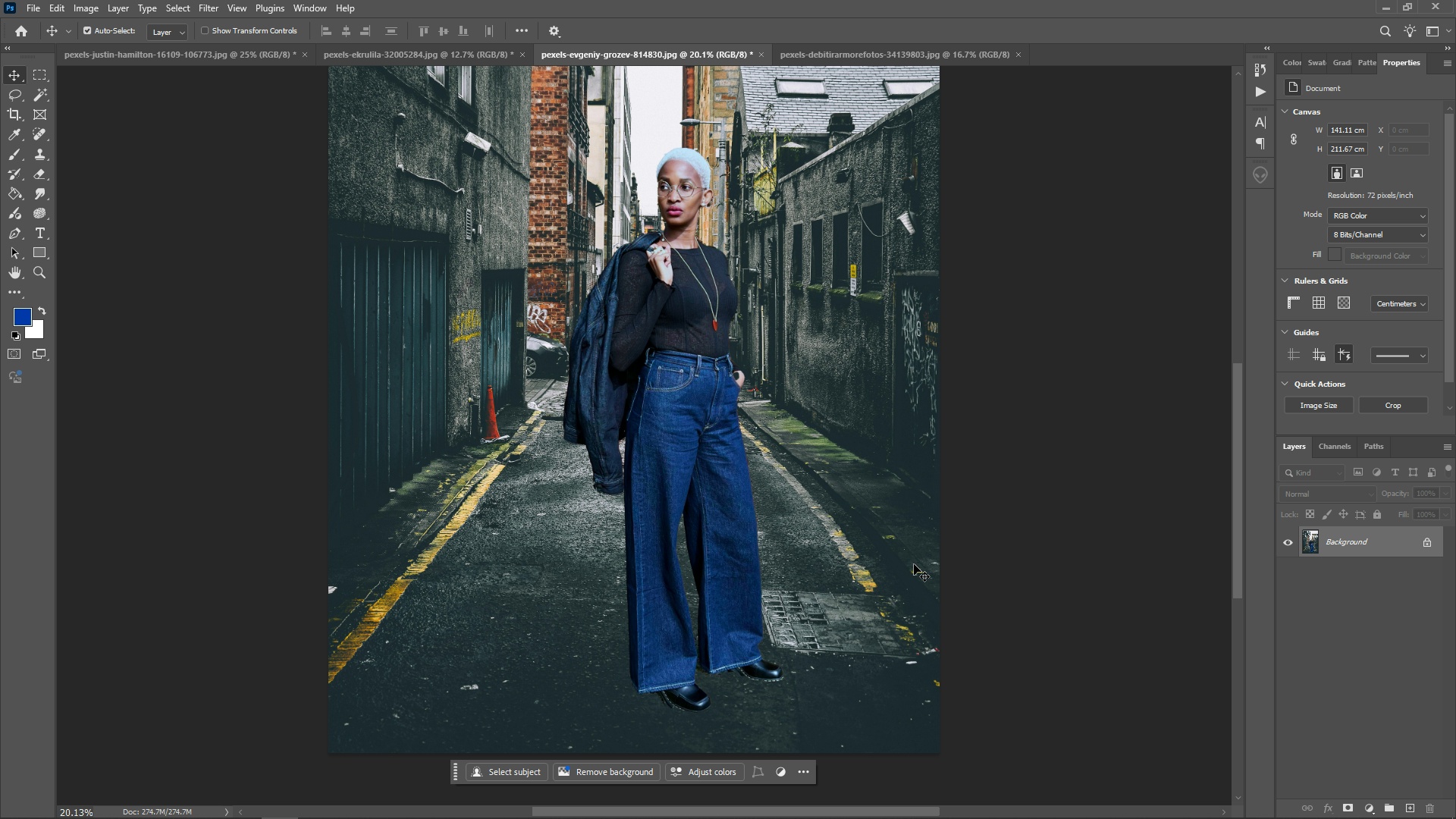 
key(Control+Z)
 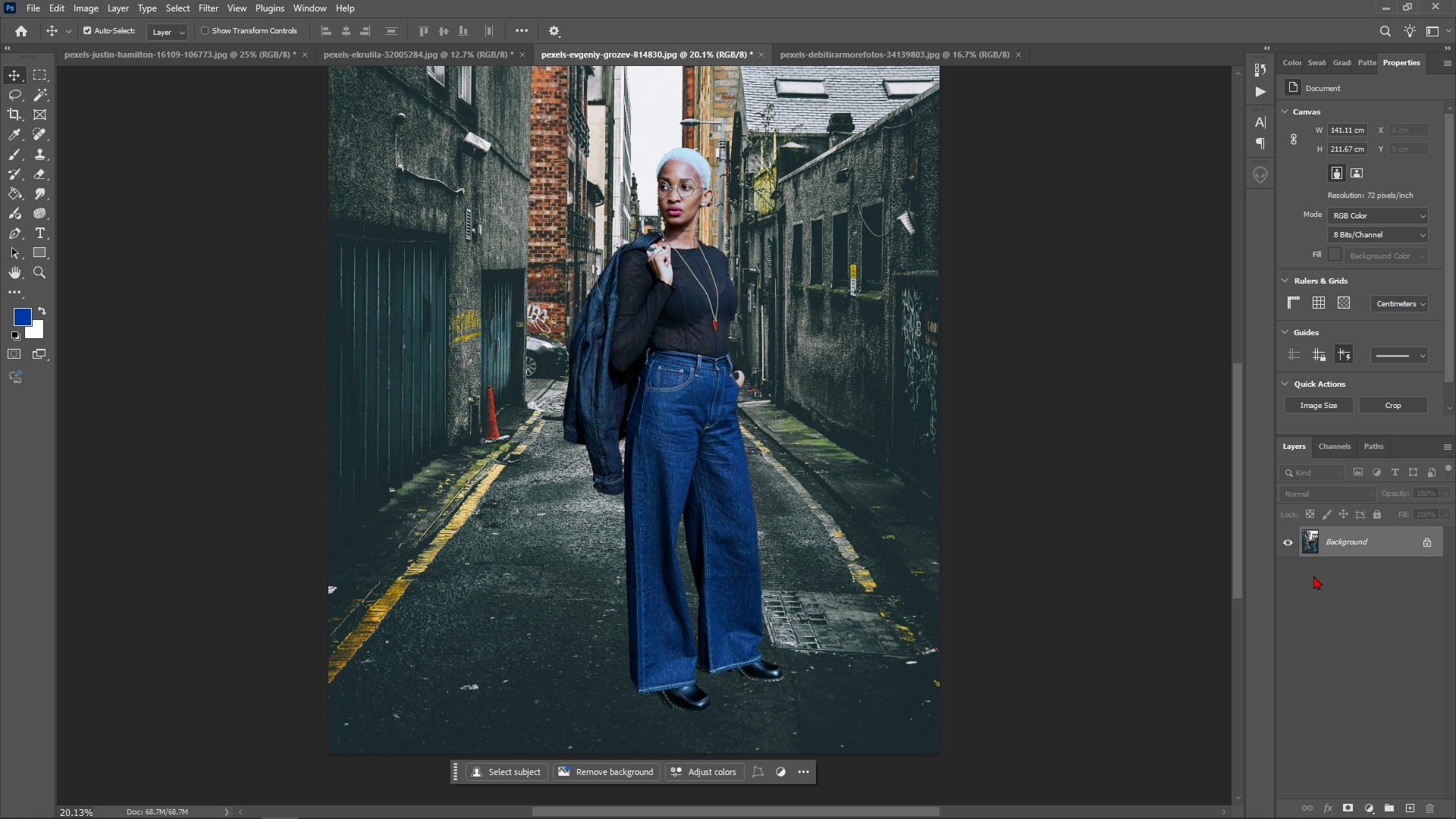 
left_click([1322, 573])
 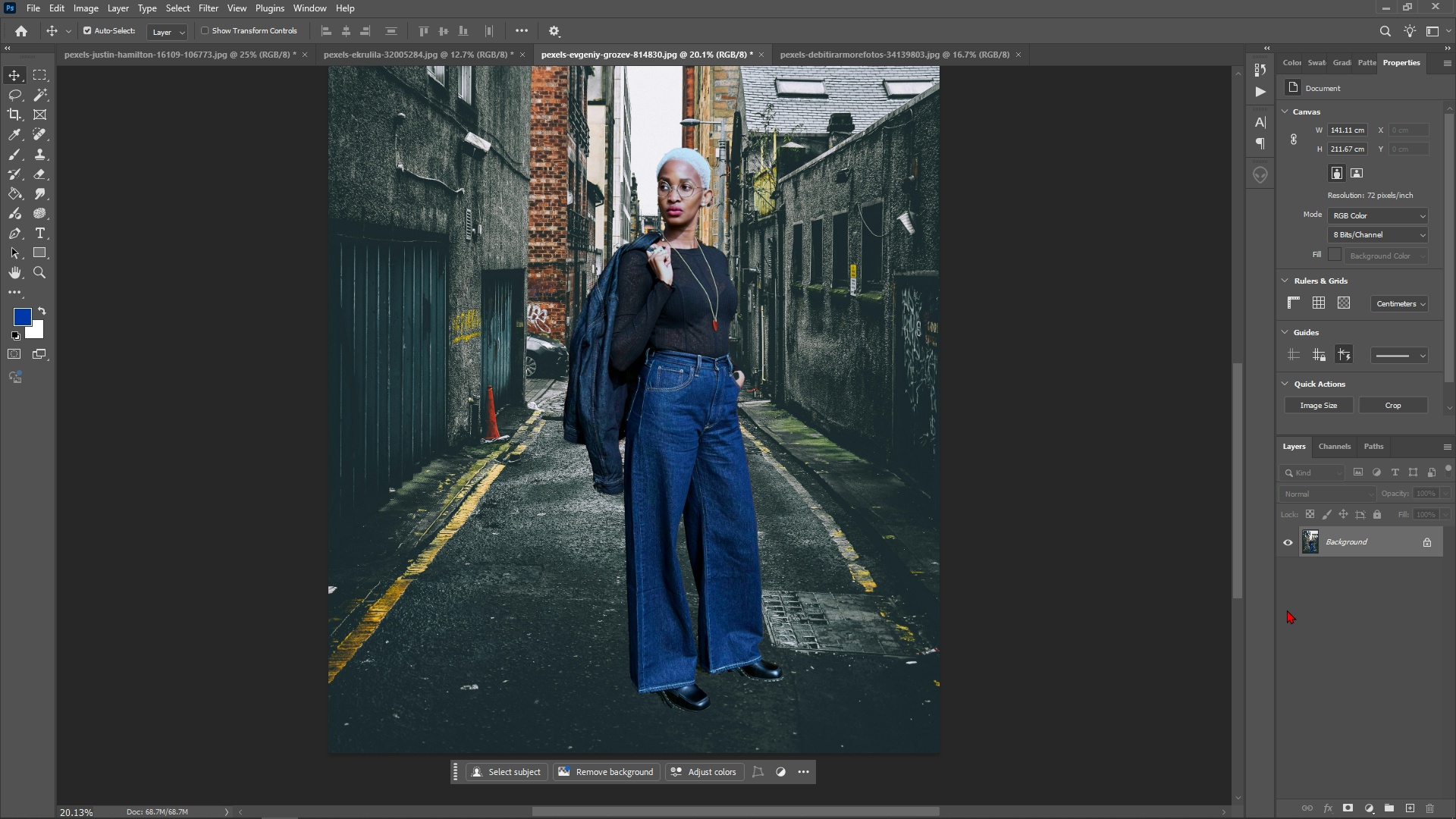 
key(Control+Z)
 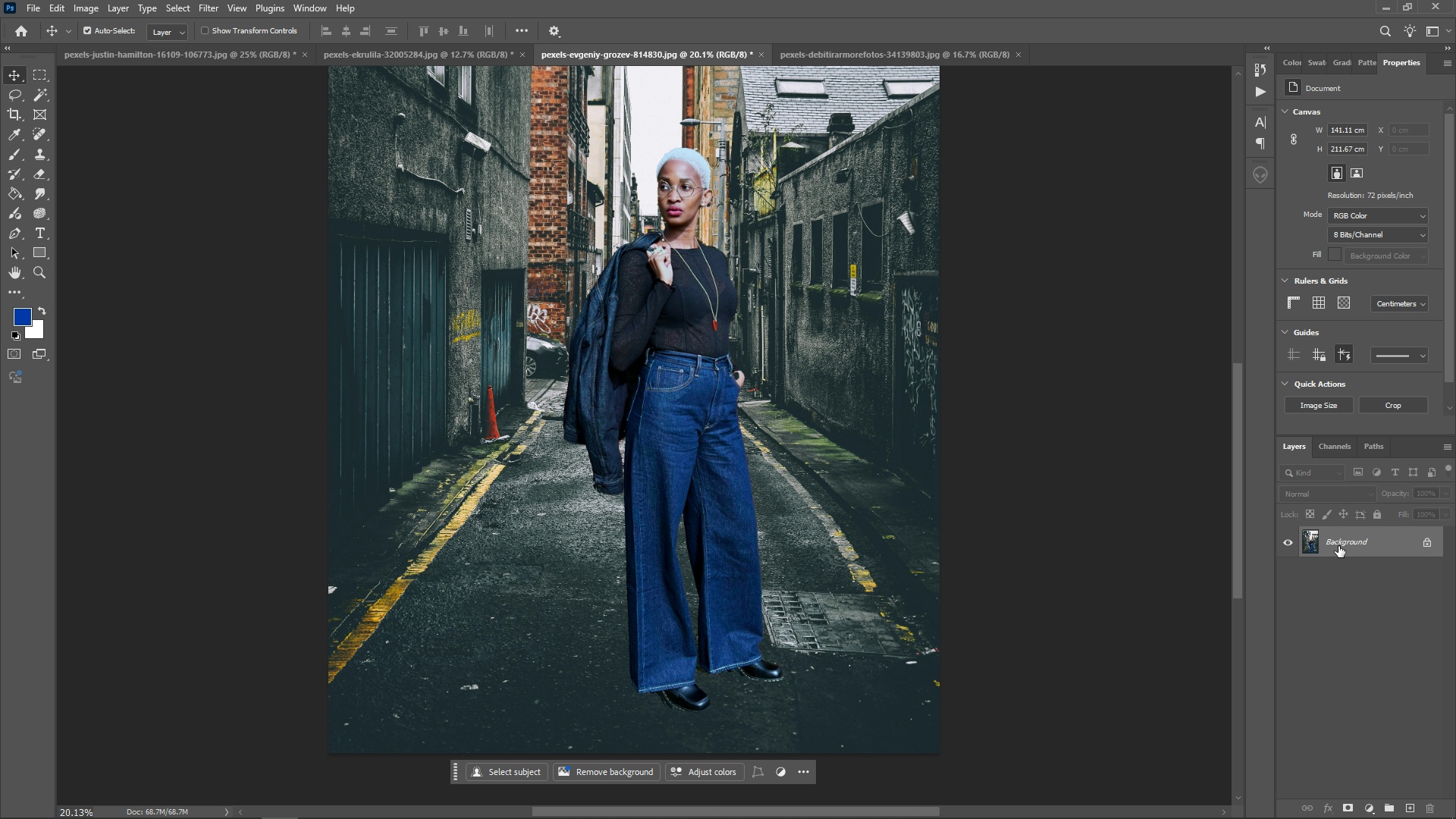 
left_click([1335, 557])
 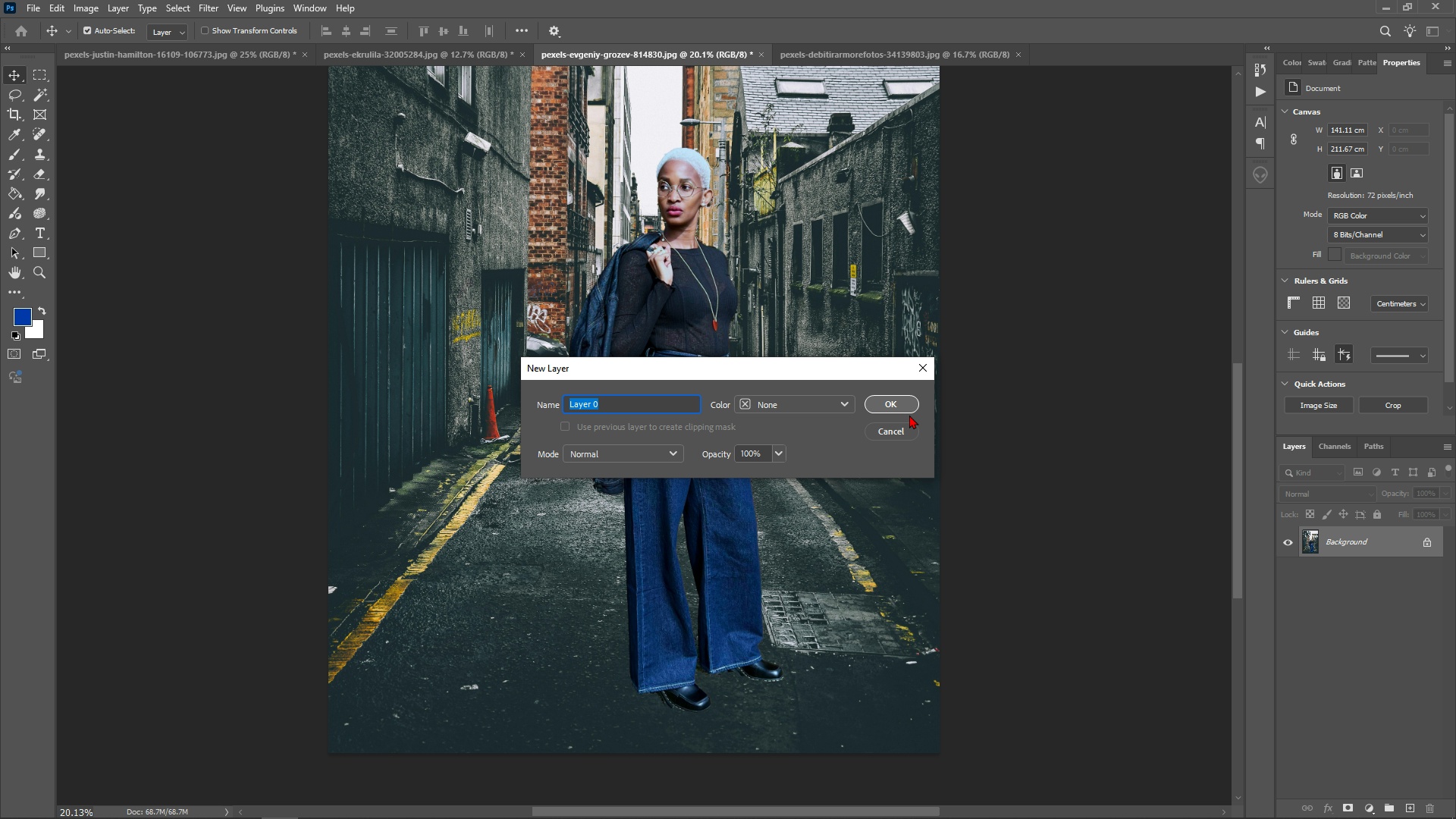 
left_click([899, 426])
 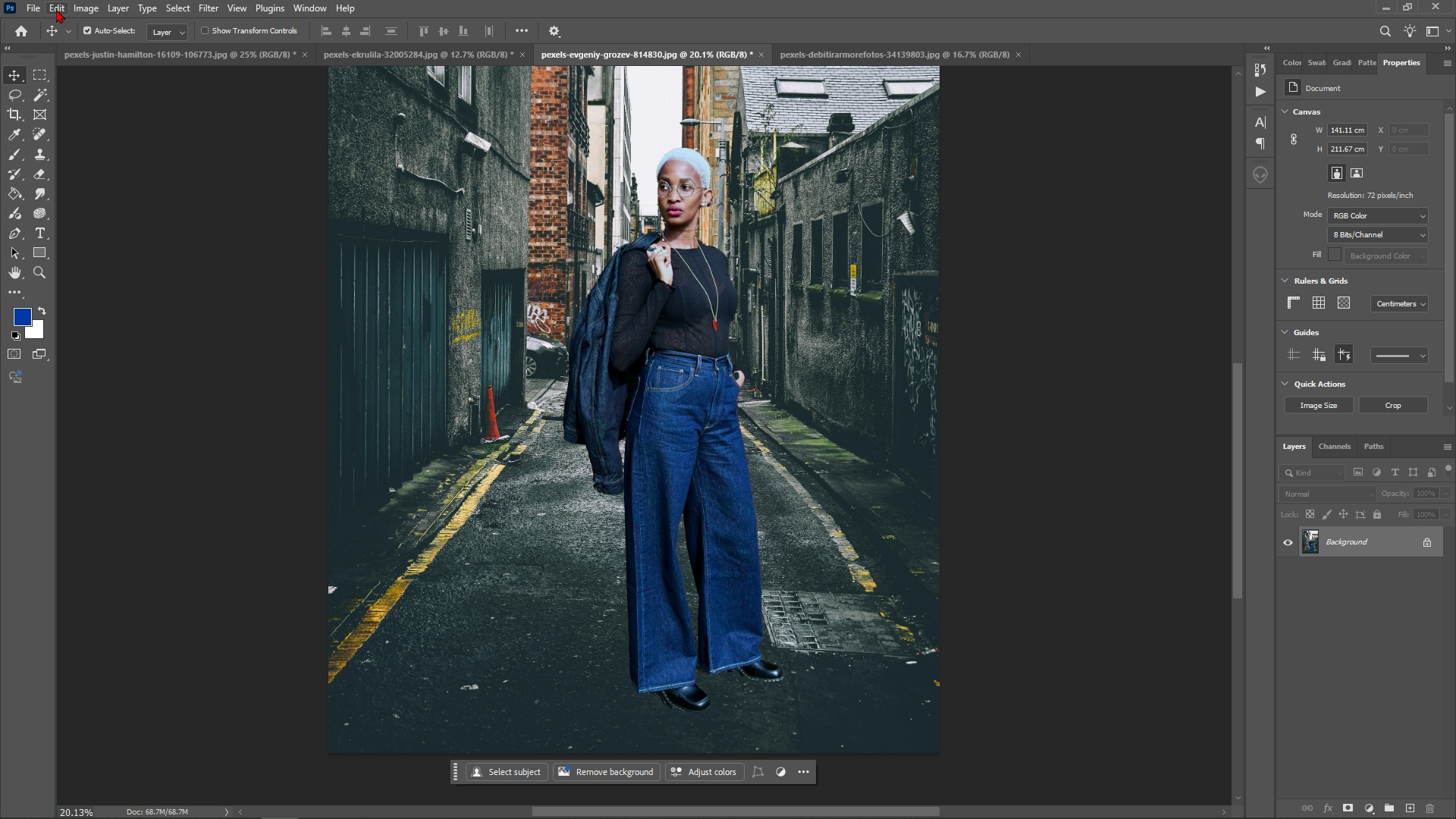 
left_click([53, 9])
 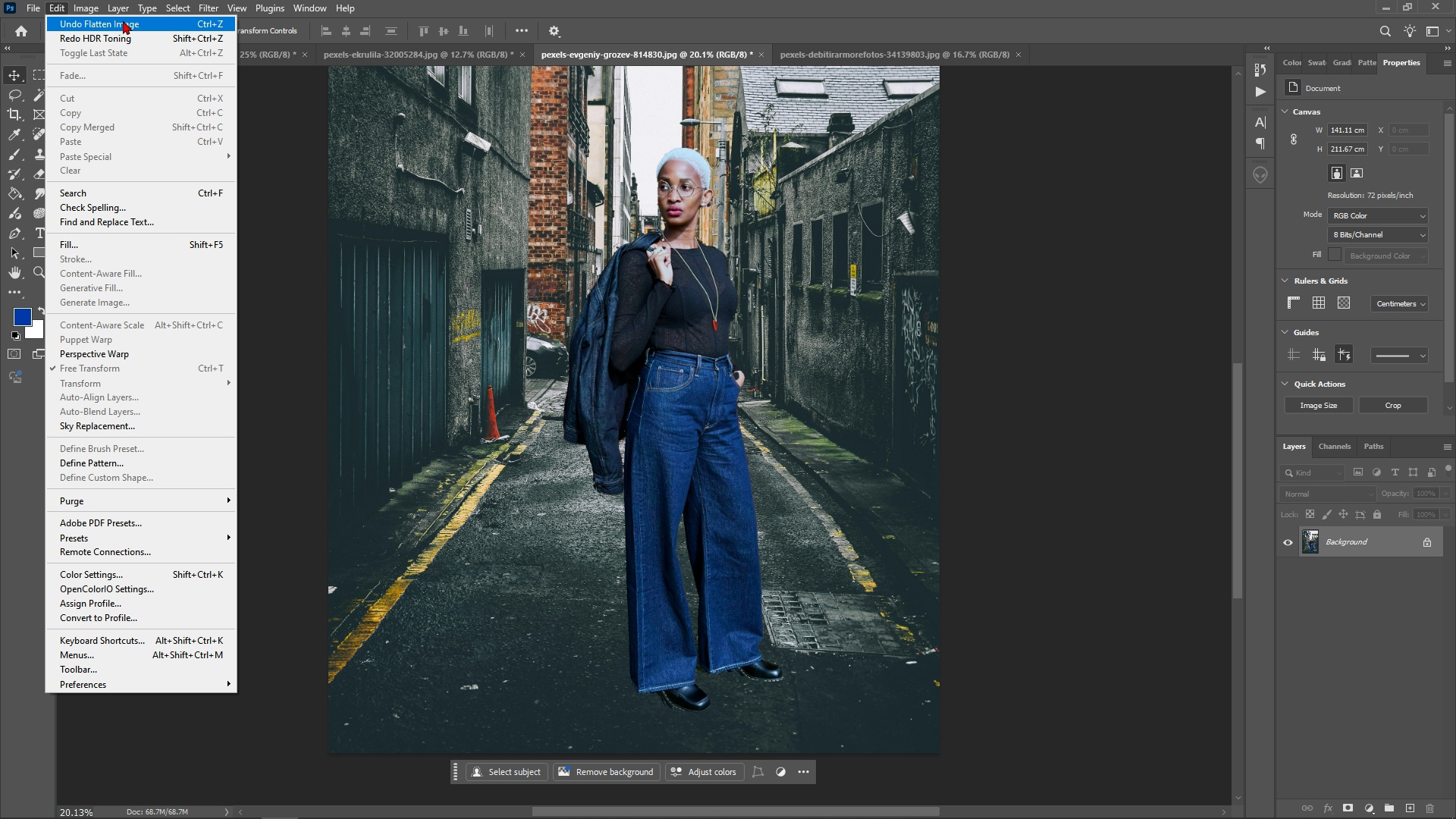 
left_click([123, 20])
 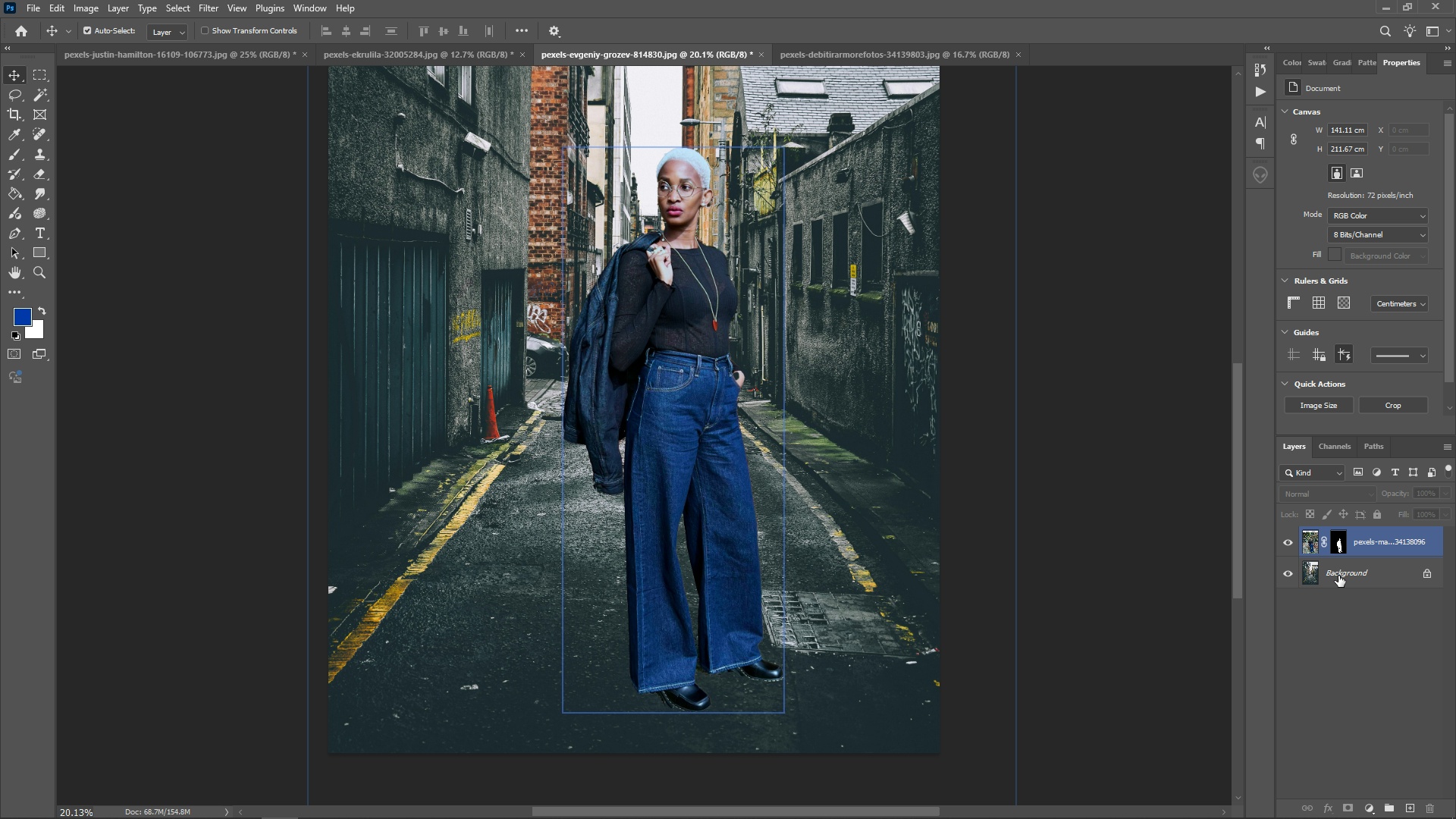 
left_click([1307, 543])
 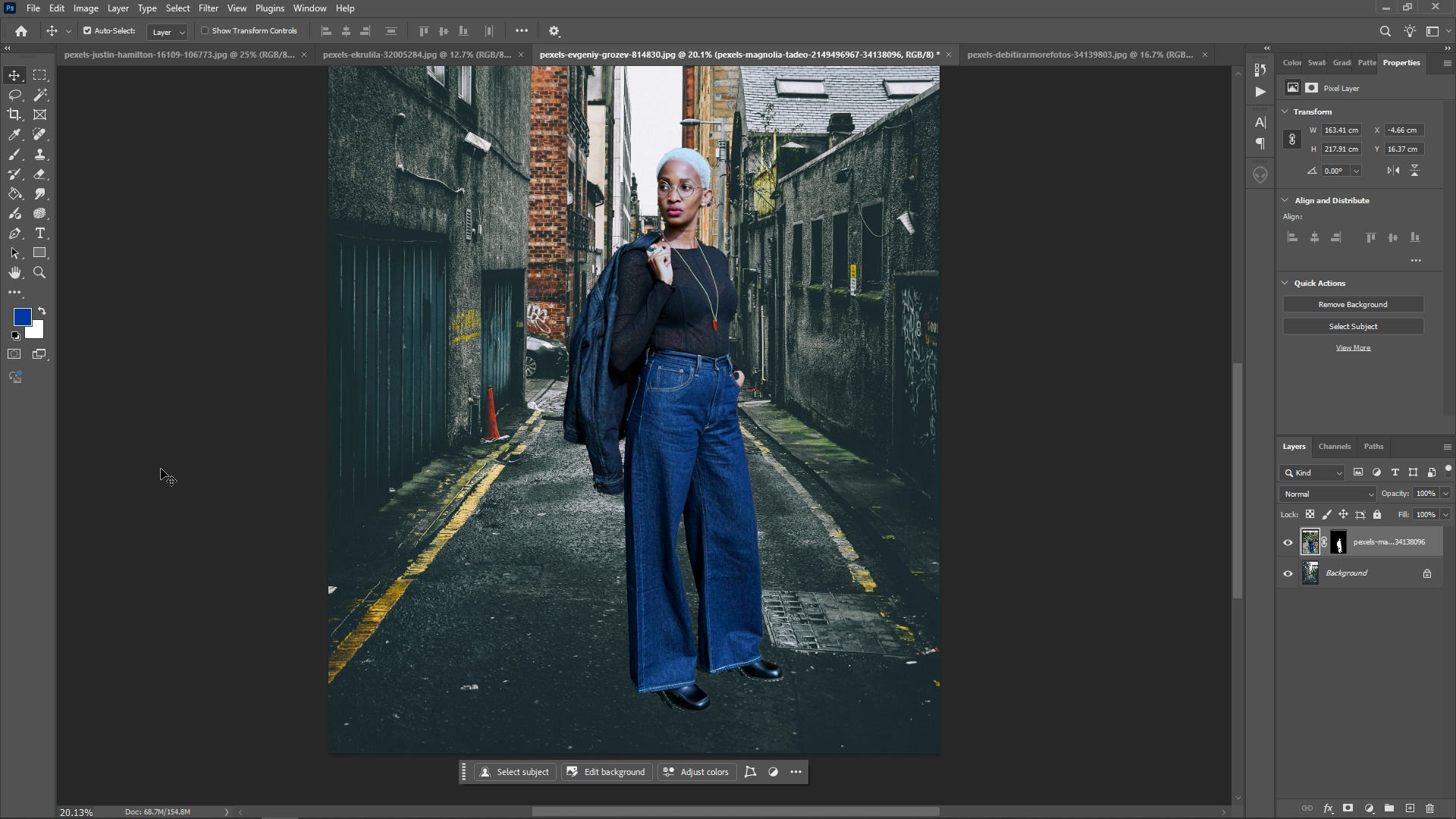 
scroll: coordinate [188, 444], scroll_direction: up, amount: 1.0
 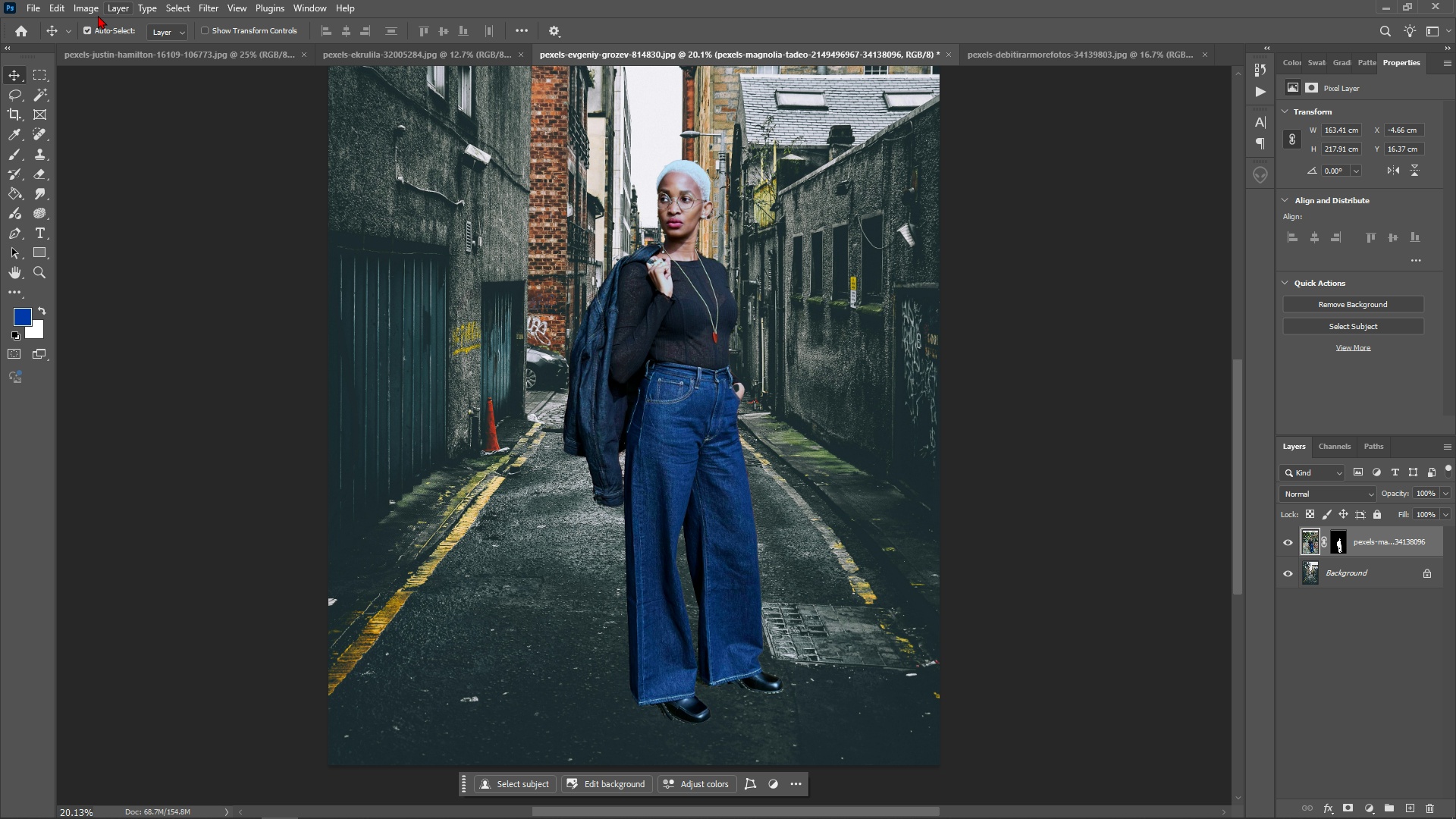 
left_click([93, 15])
 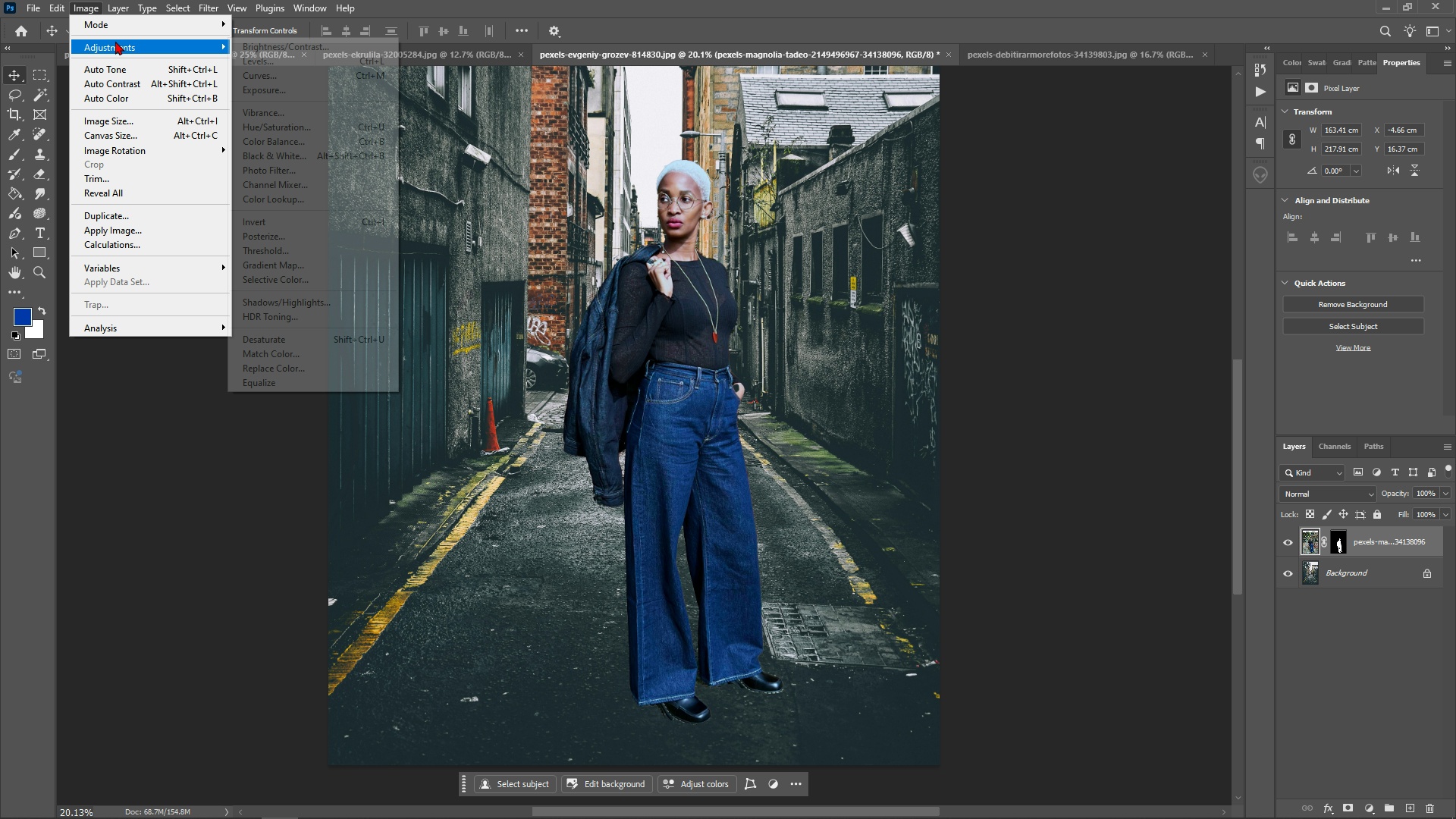 
double_click([115, 41])
 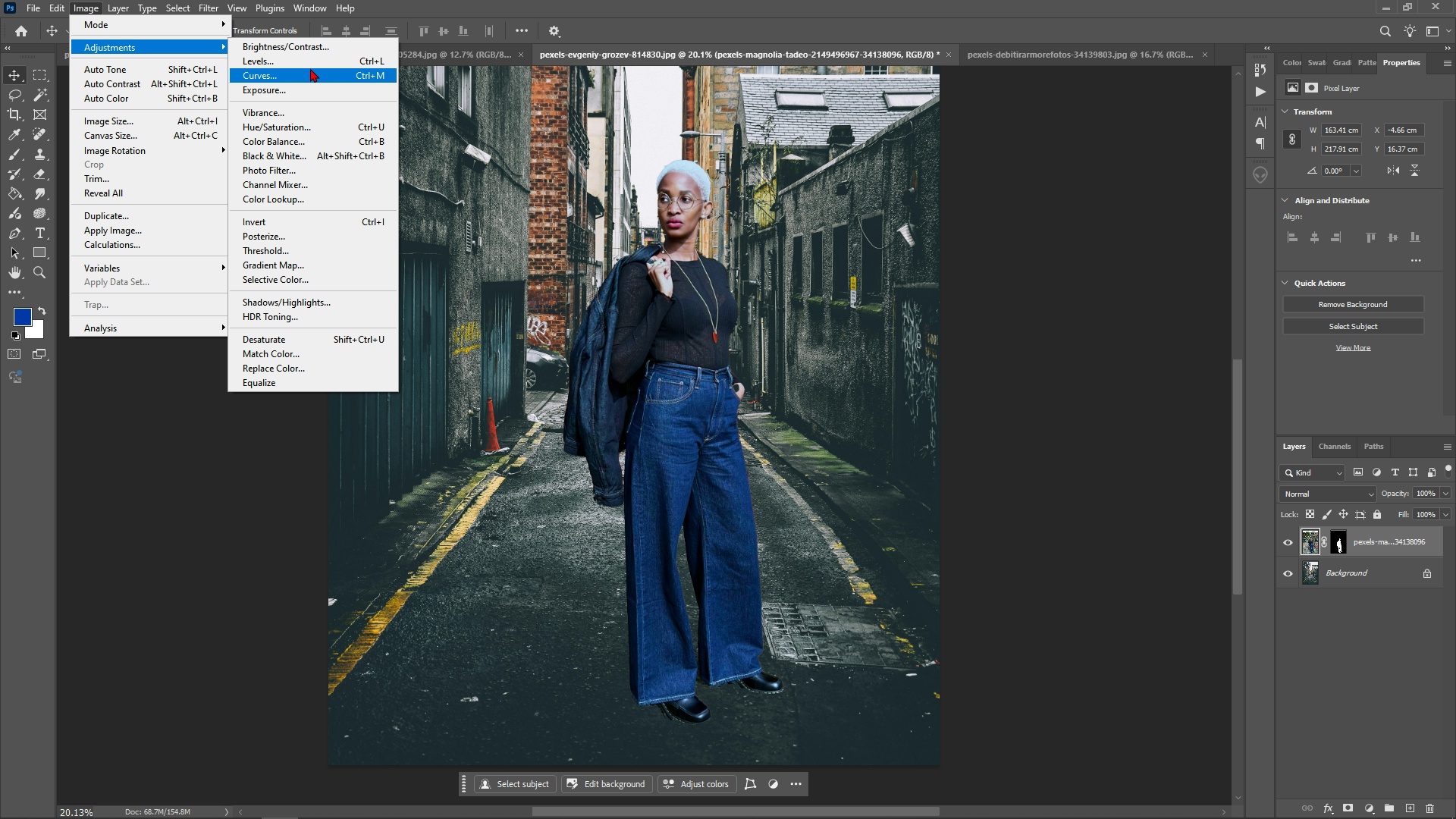 
left_click([310, 68])
 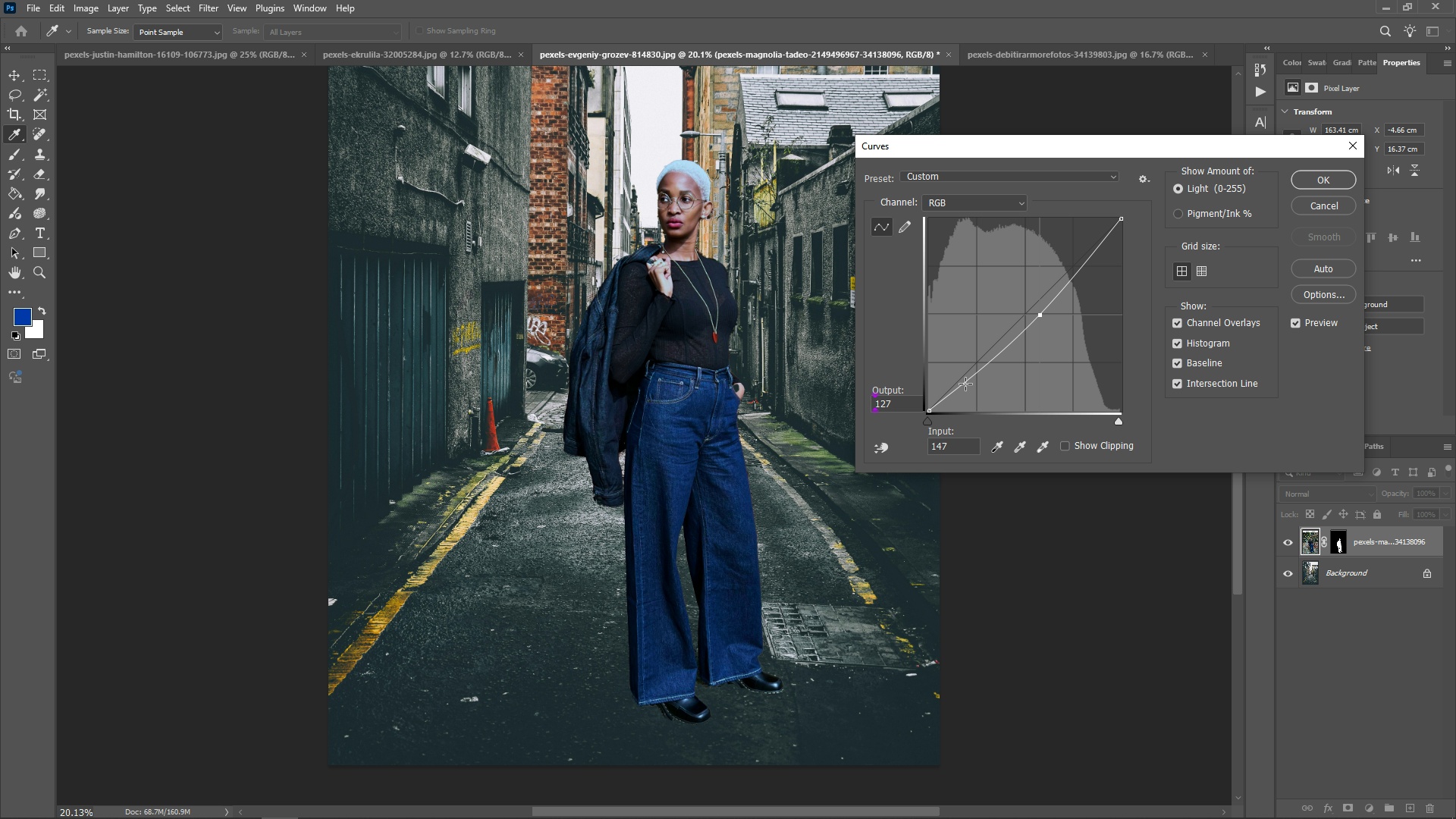 
wait(11.2)
 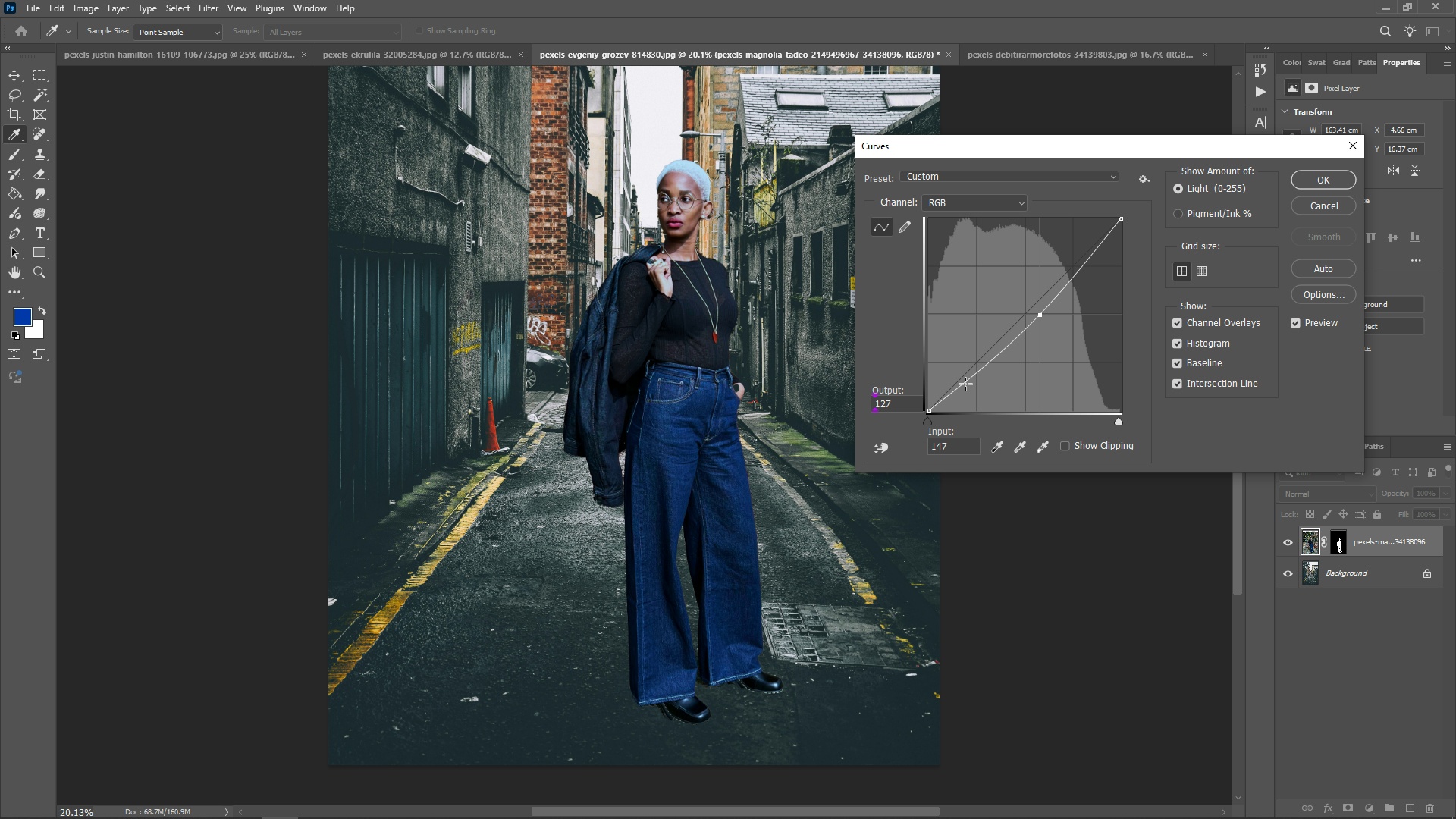 
scroll: coordinate [471, 447], scroll_direction: up, amount: 5.0
 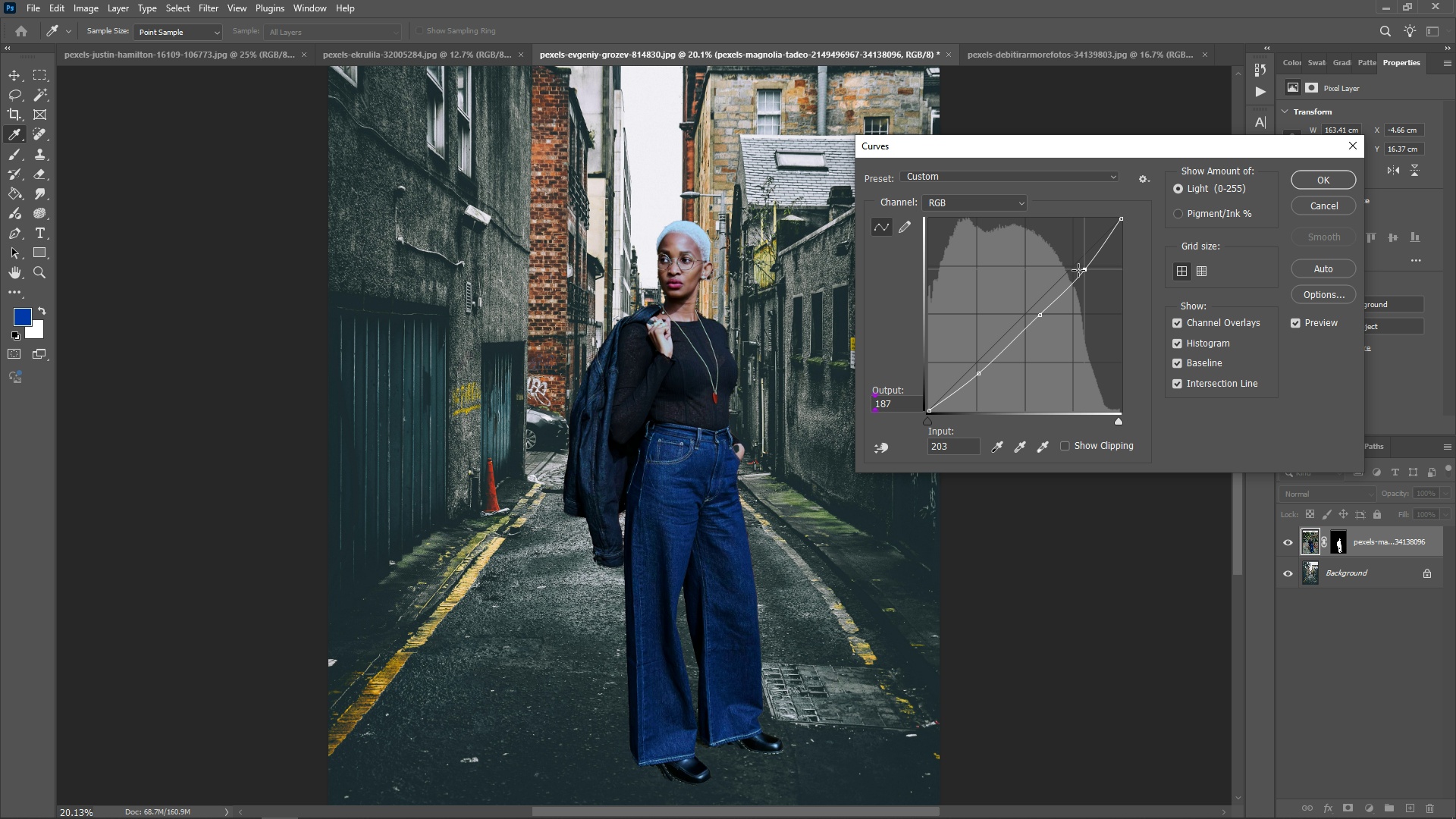 
wait(8.87)
 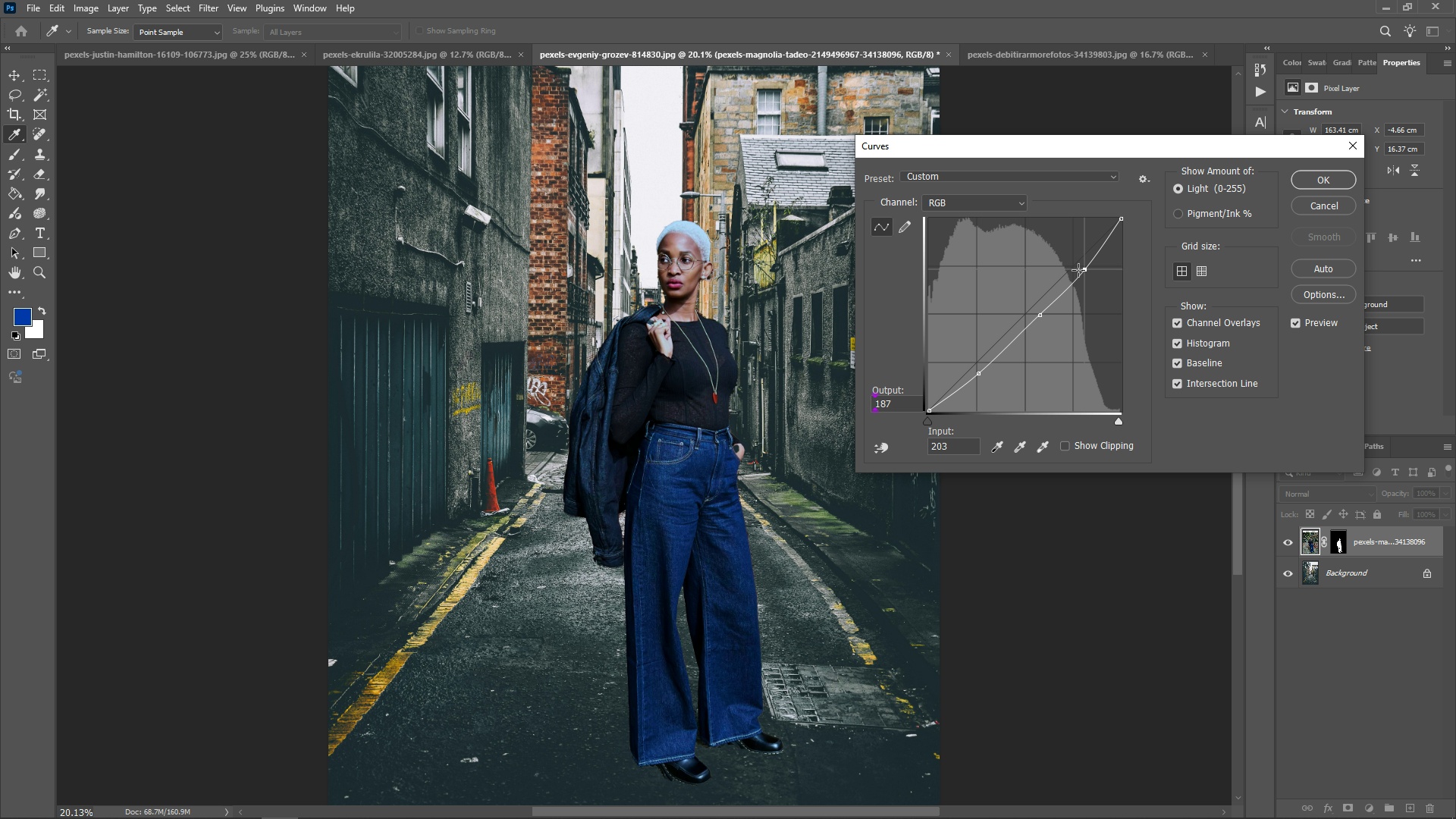 
left_click([1304, 184])
 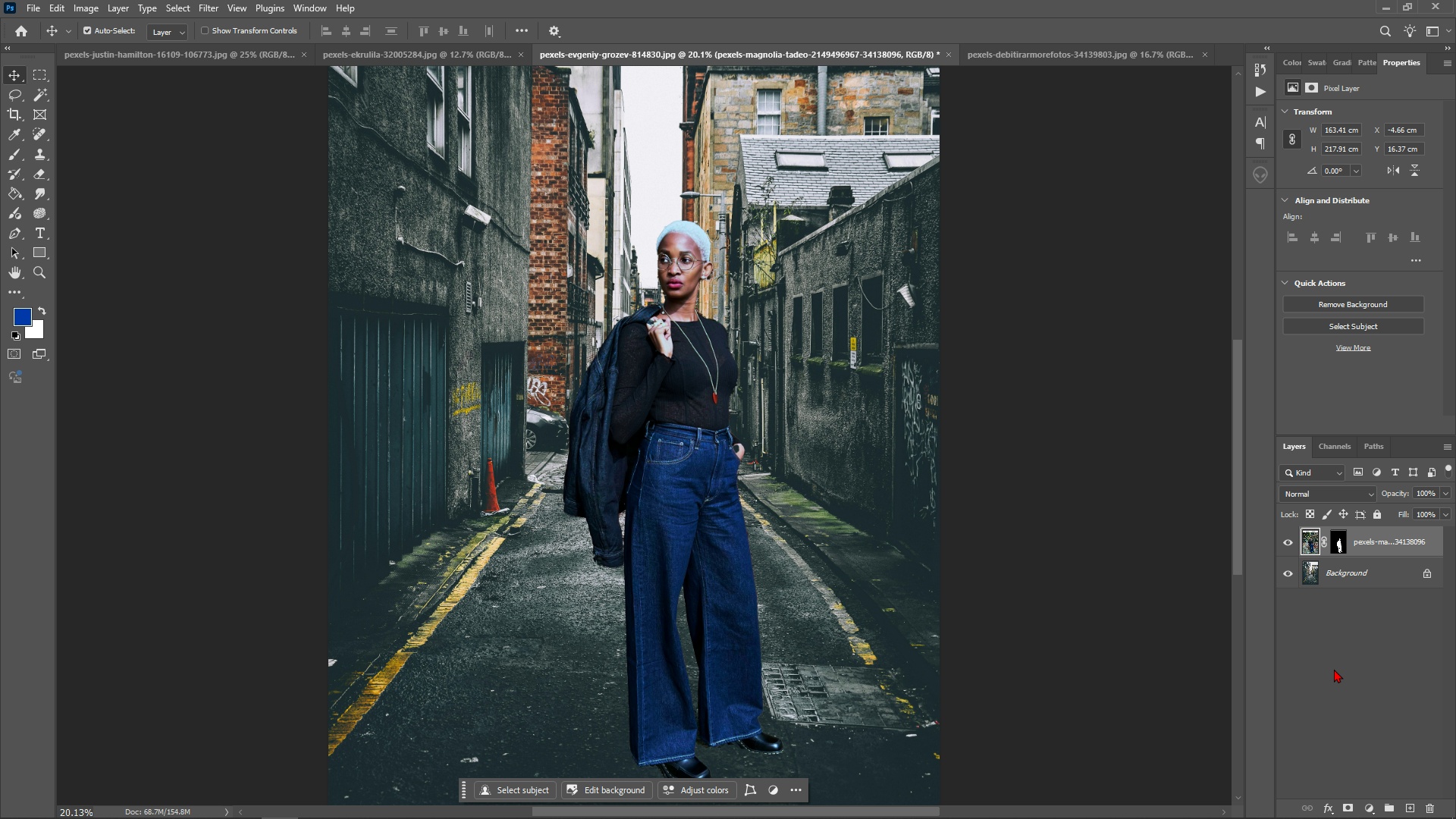 
scroll: coordinate [519, 579], scroll_direction: down, amount: 4.0
 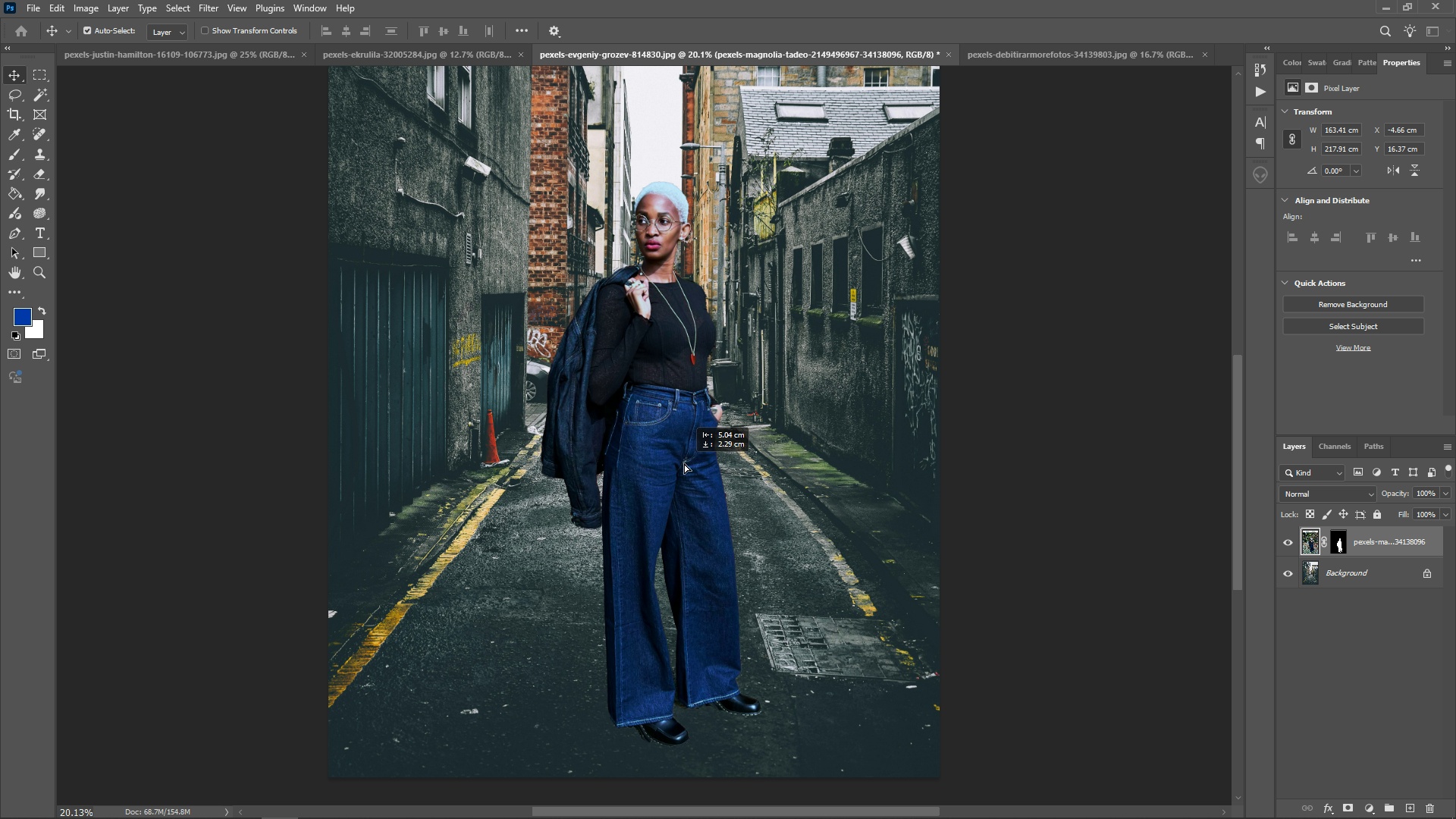 
wait(13.32)
 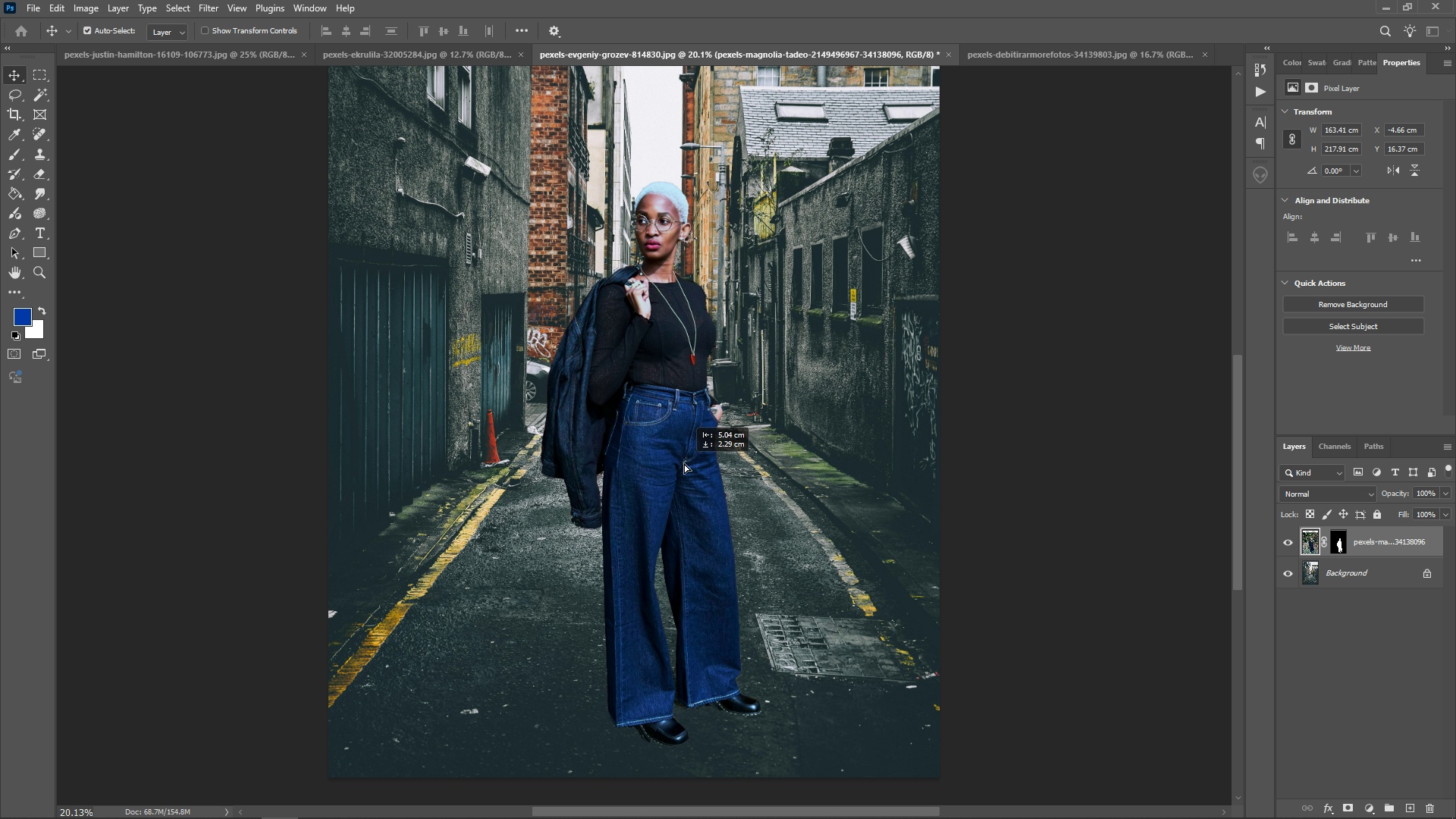 
scroll: coordinate [658, 604], scroll_direction: up, amount: 12.0
 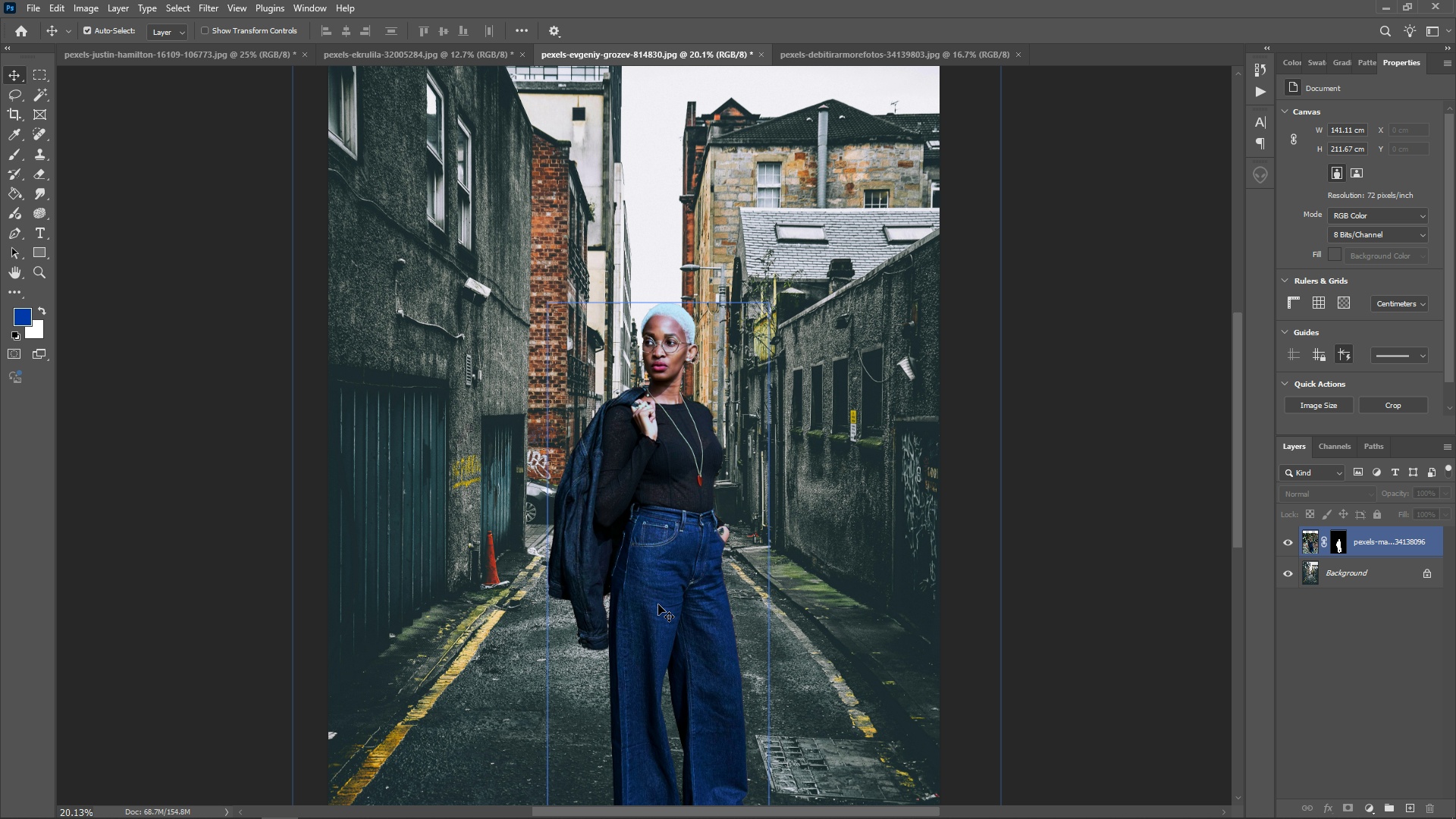 
scroll: coordinate [714, 573], scroll_direction: down, amount: 10.0
 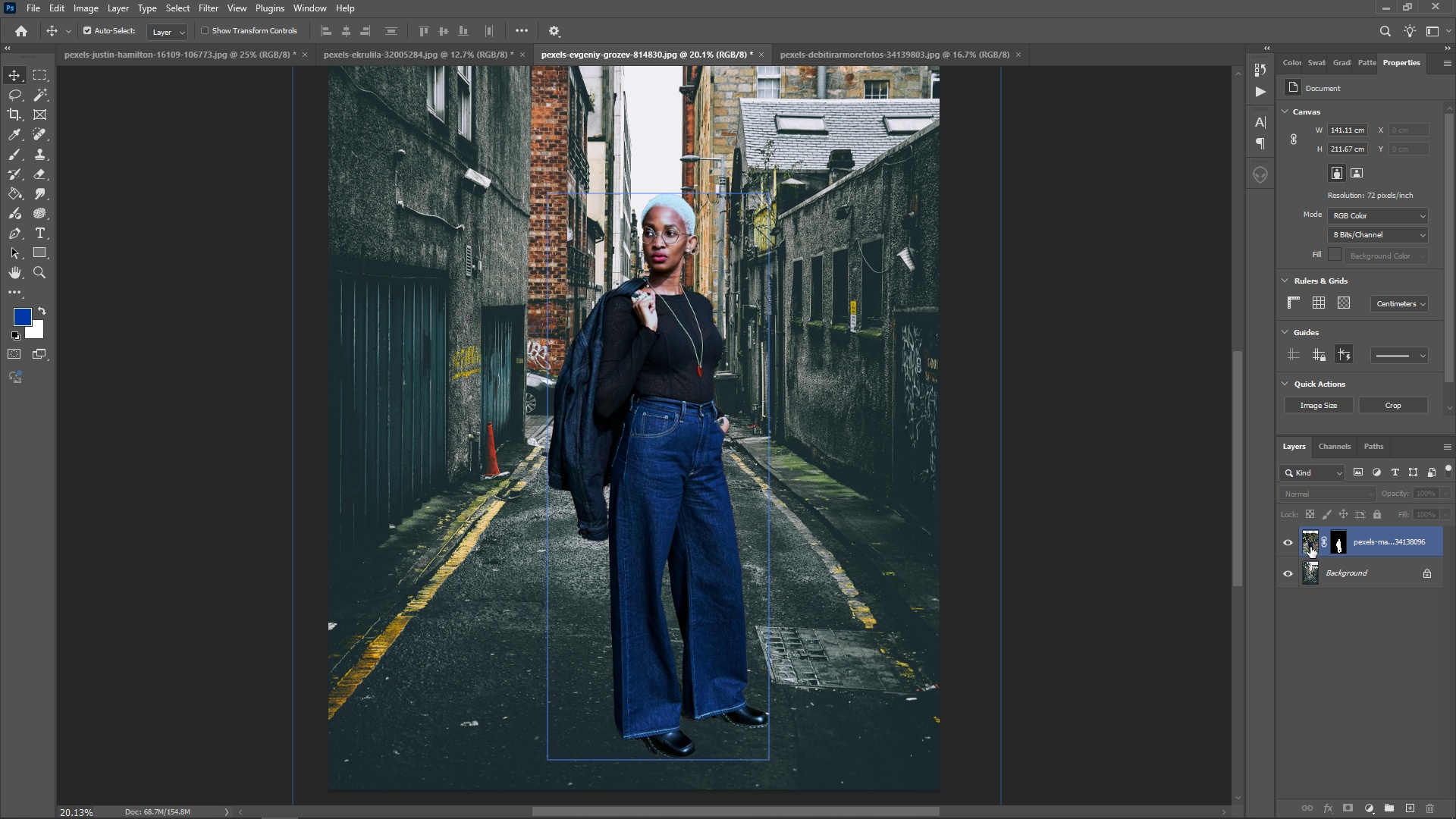 
left_click([1310, 547])
 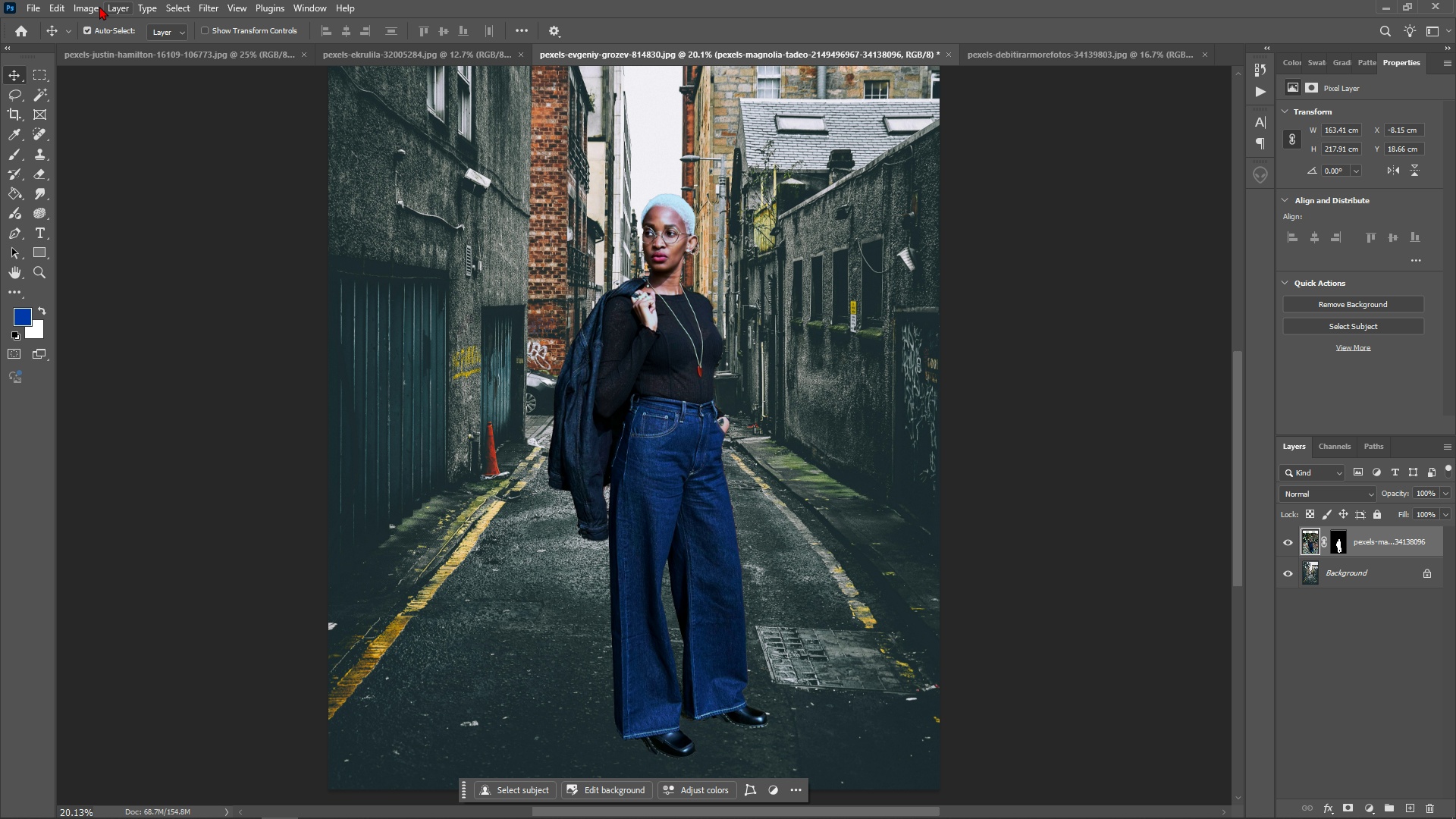 
left_click([77, 8])
 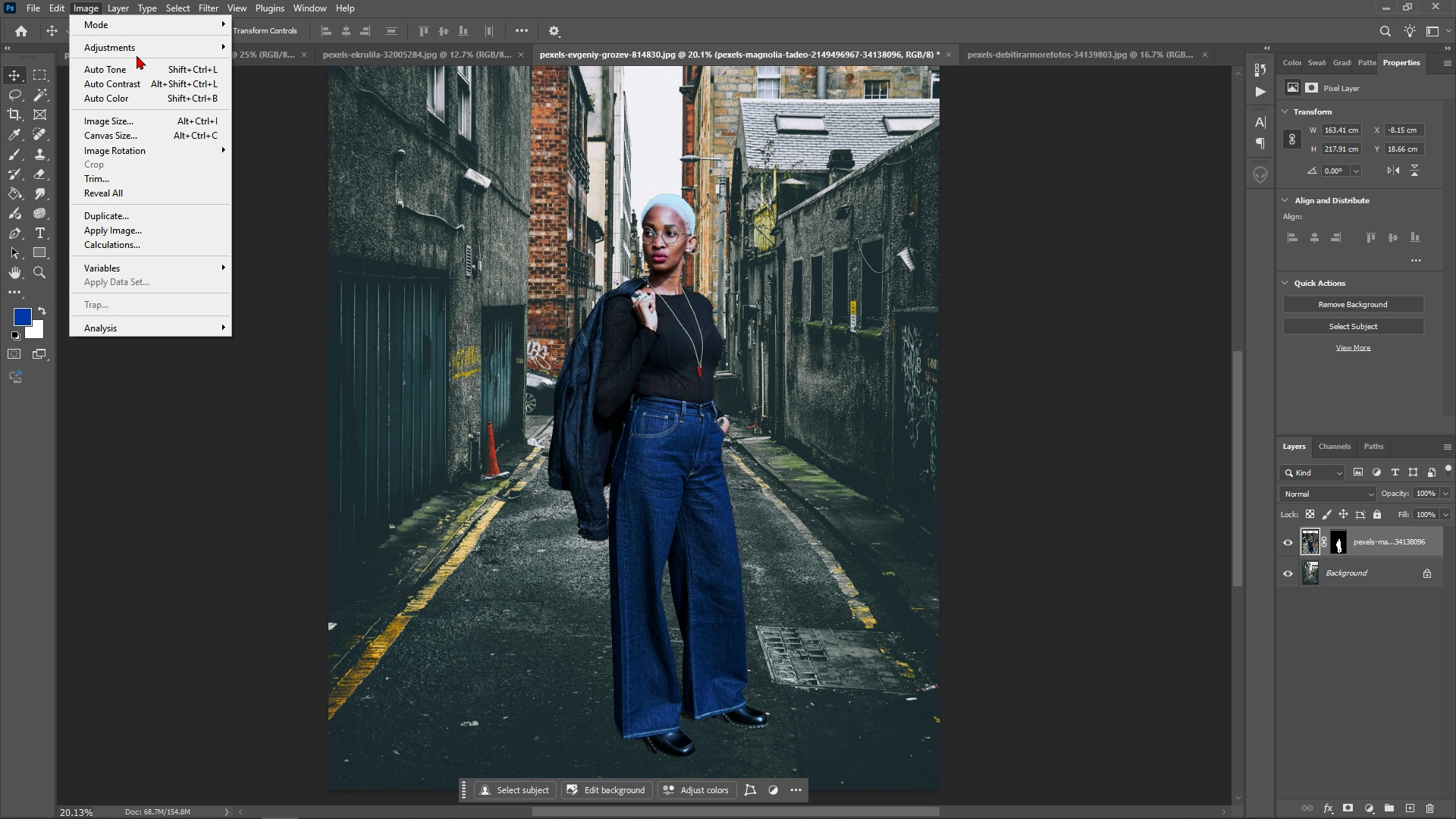 
left_click([136, 55])
 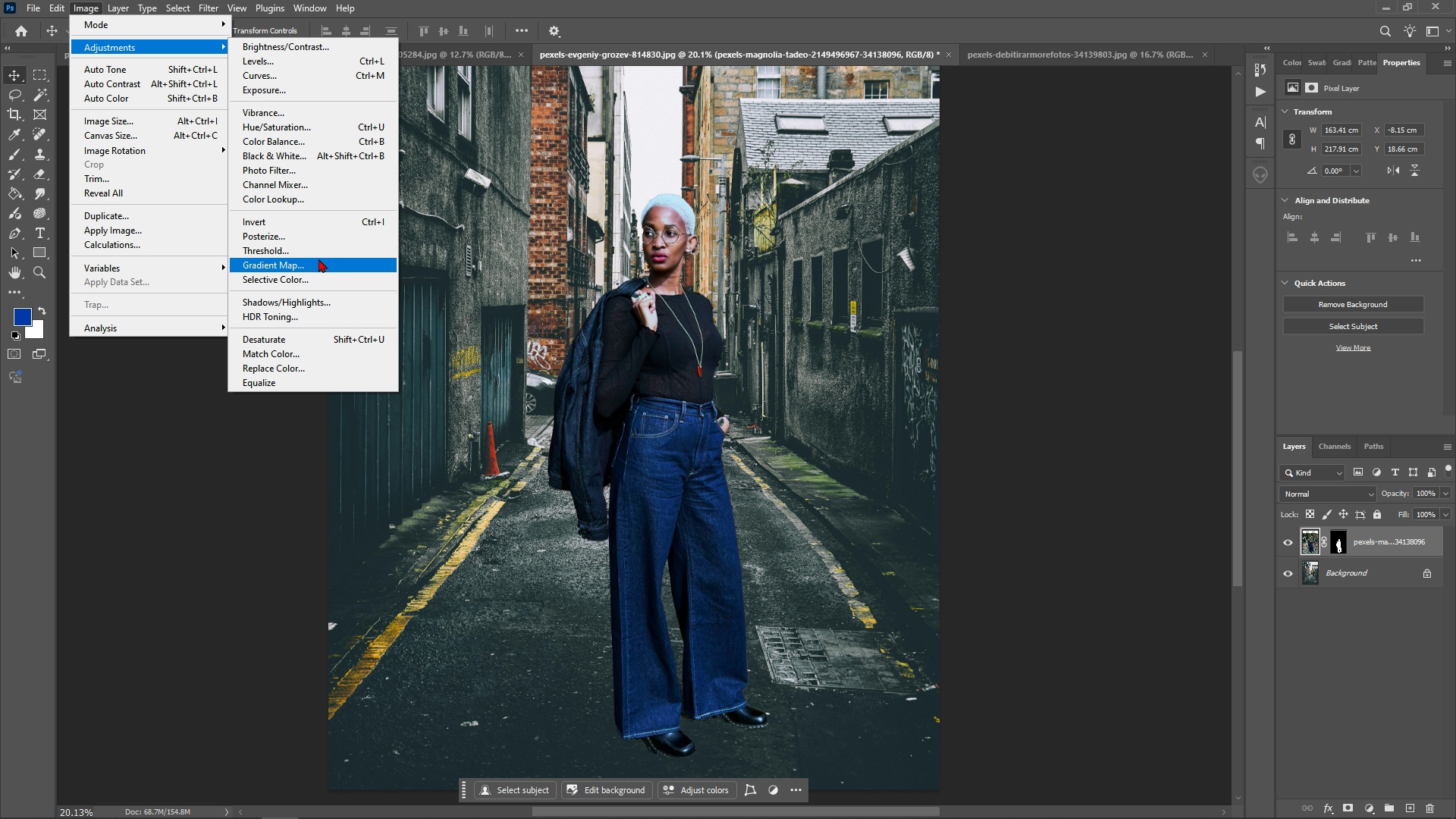 
wait(5.66)
 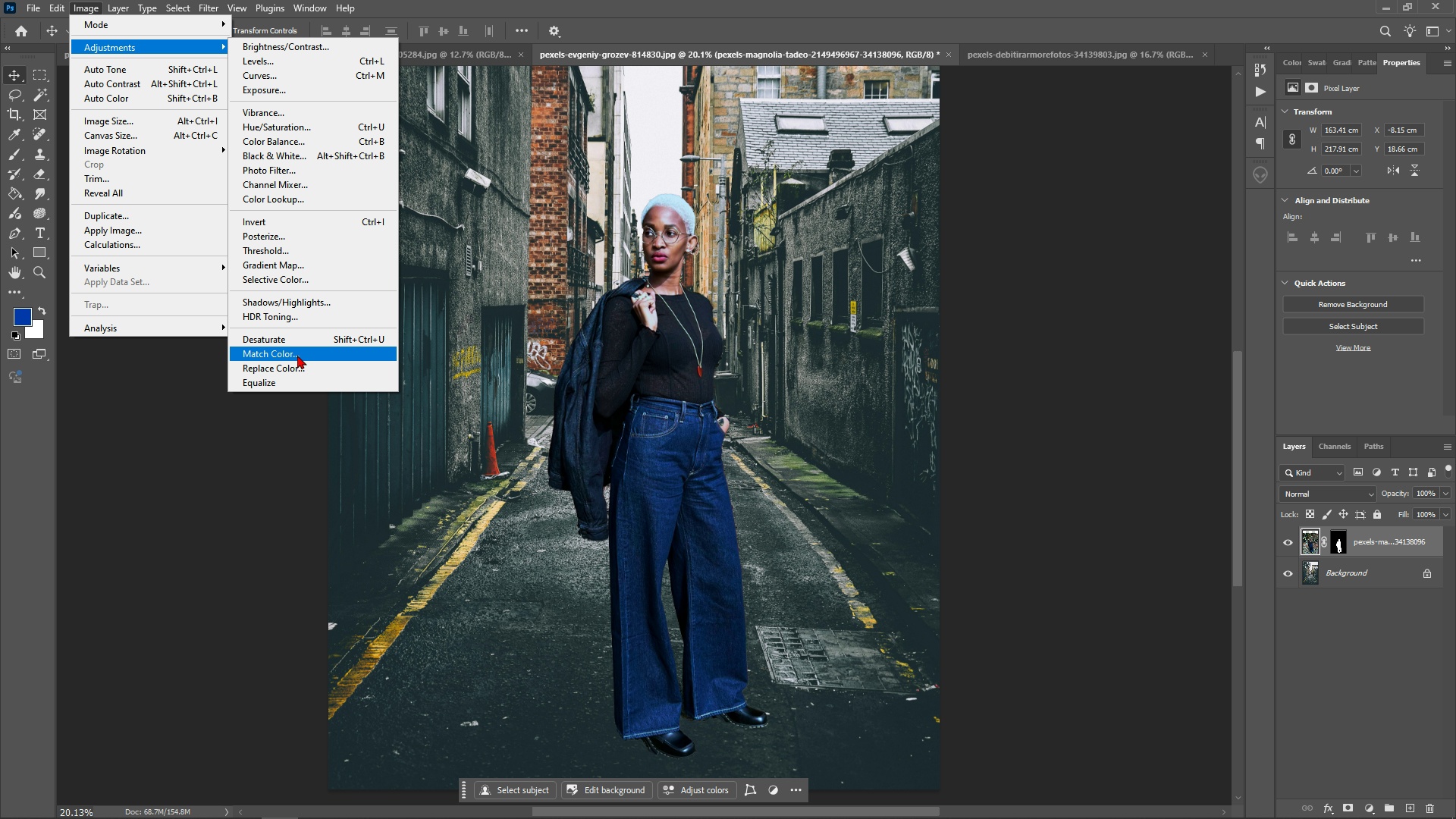 
left_click([334, 165])
 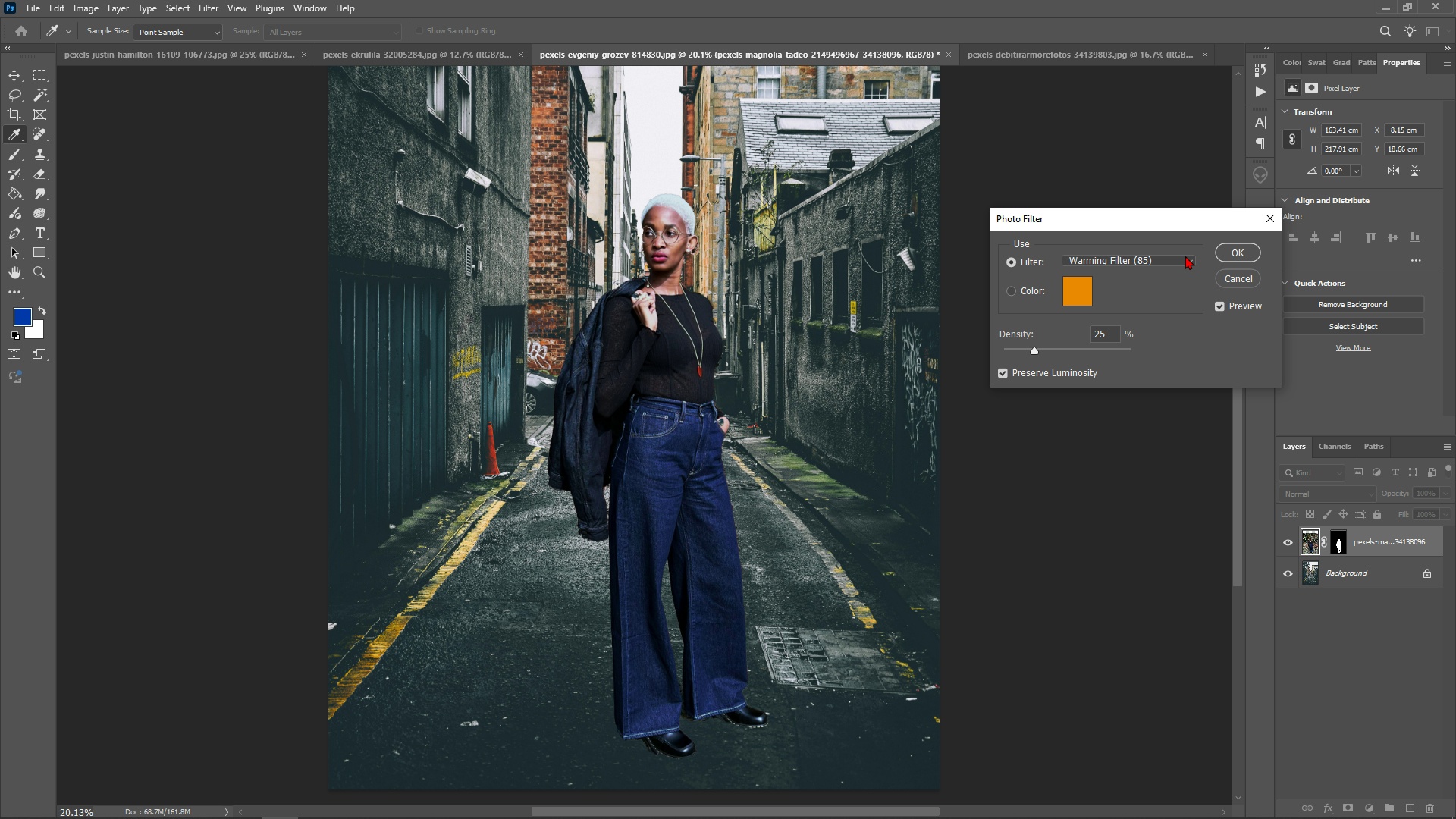 
double_click([1186, 262])
 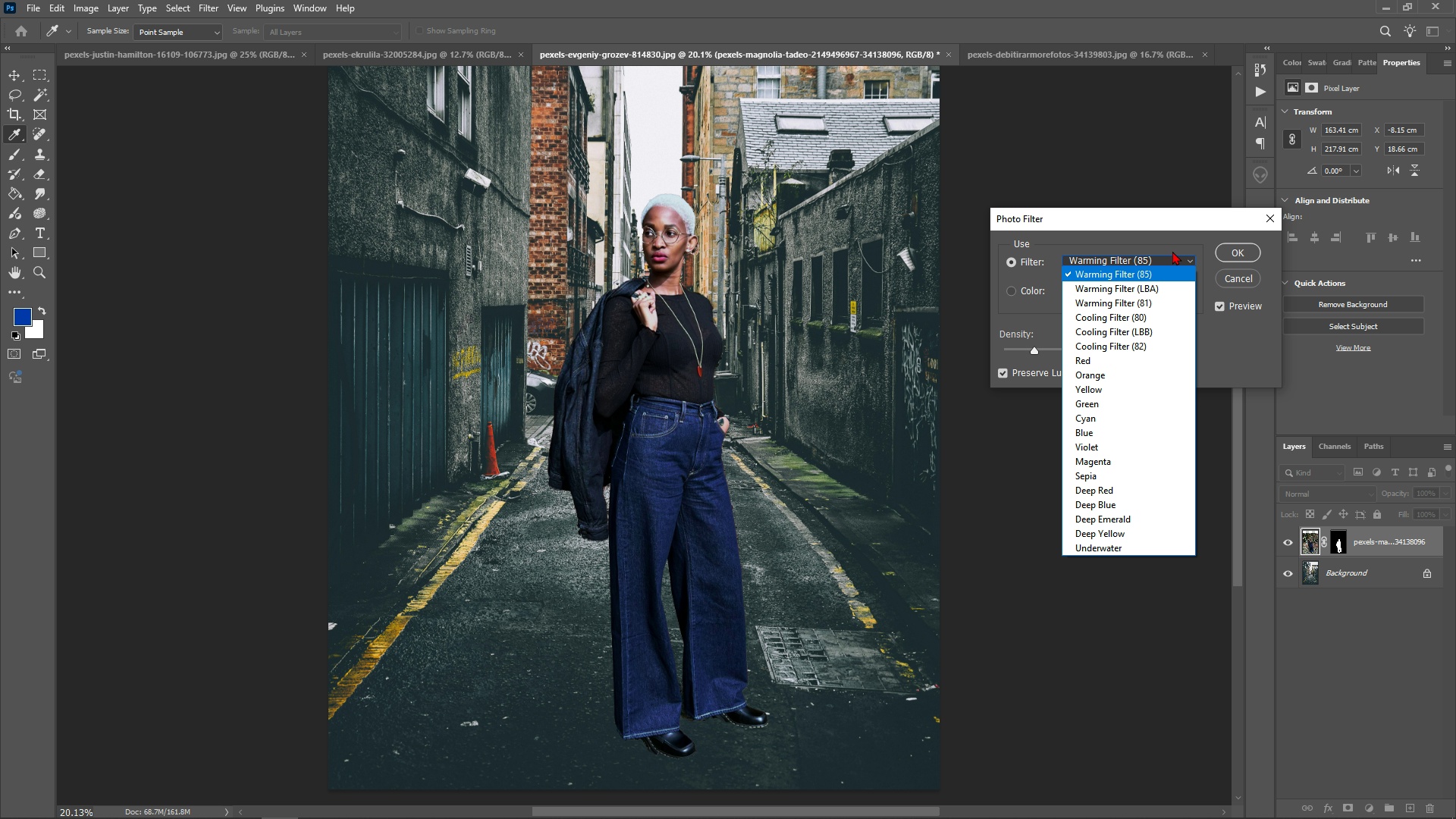 
mouse_move([1173, 254])
 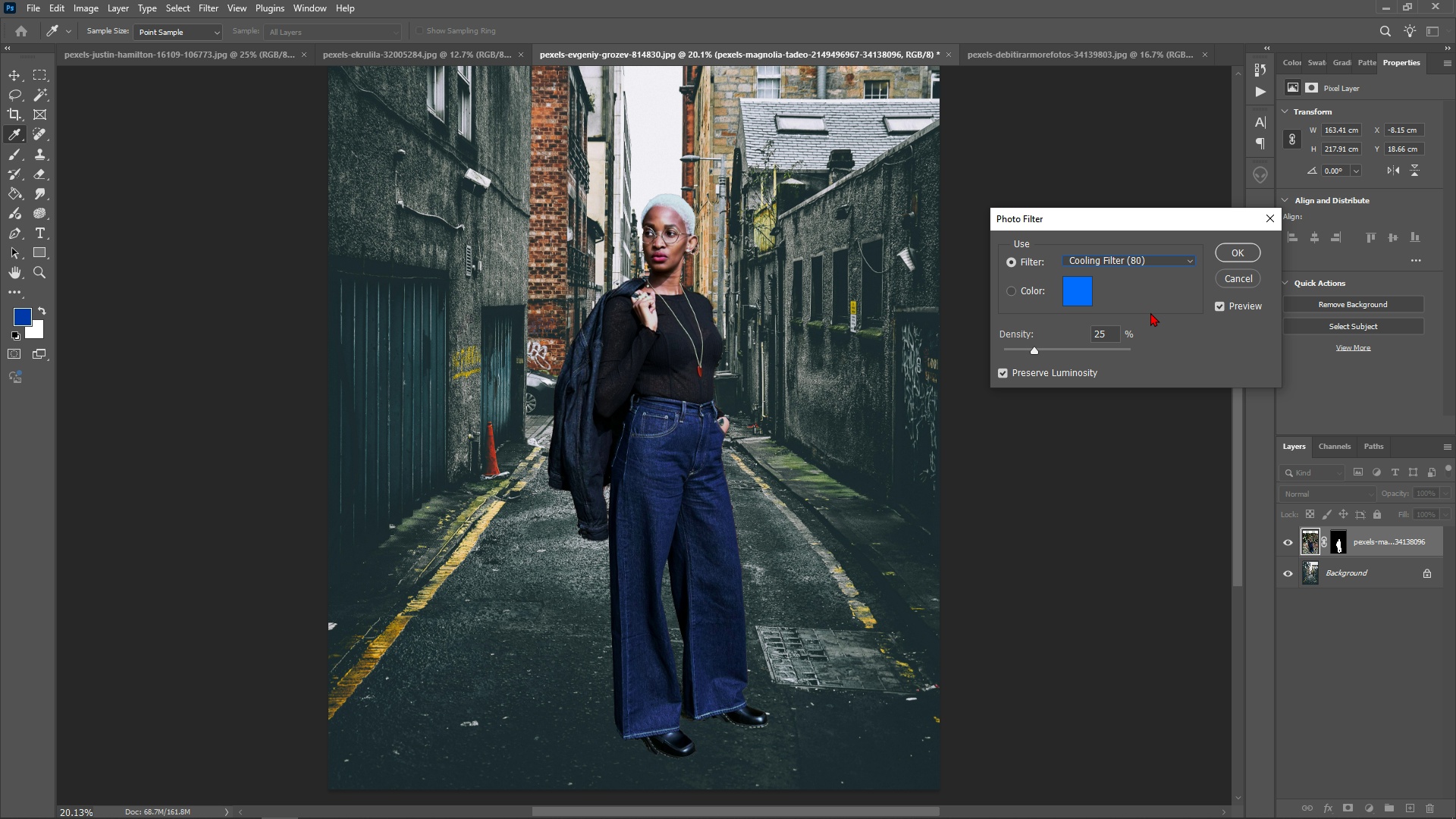 
left_click([1150, 312])
 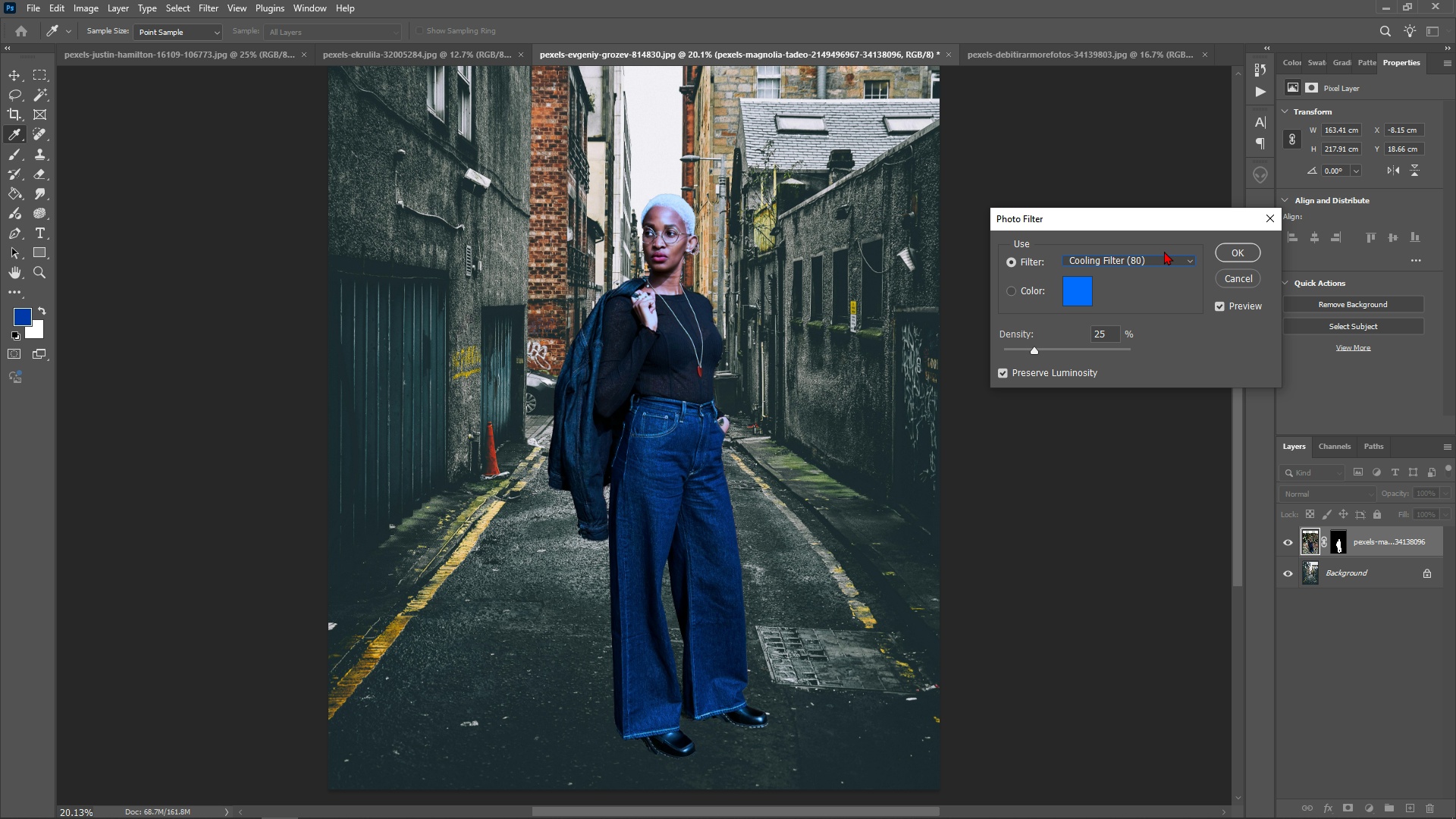 
left_click([1162, 255])
 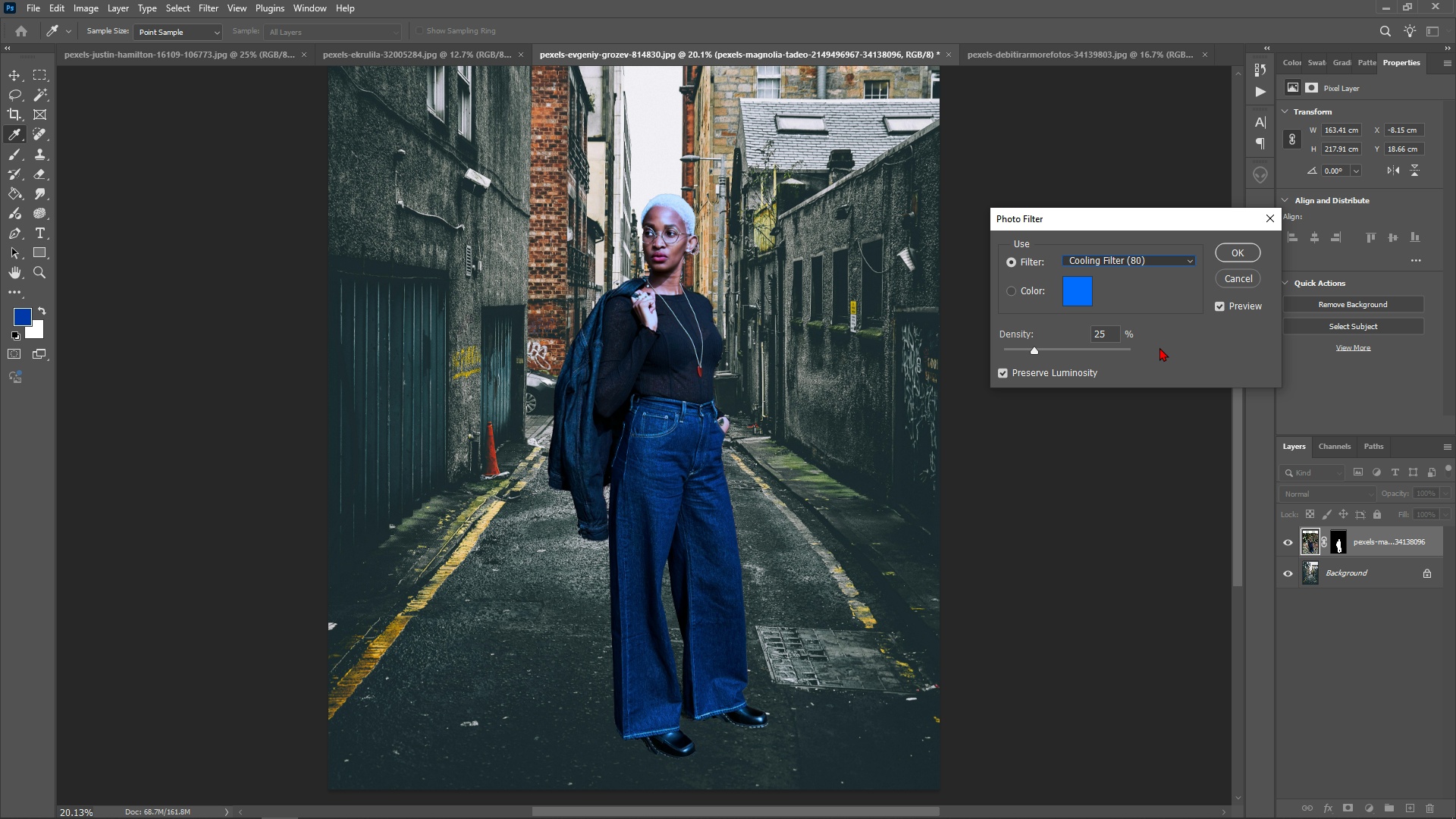 
left_click([1159, 347])
 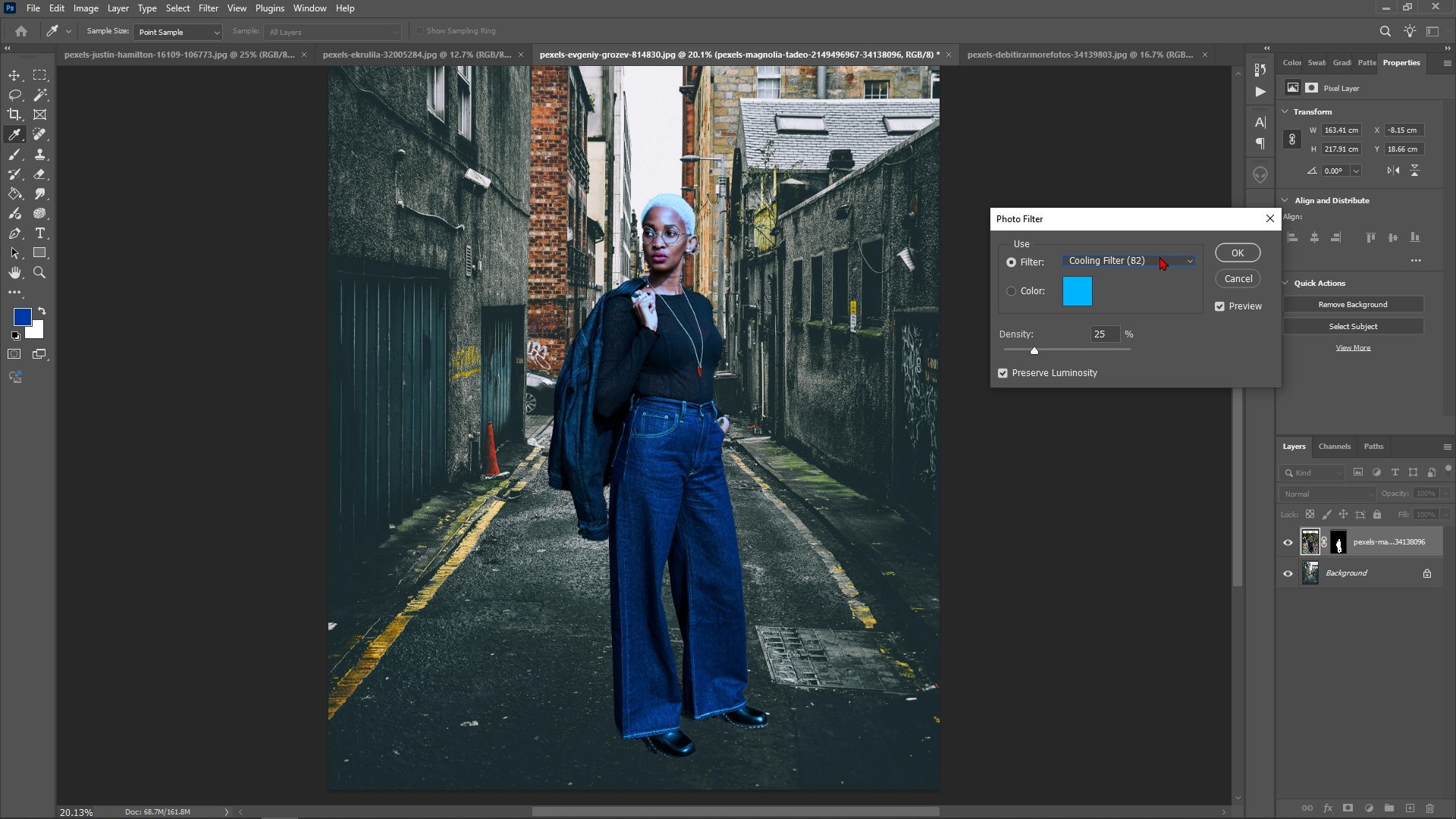 
left_click([1159, 256])
 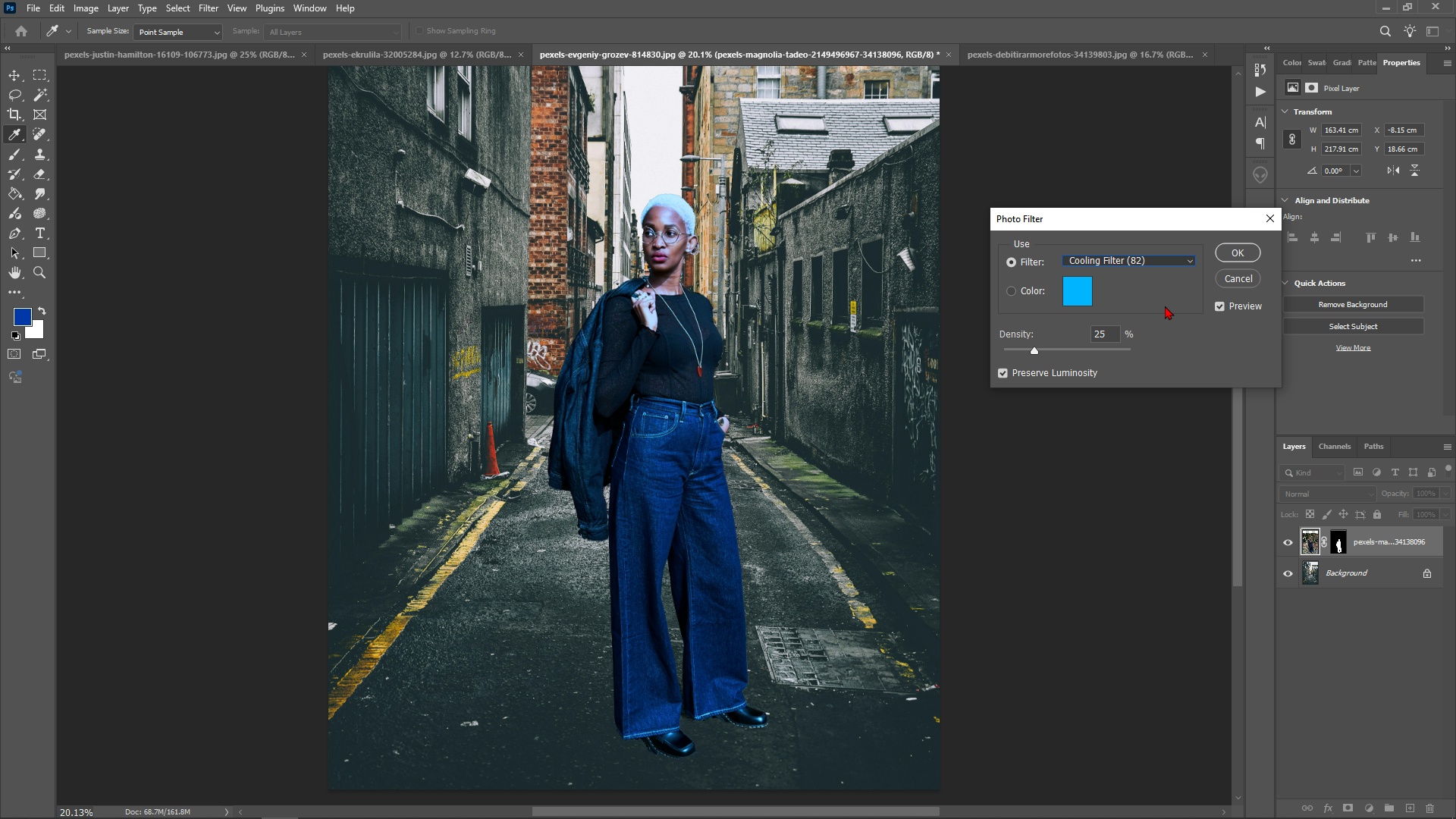 
left_click([1165, 306])
 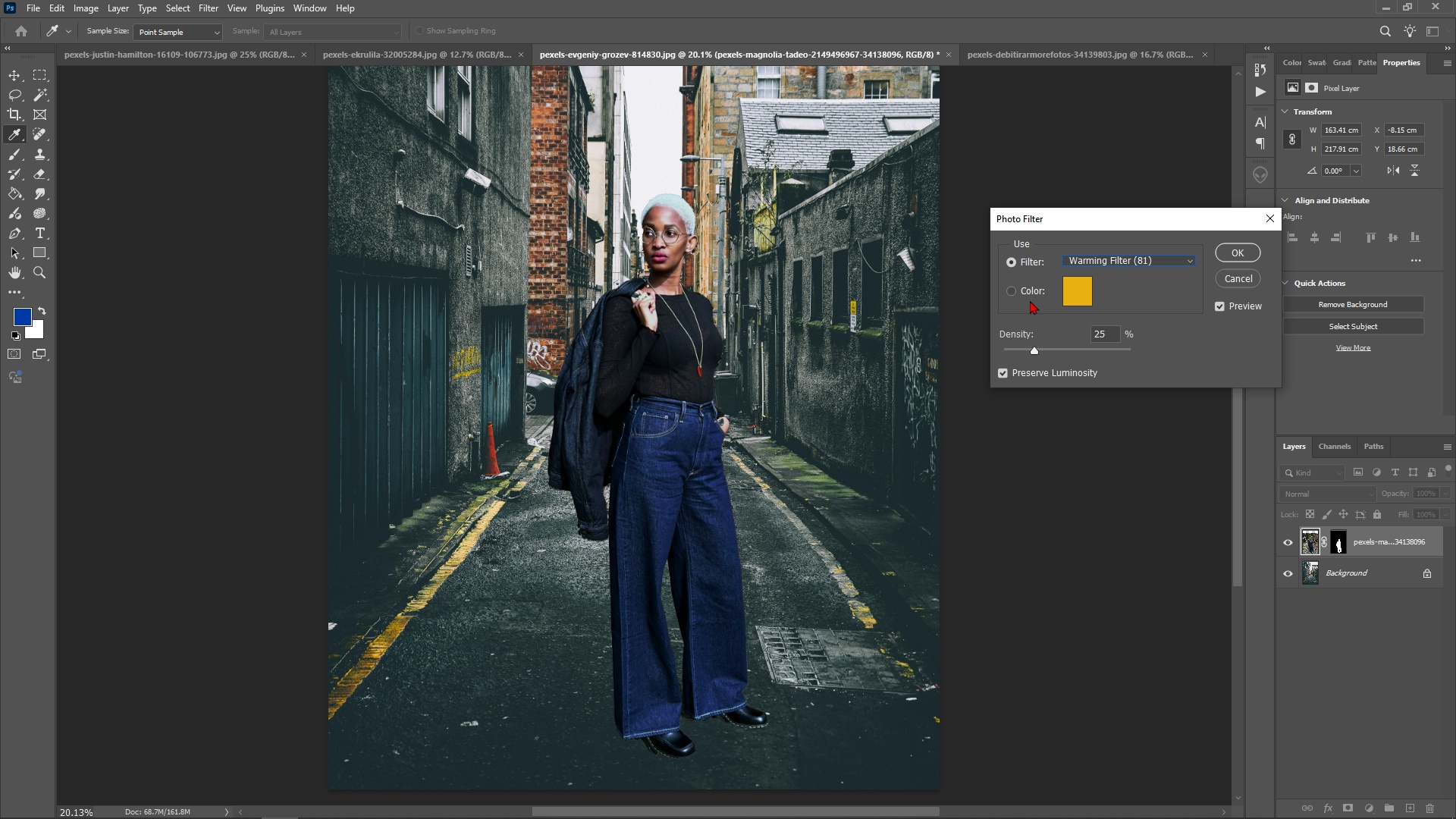 
left_click([1015, 289])
 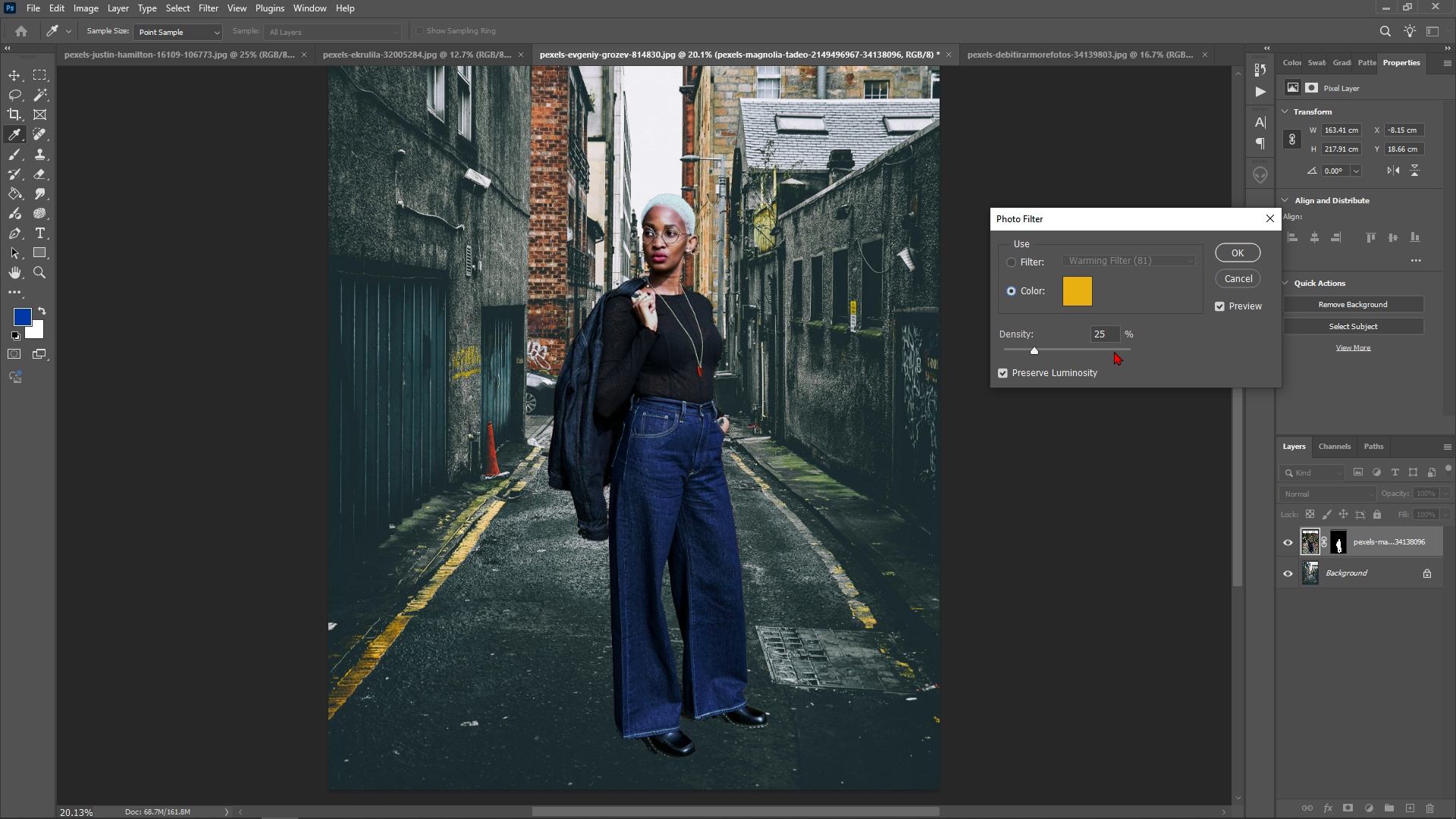 
double_click([1092, 352])
 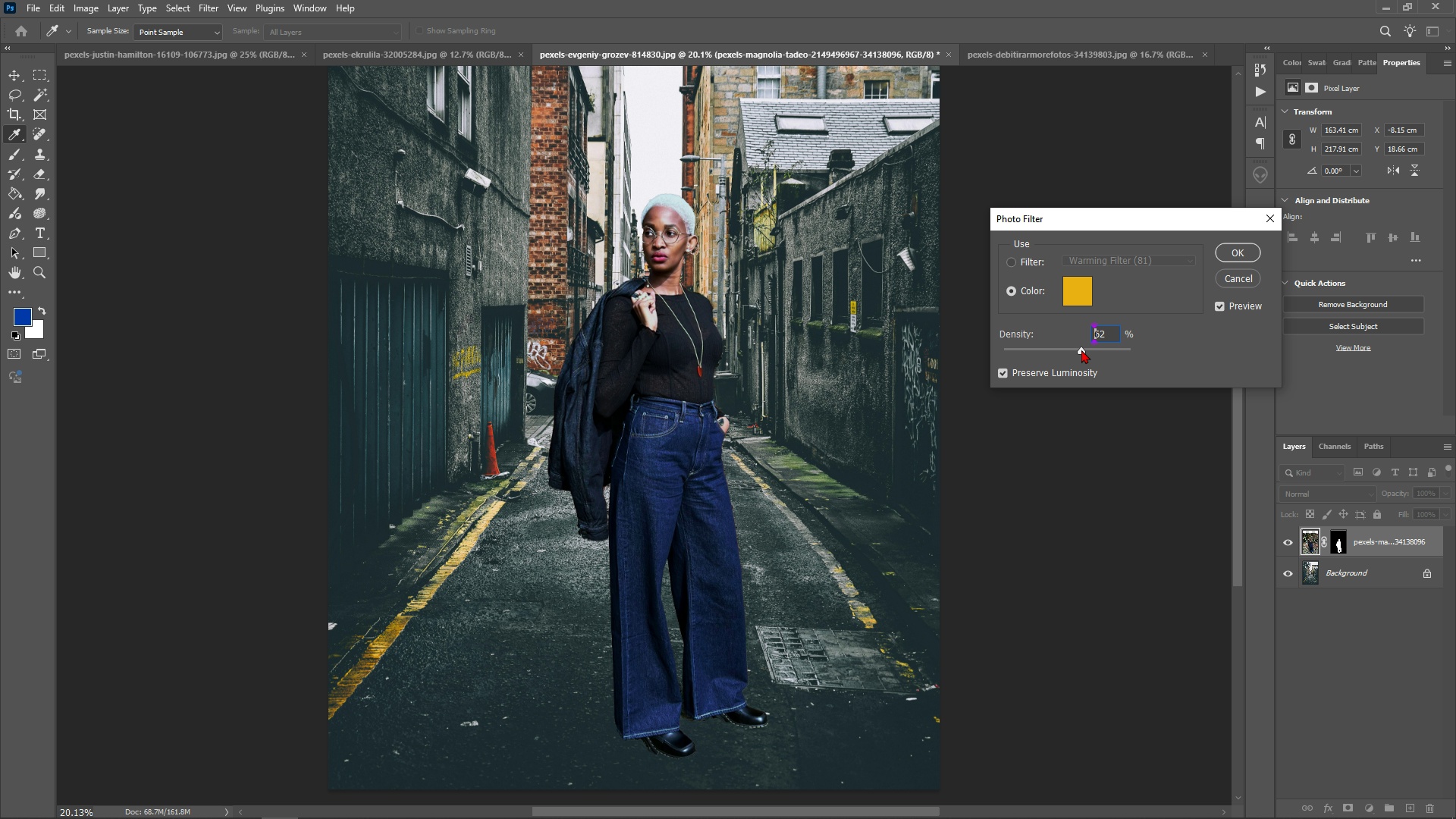 
left_click([1081, 350])
 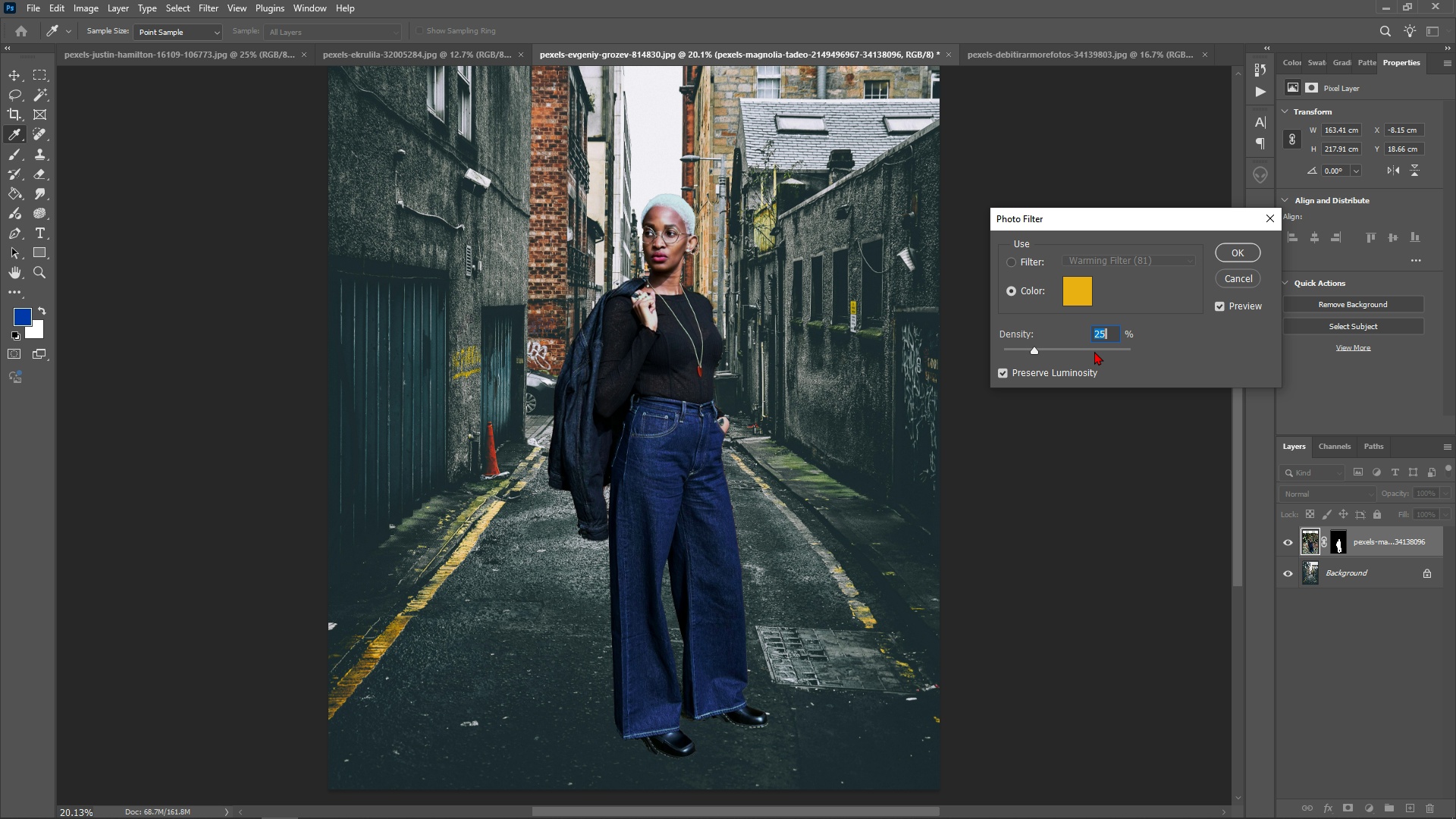 
left_click([1079, 349])
 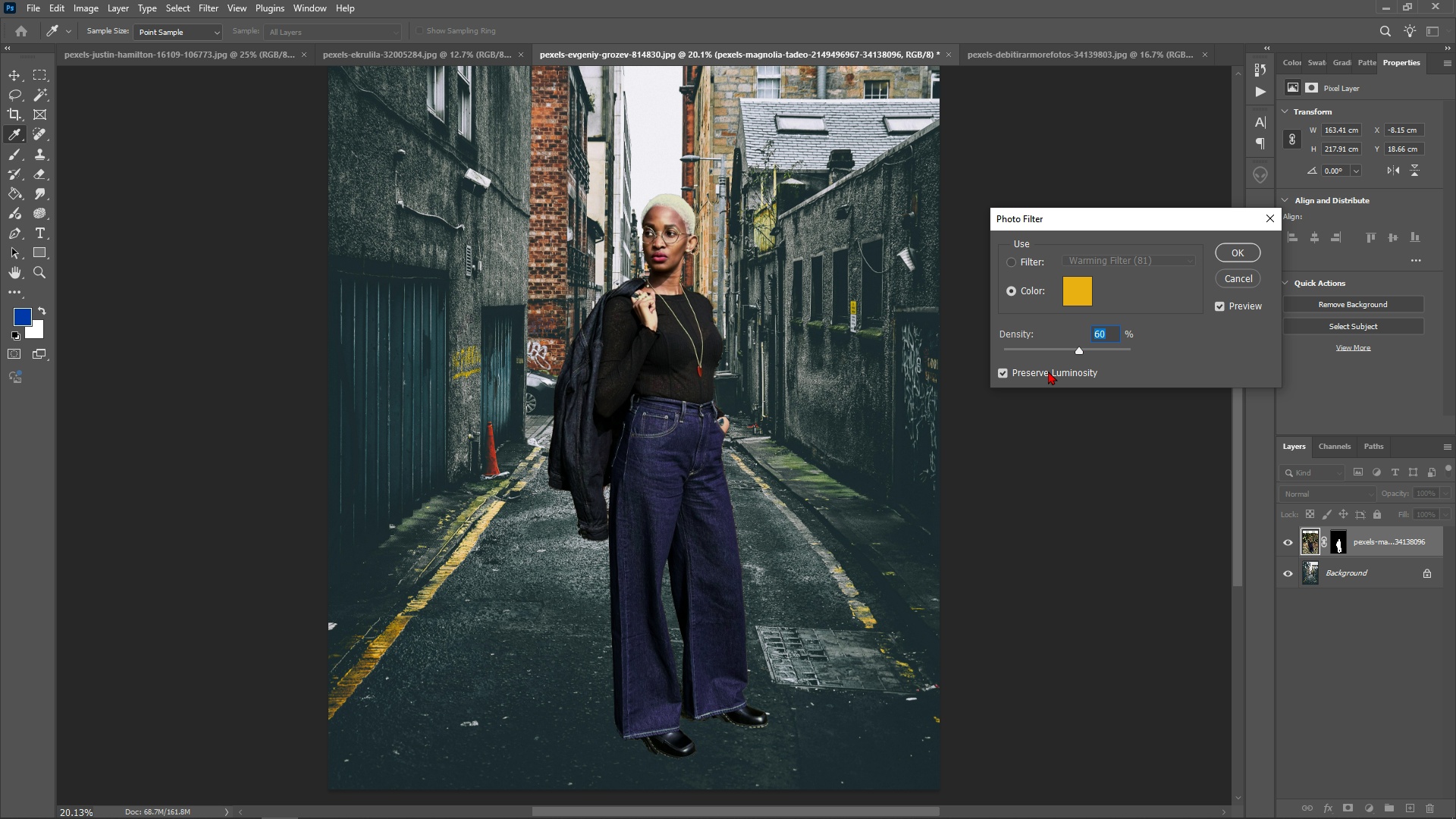 
left_click([1048, 371])
 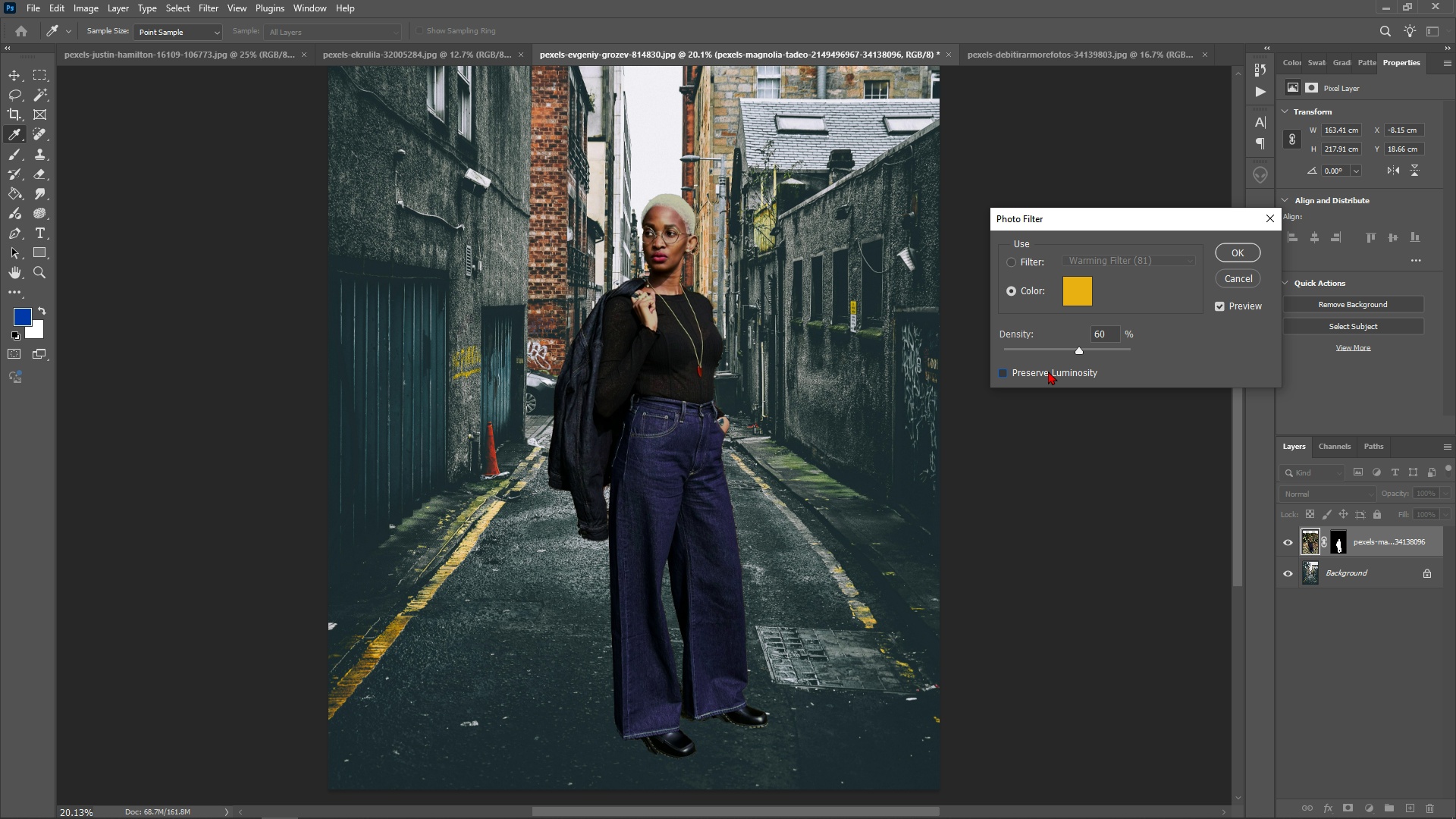 
left_click([1048, 371])
 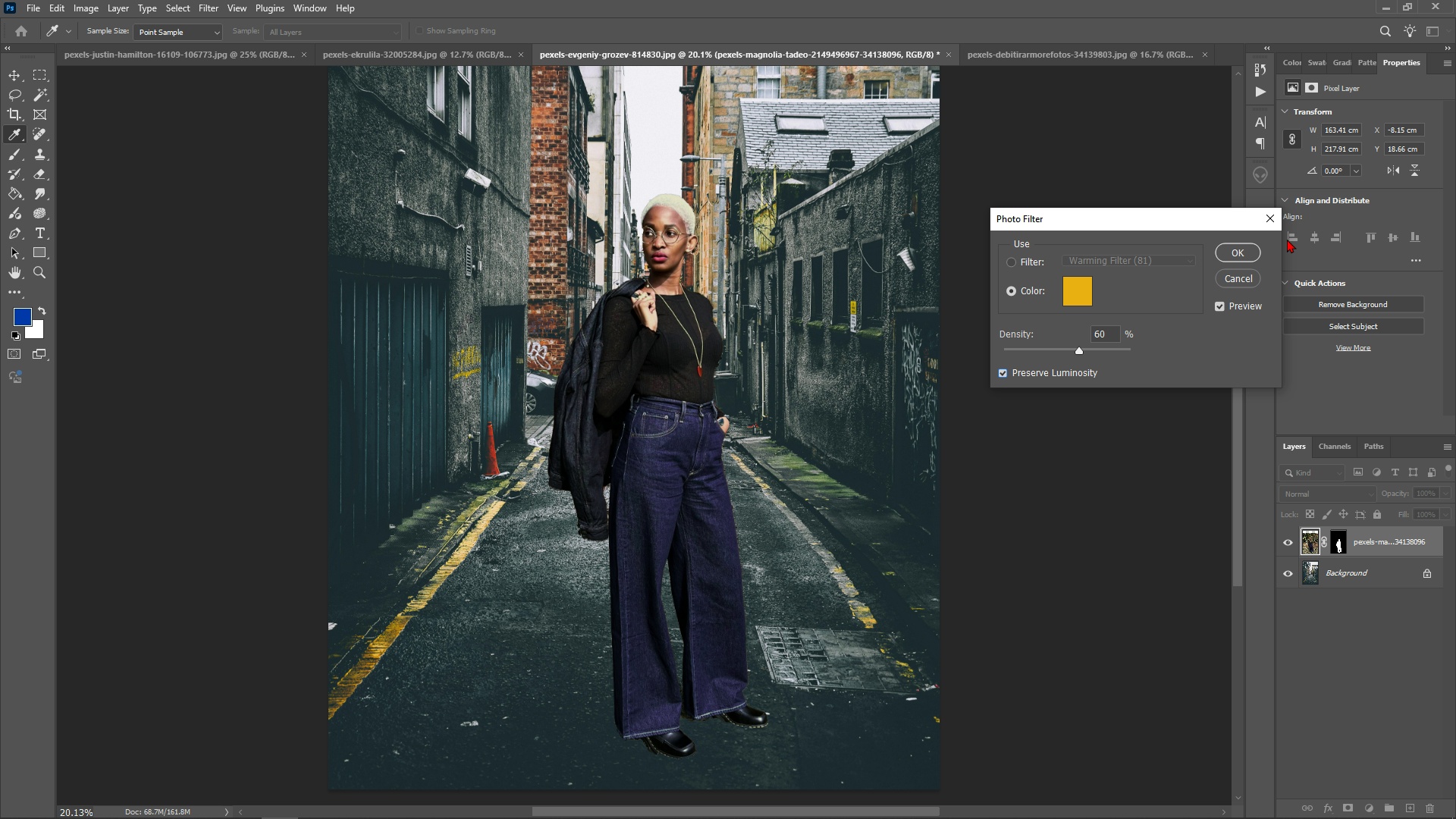 
left_click([1240, 251])
 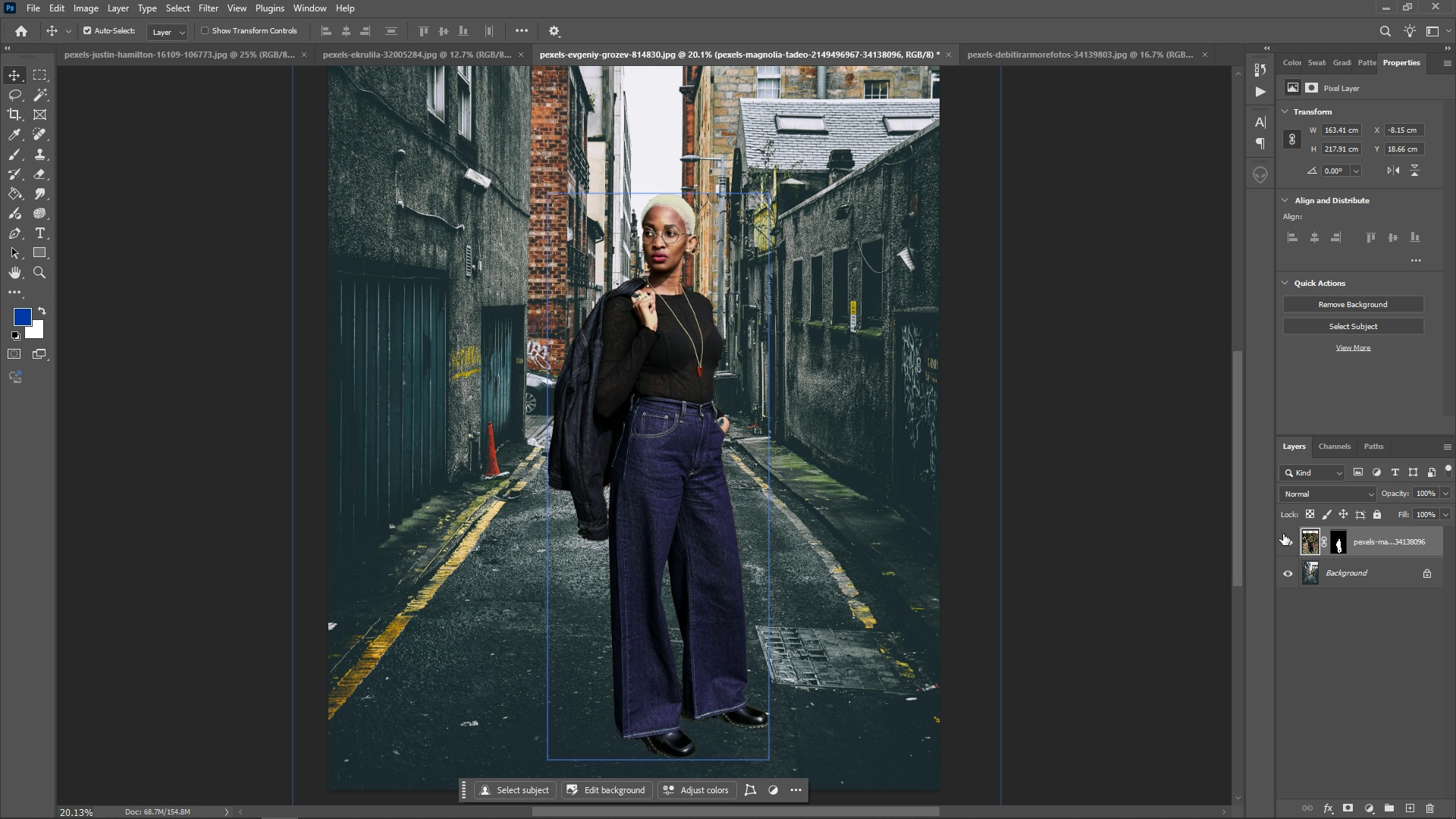 
left_click([1284, 541])
 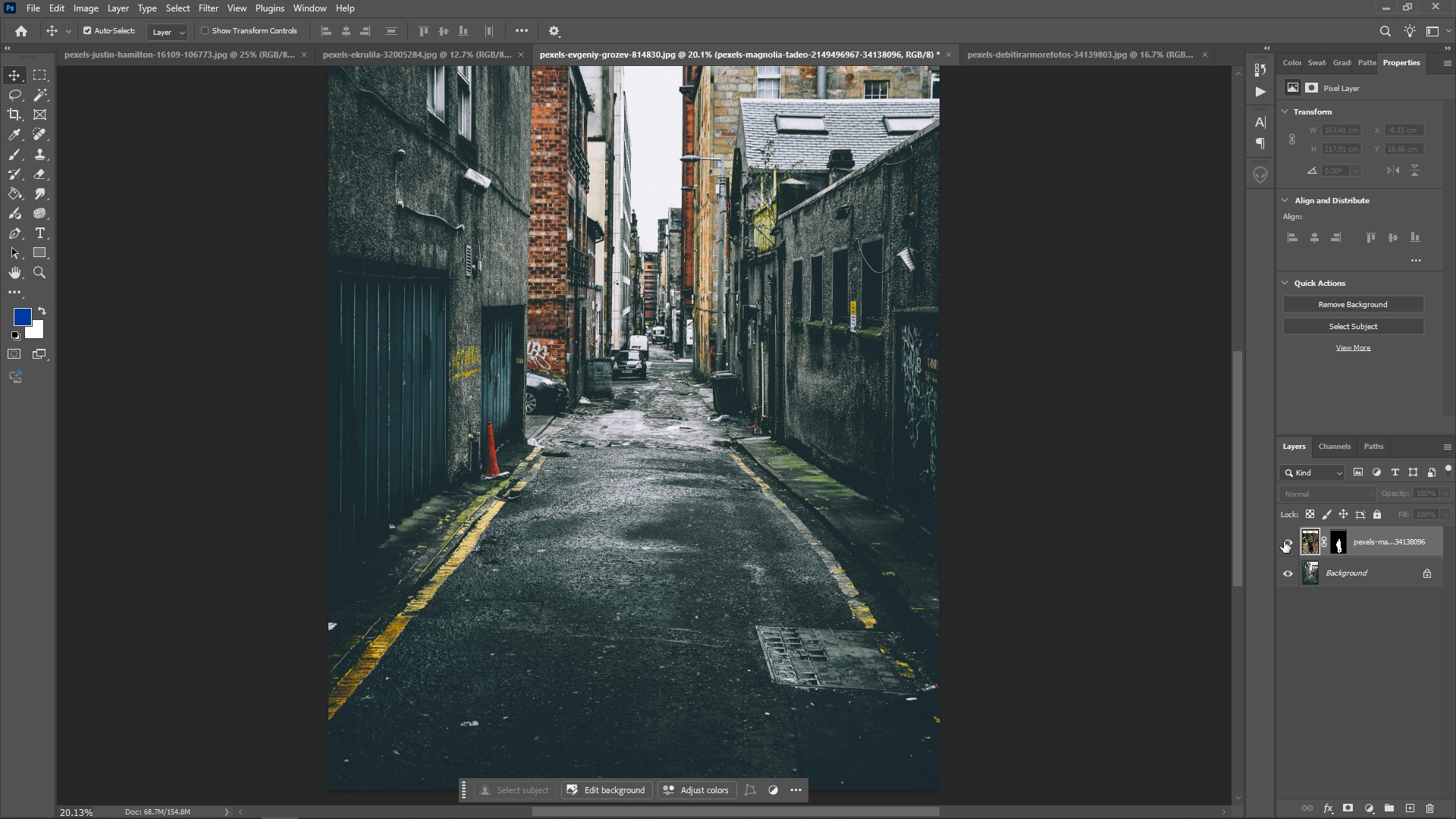 
left_click([1284, 541])
 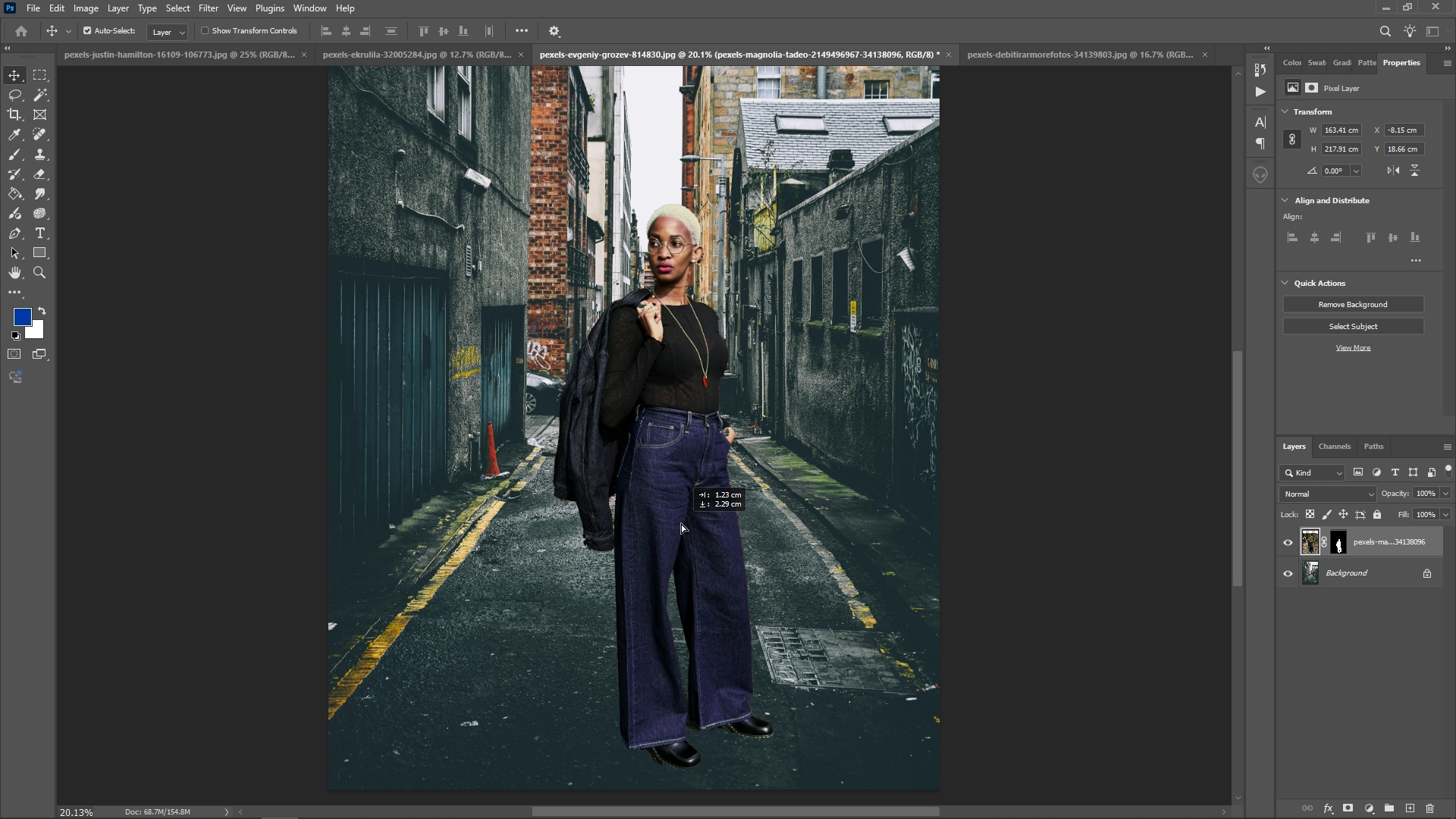 
wait(6.95)
 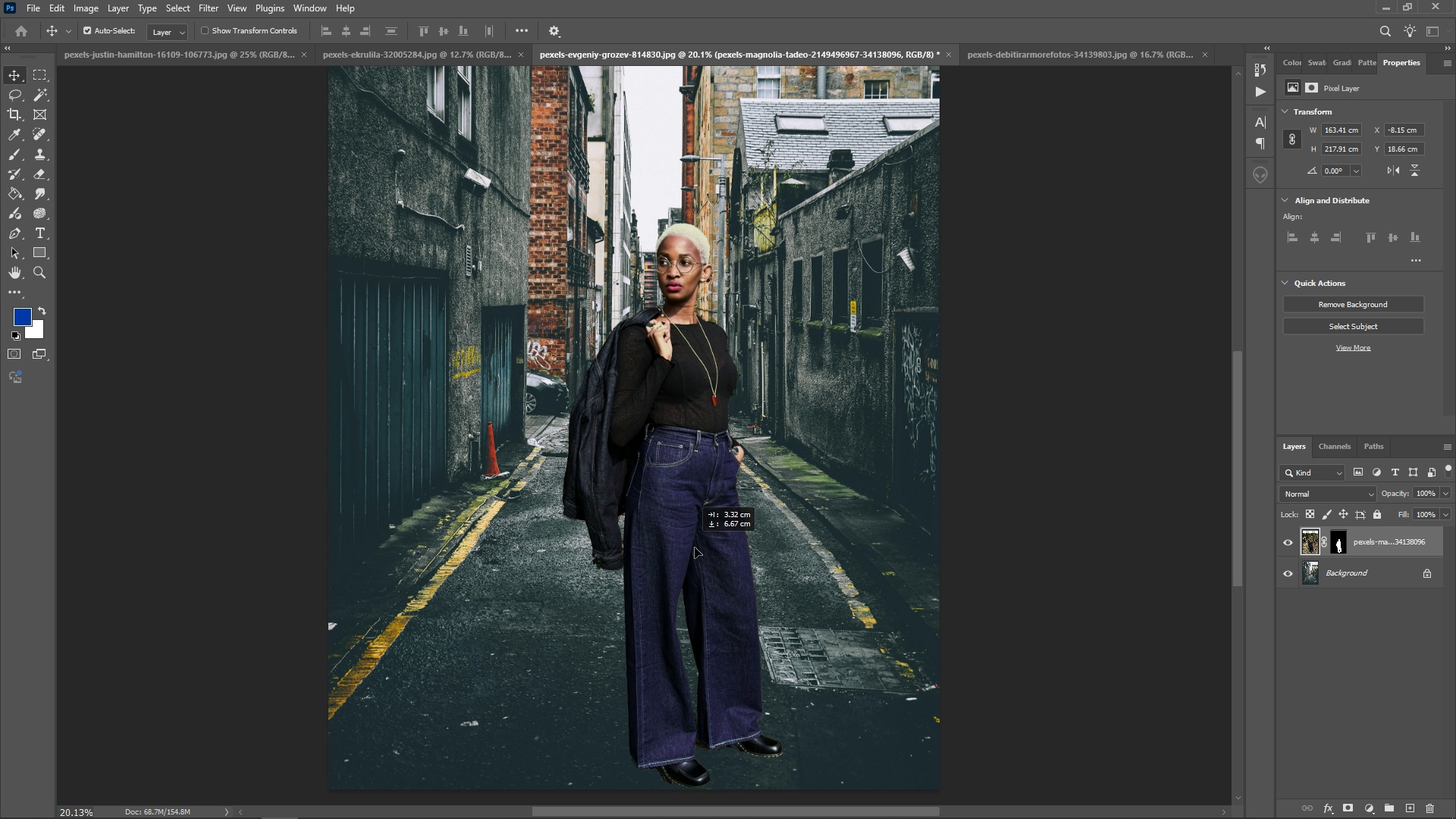 
left_click([39, 252])
 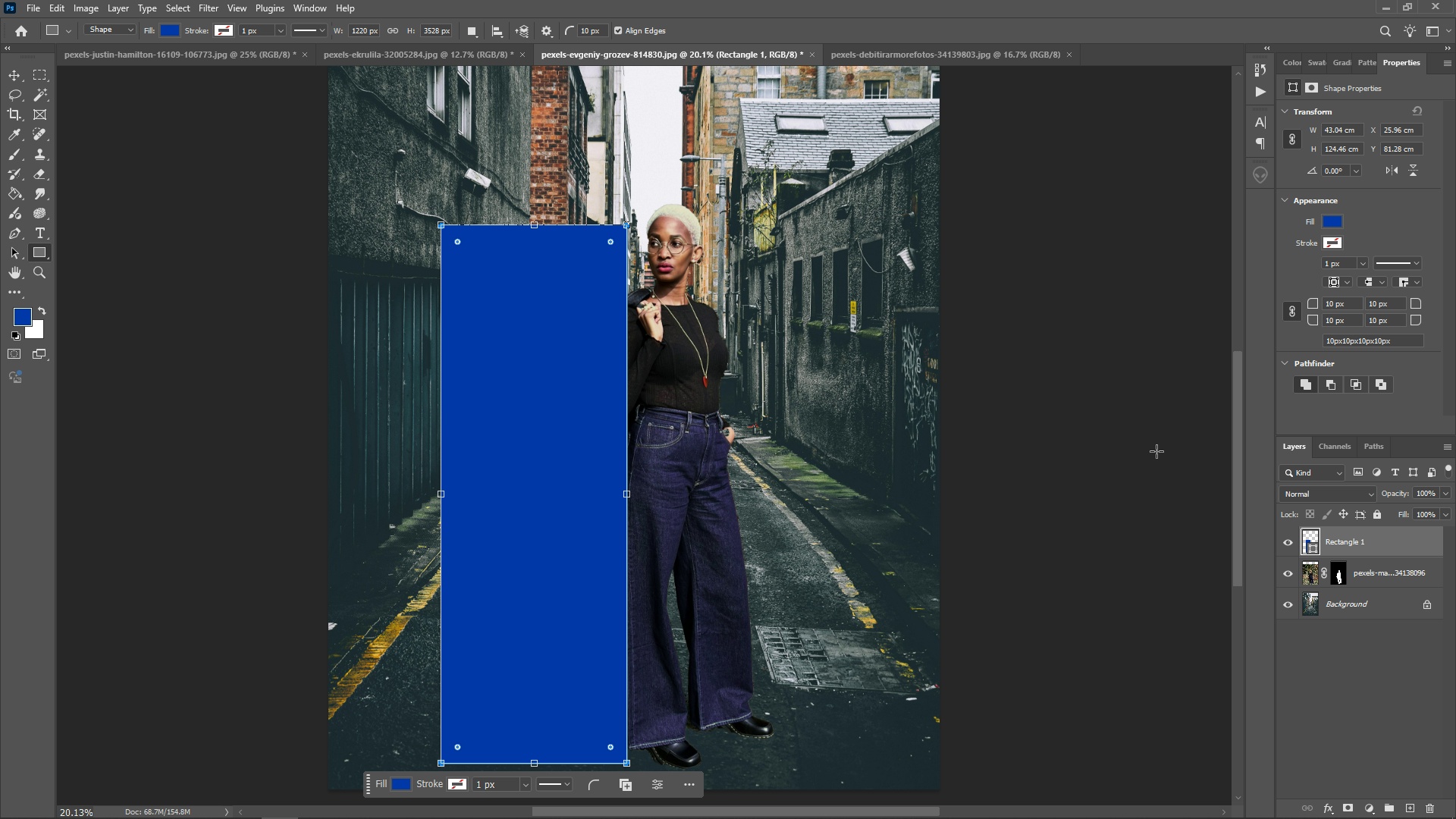 
left_click([1336, 224])
 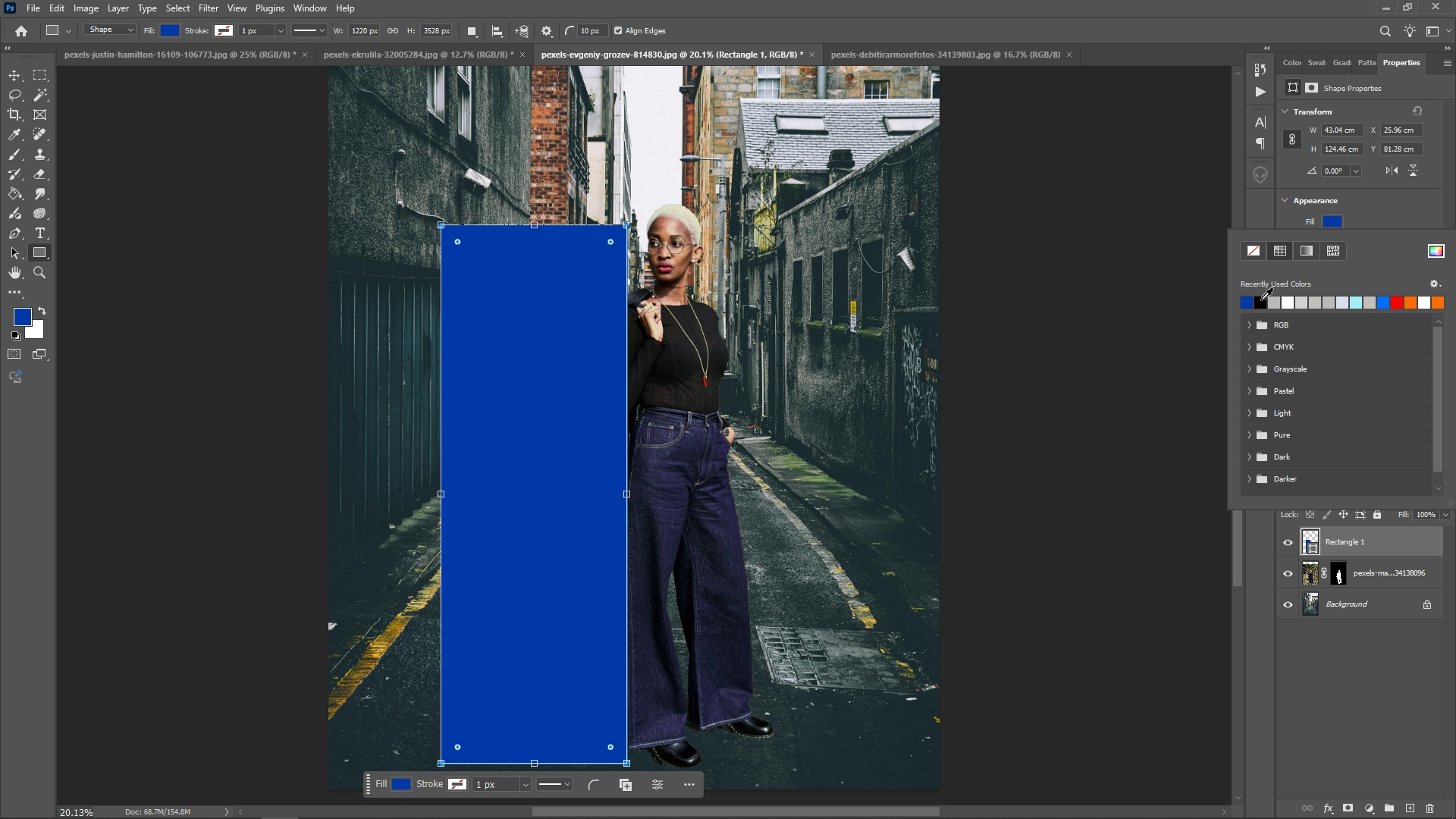 
left_click([1261, 300])
 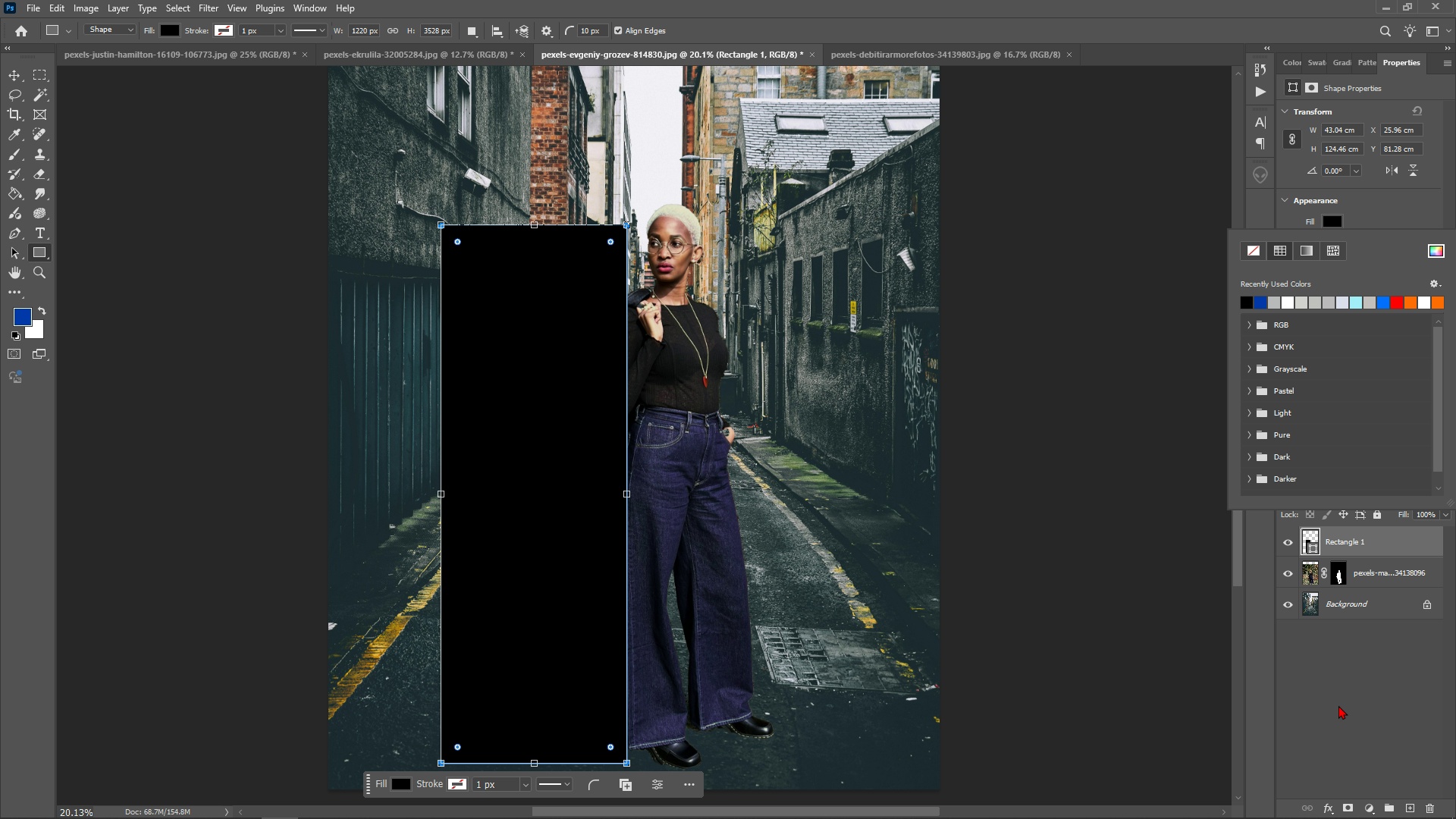 
left_click([1338, 708])
 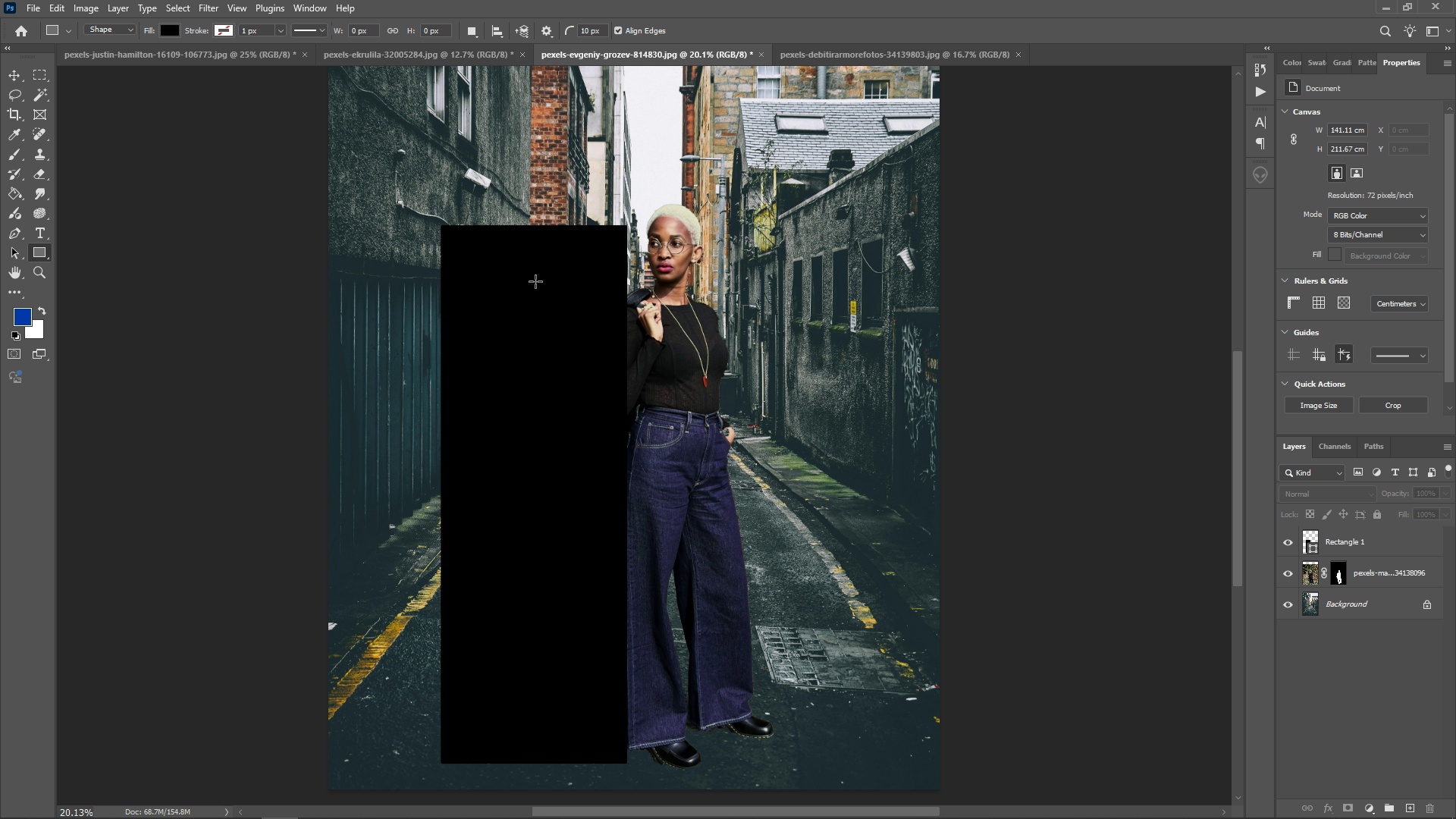 
key(Control+ControlLeft)
 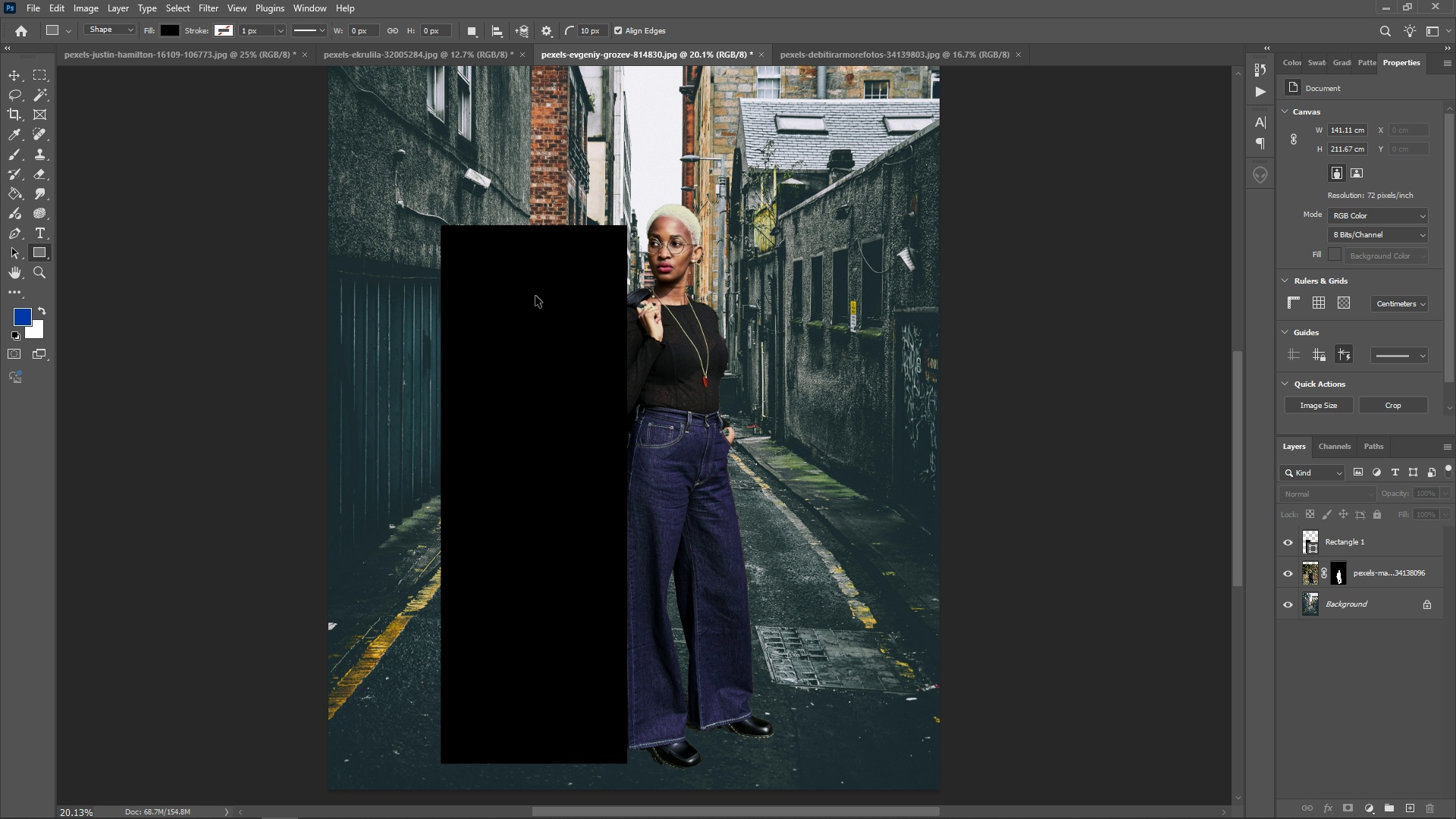 
key(Control+T)
 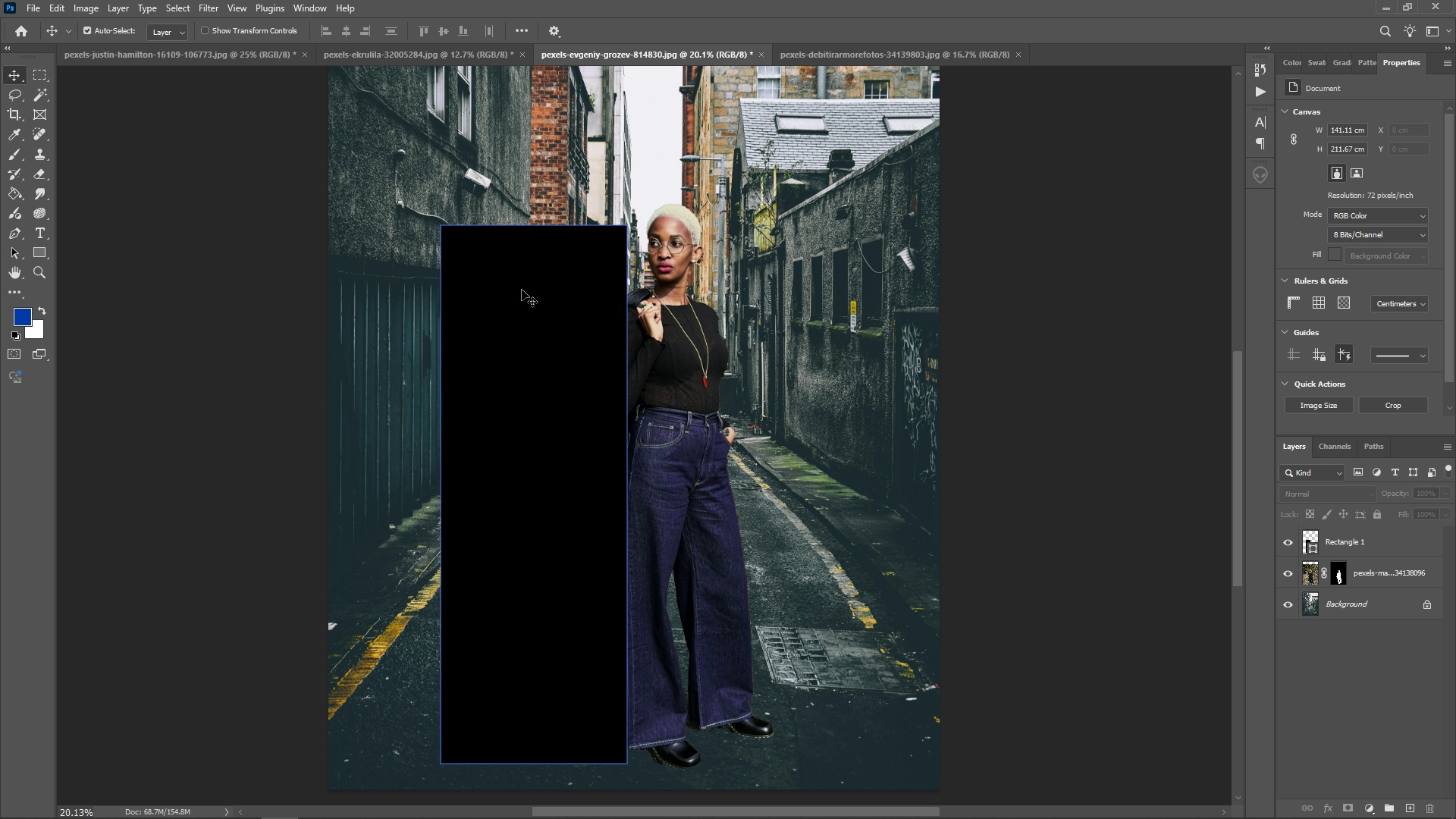 
key(Control+ControlLeft)
 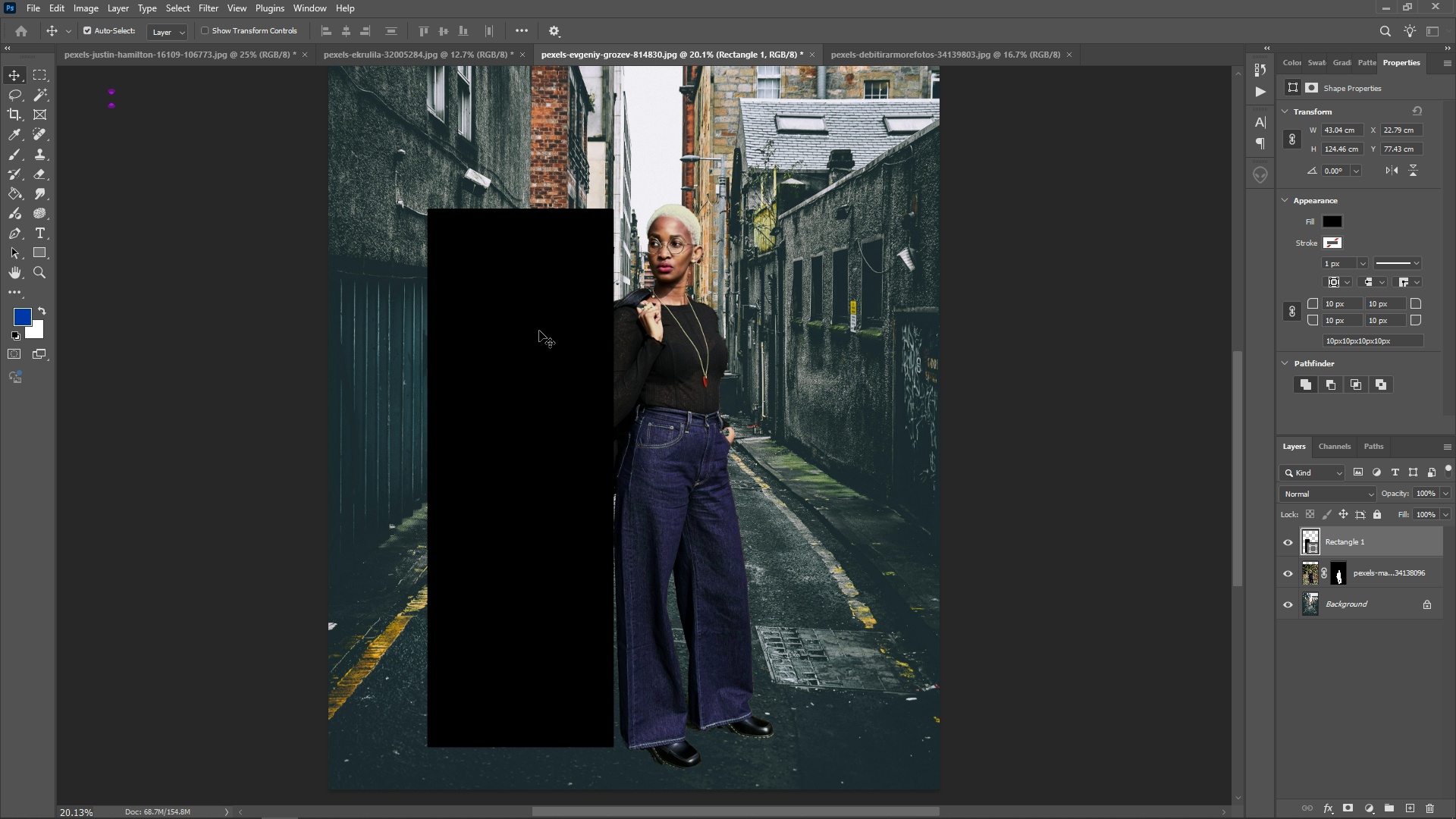 
key(Control+T)
 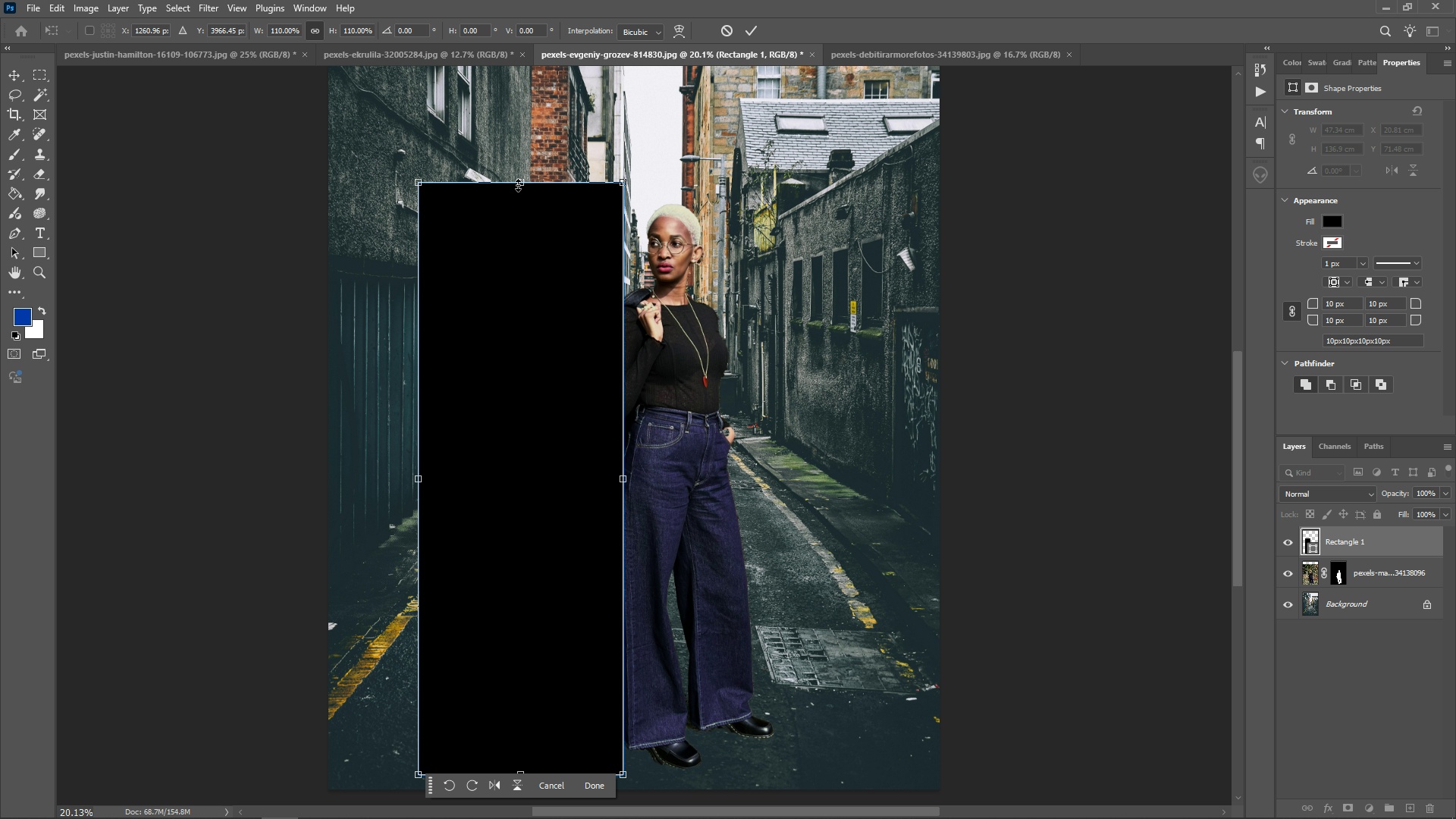 
wait(5.18)
 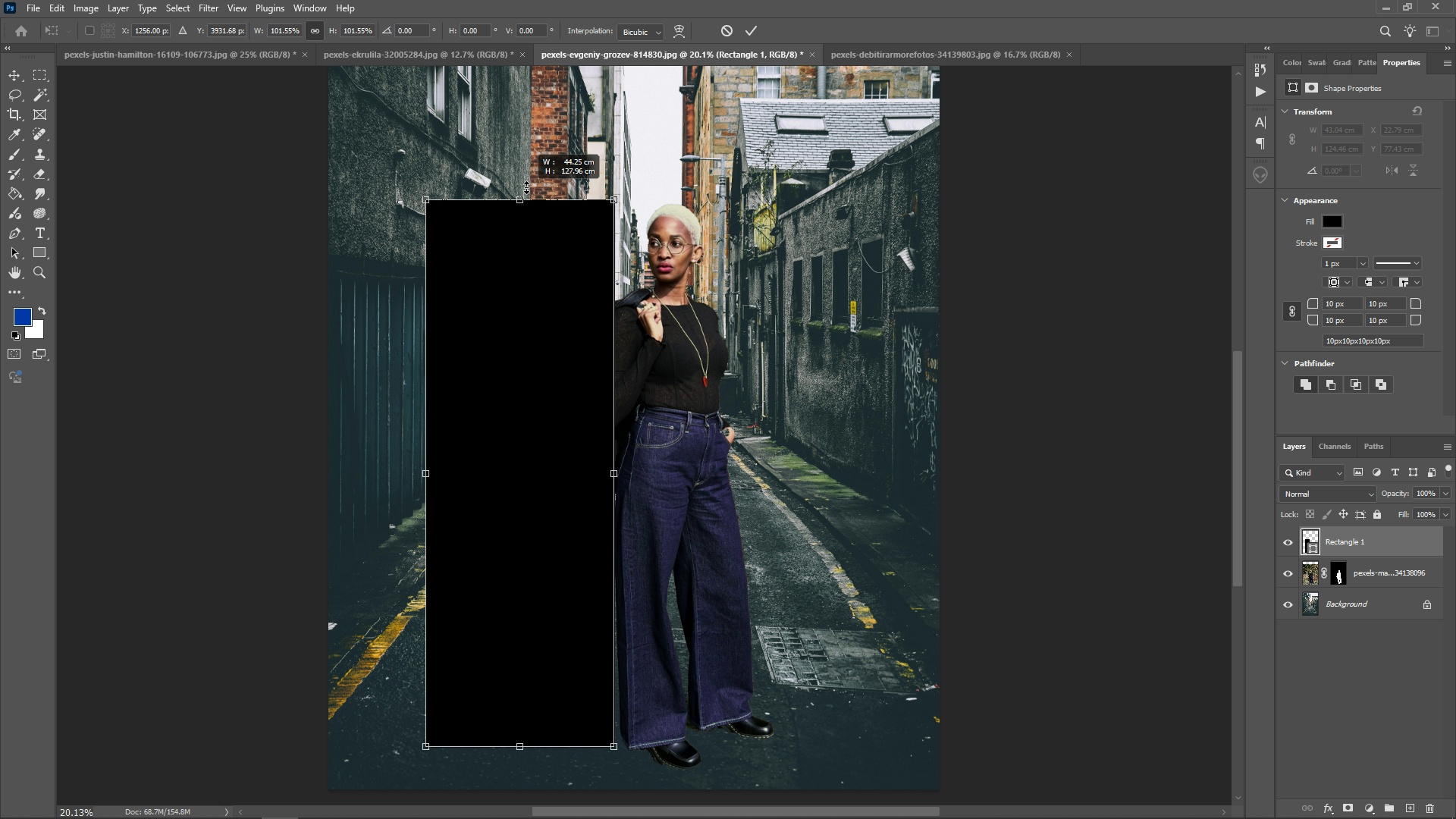 
key(Enter)
 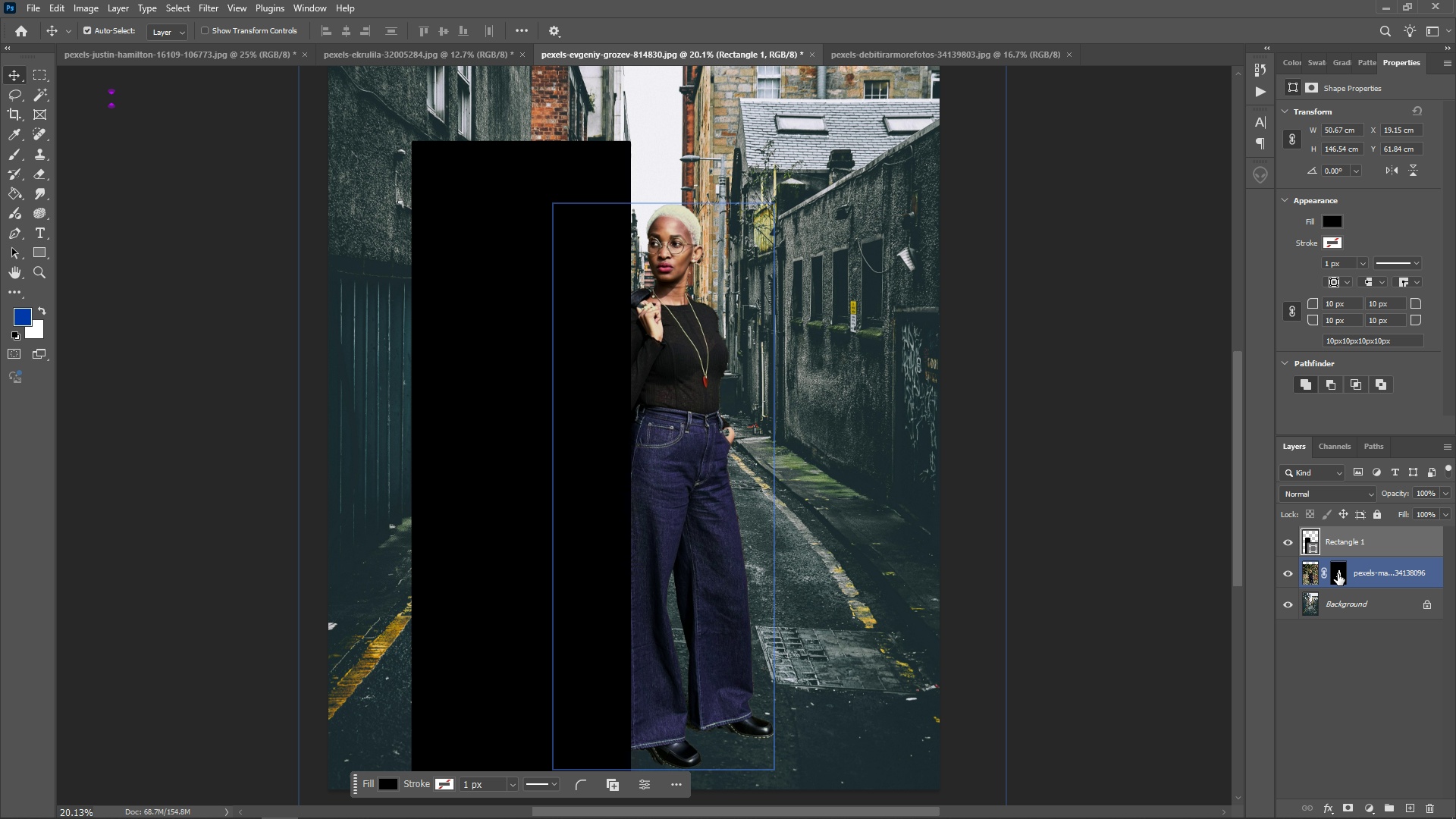 
left_click([1309, 565])
 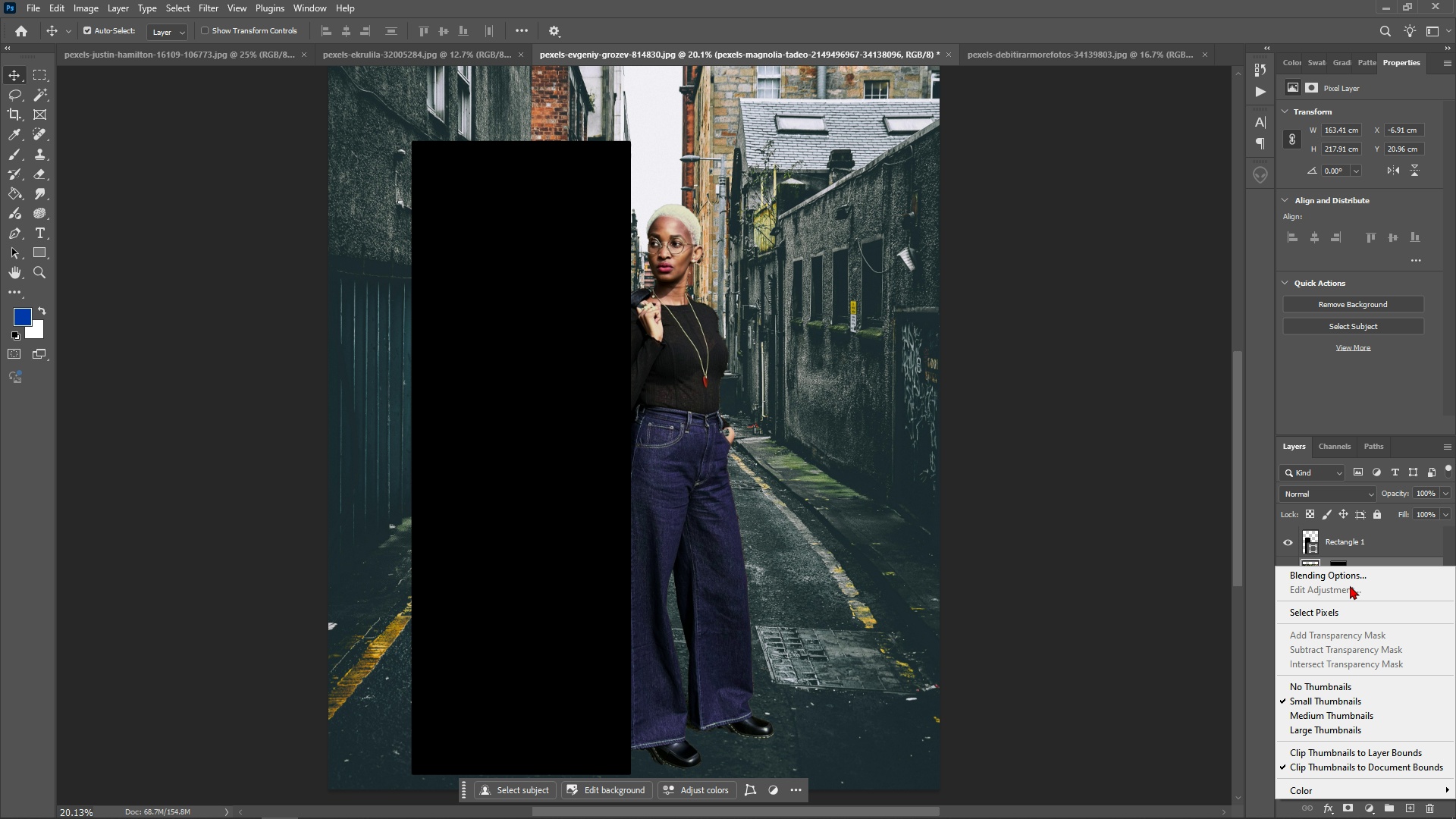 
left_click([1375, 528])
 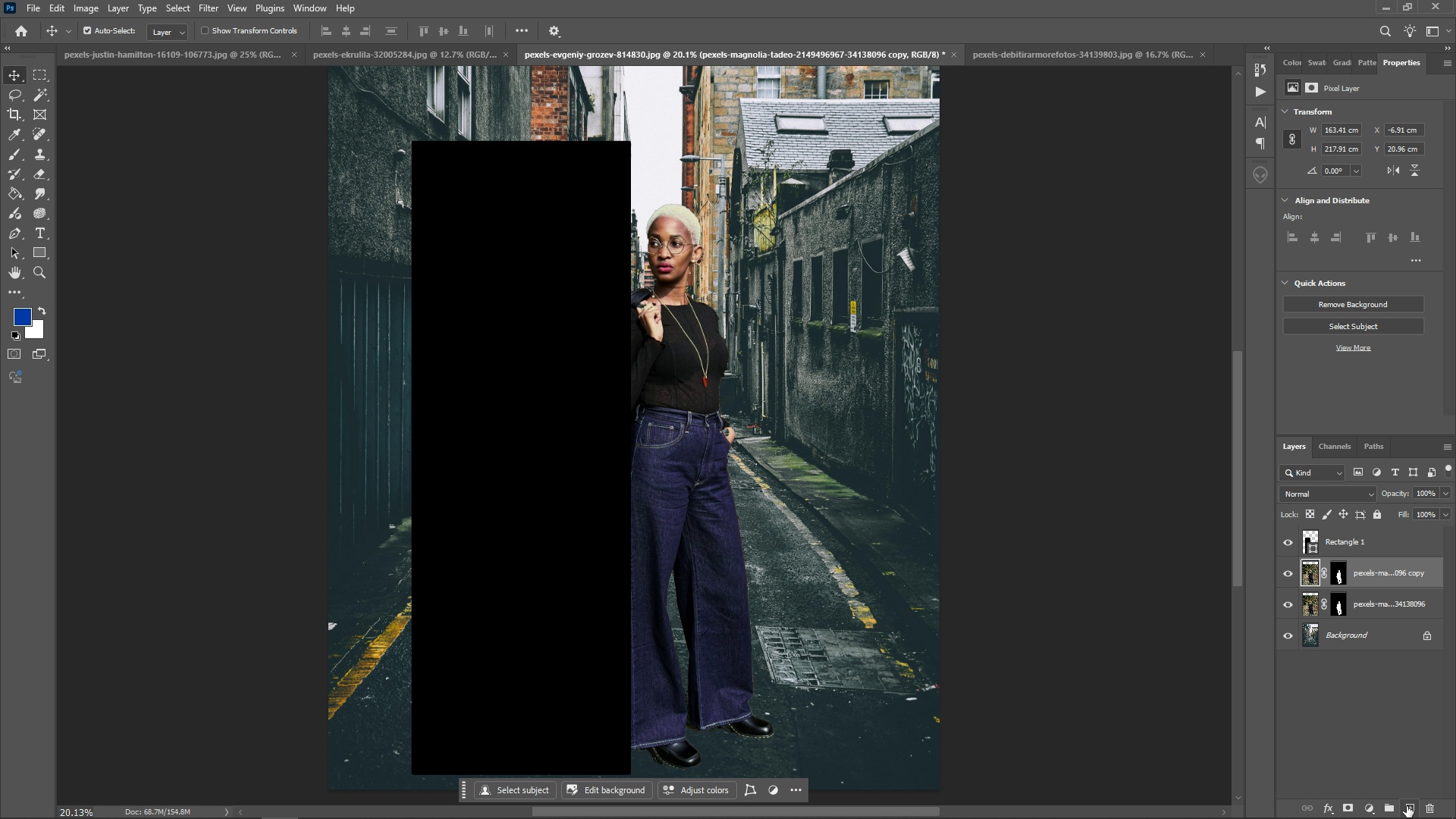 
wait(6.56)
 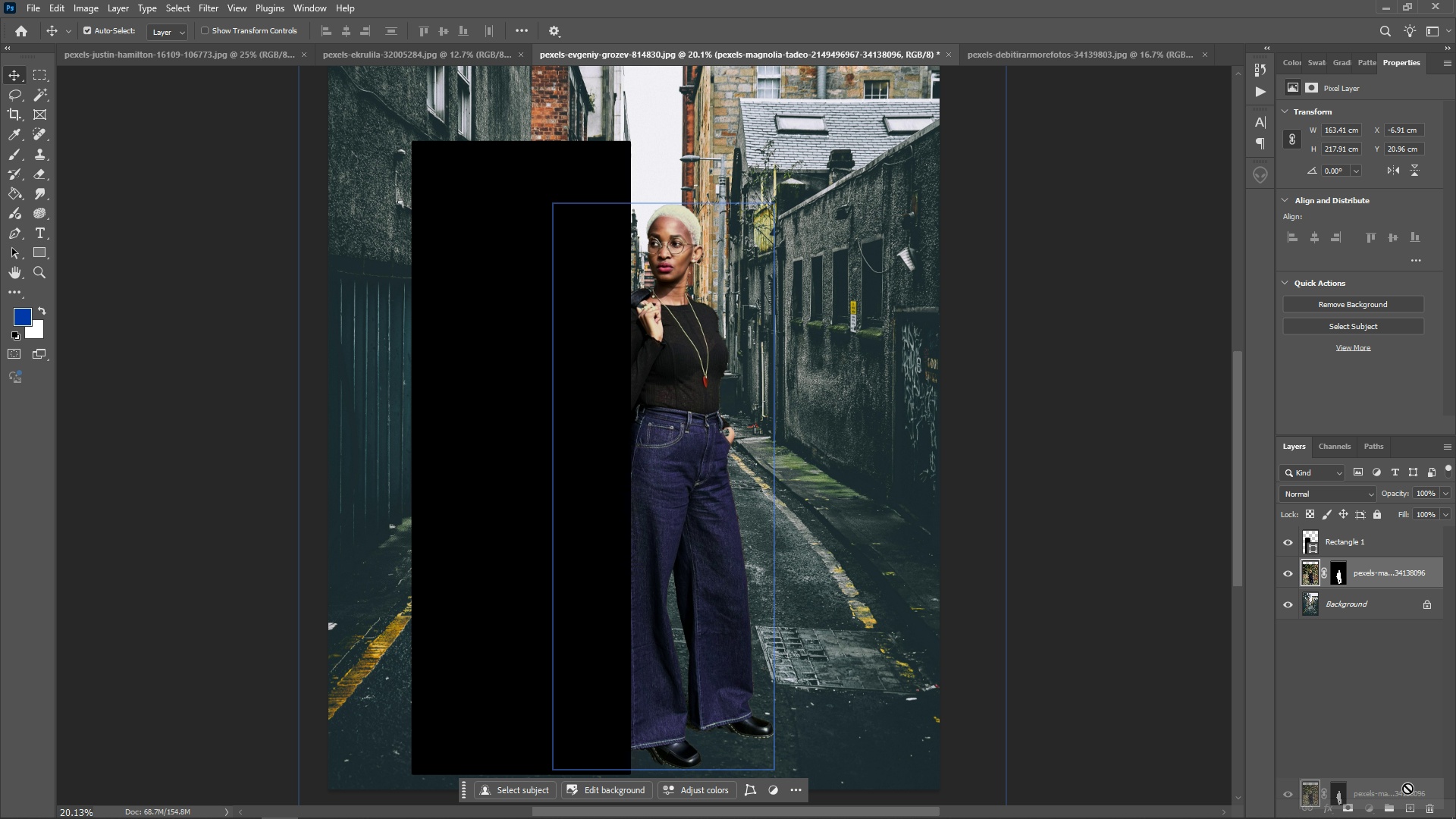 
right_click([1366, 539])
 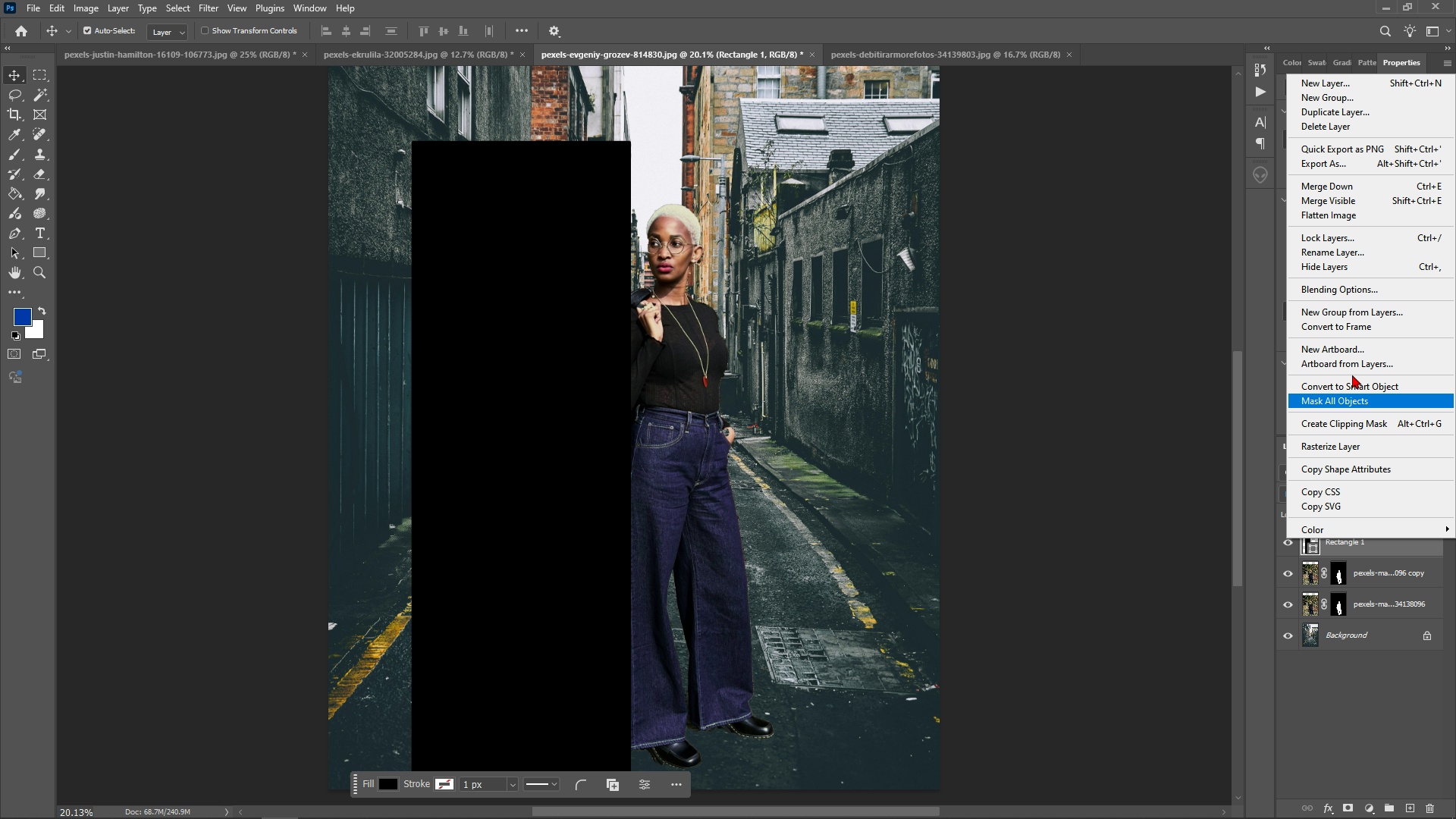 
left_click([1339, 420])
 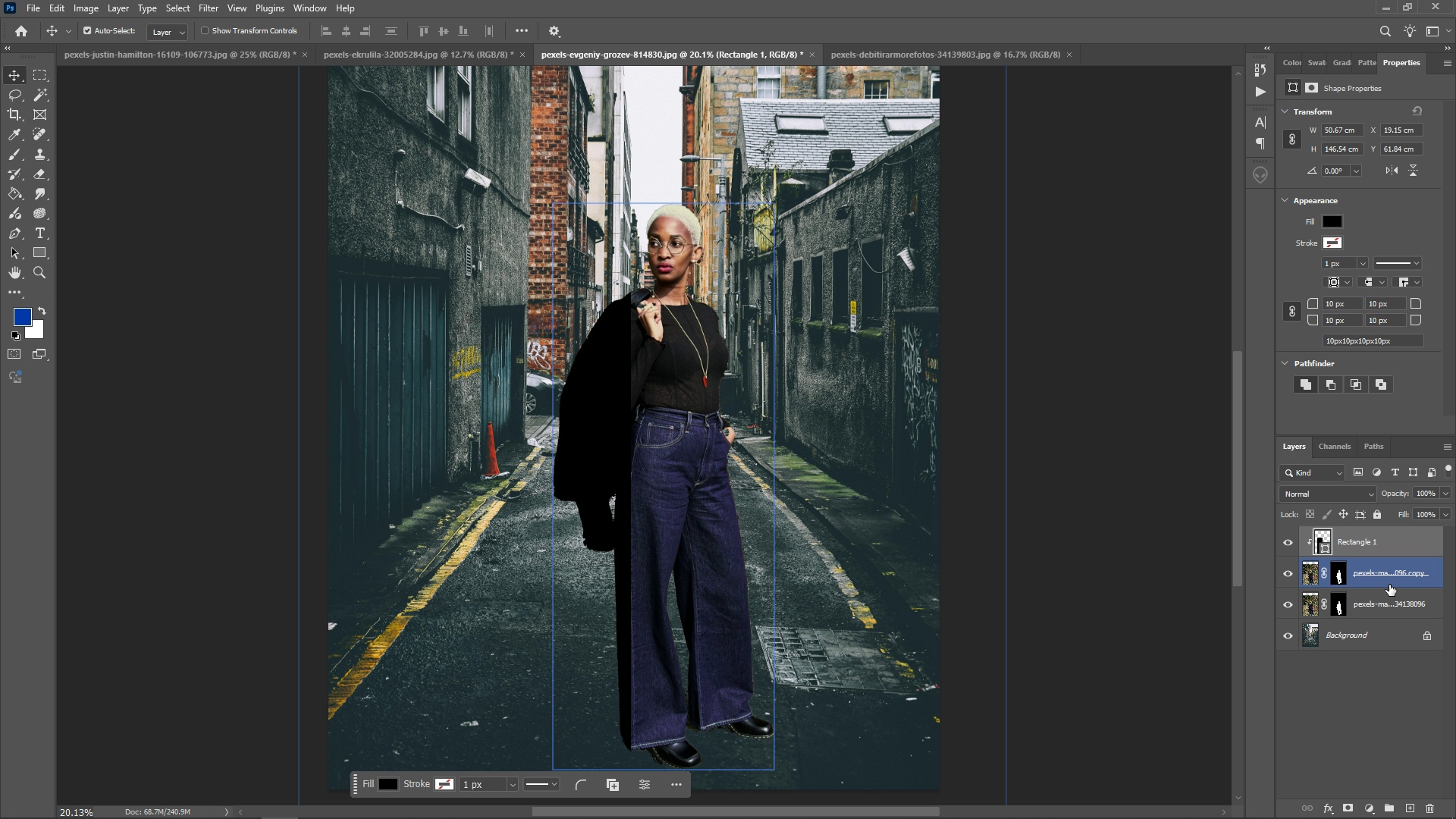 
left_click([1370, 568])
 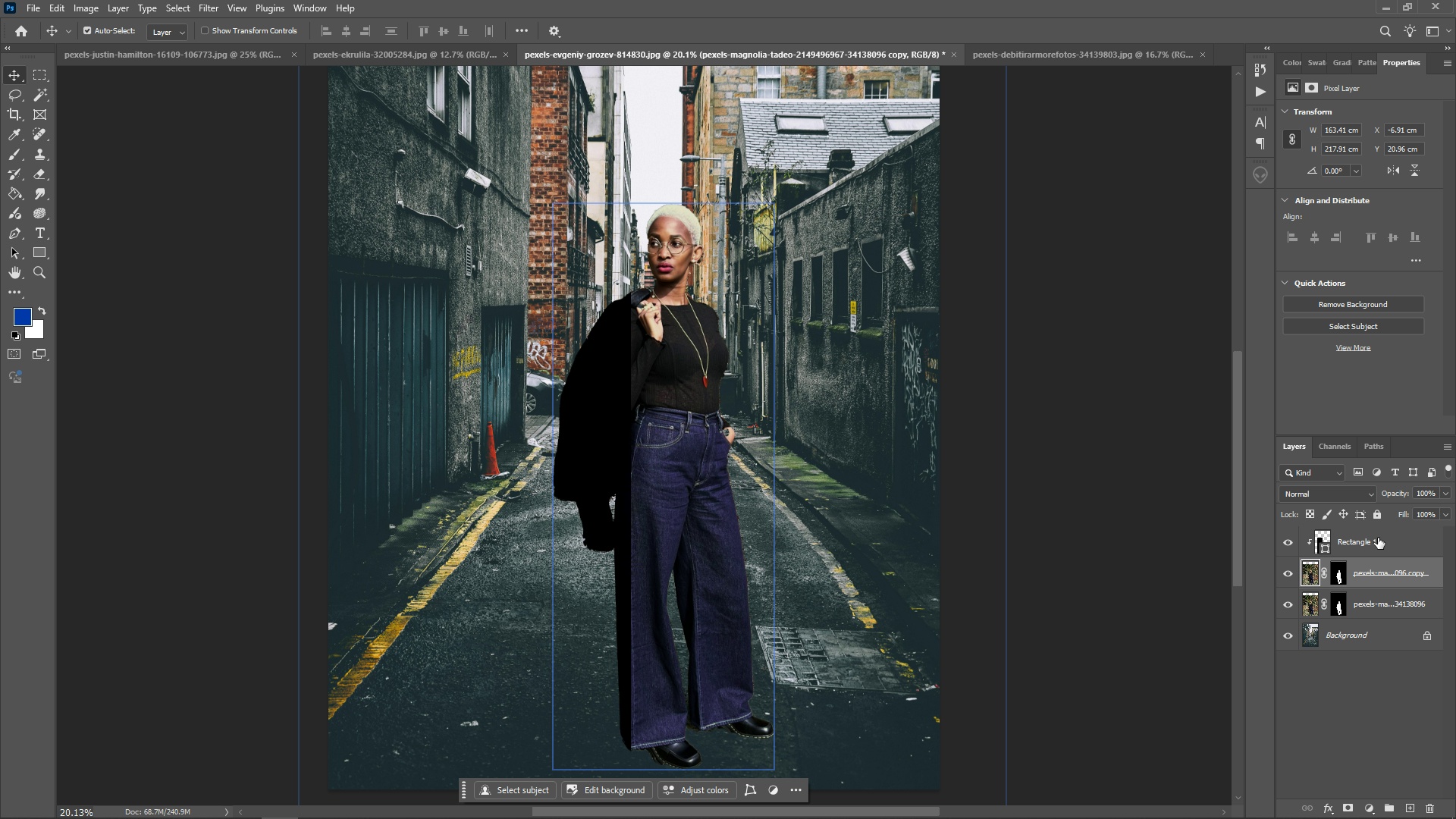 
hold_key(key=ShiftLeft, duration=0.88)
double_click([1378, 535])
 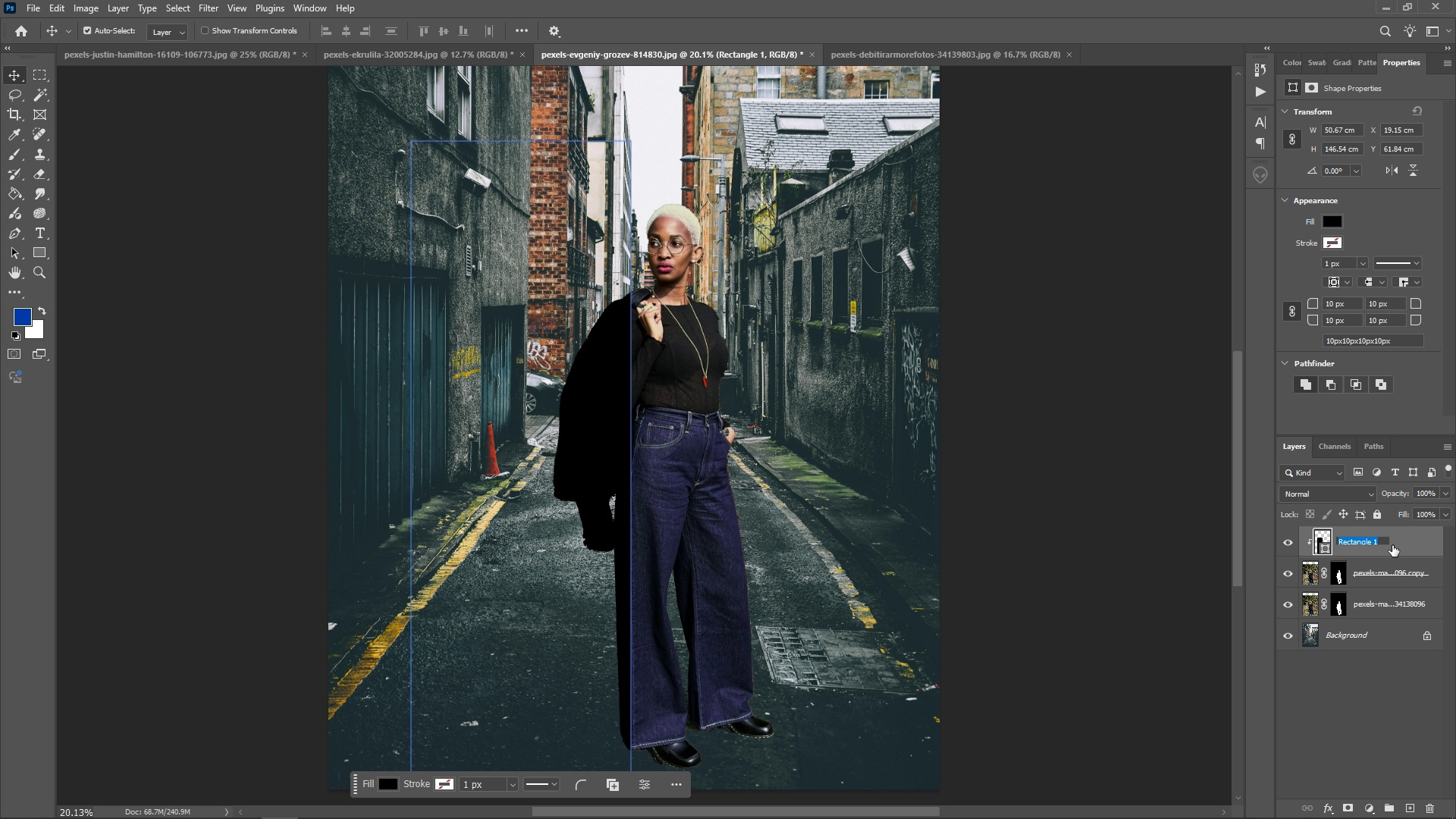 
left_click([1398, 545])
 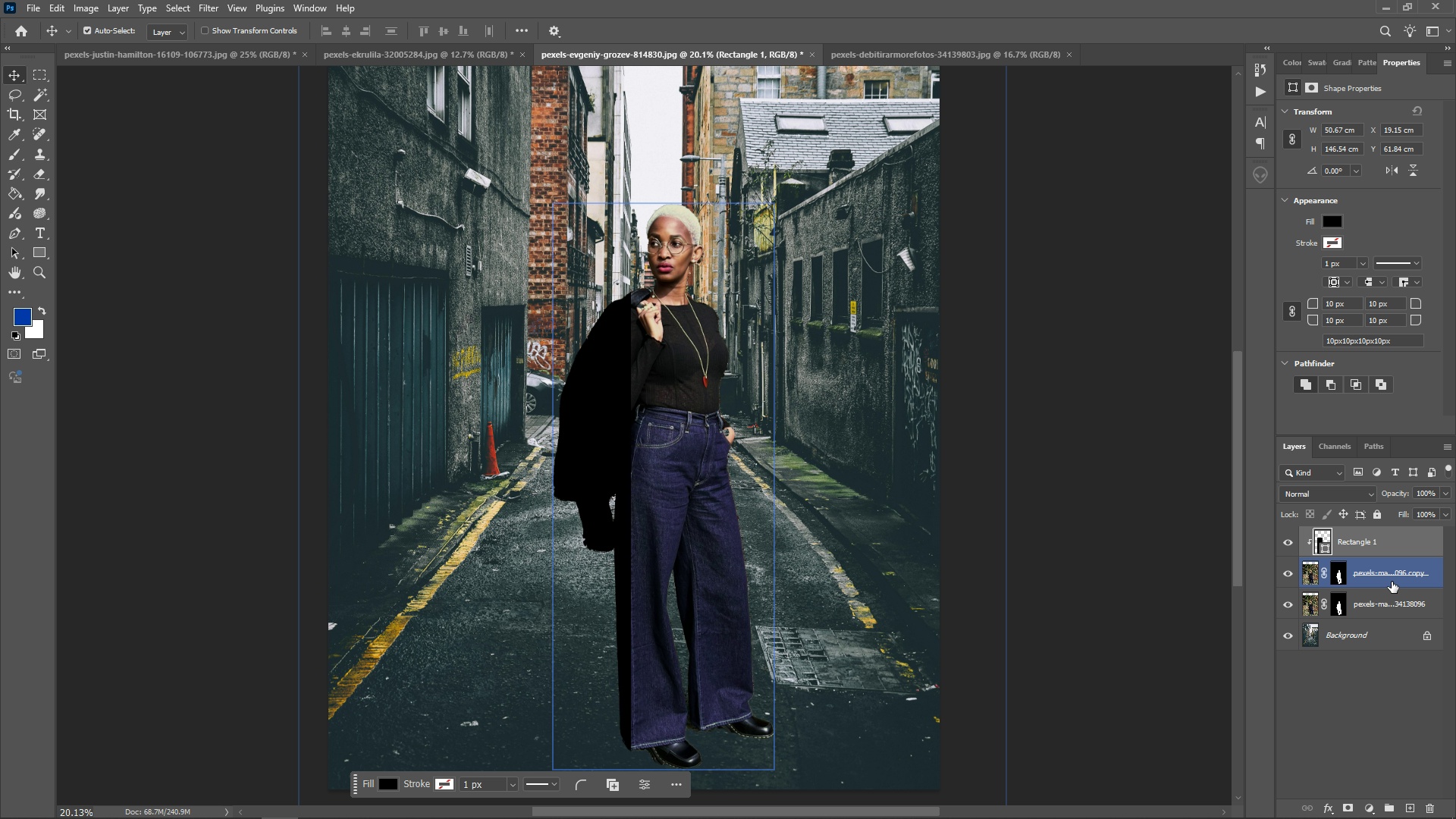 
hold_key(key=ShiftLeft, duration=0.78)
left_click([1391, 584])
 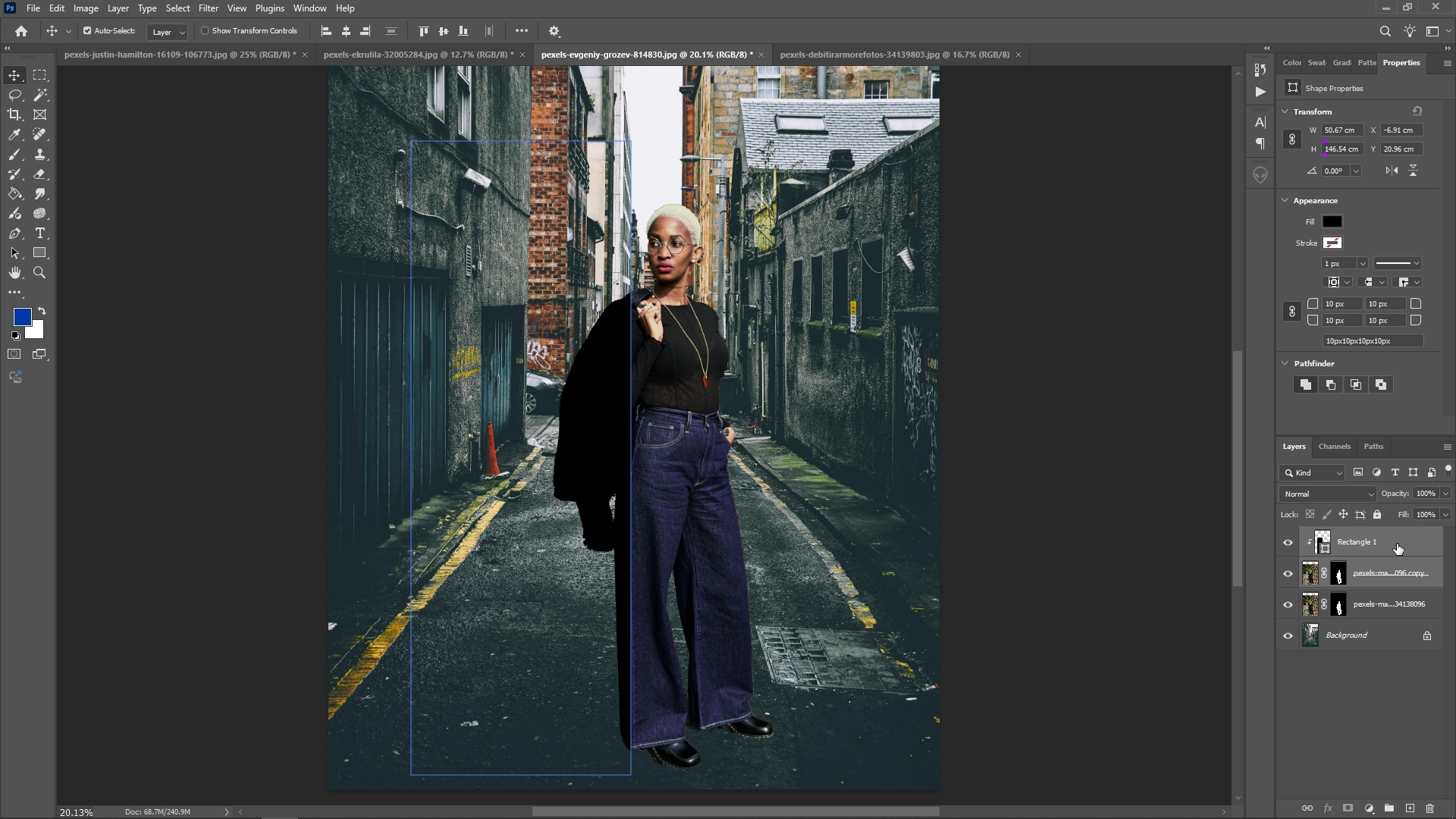 
right_click([1397, 544])
 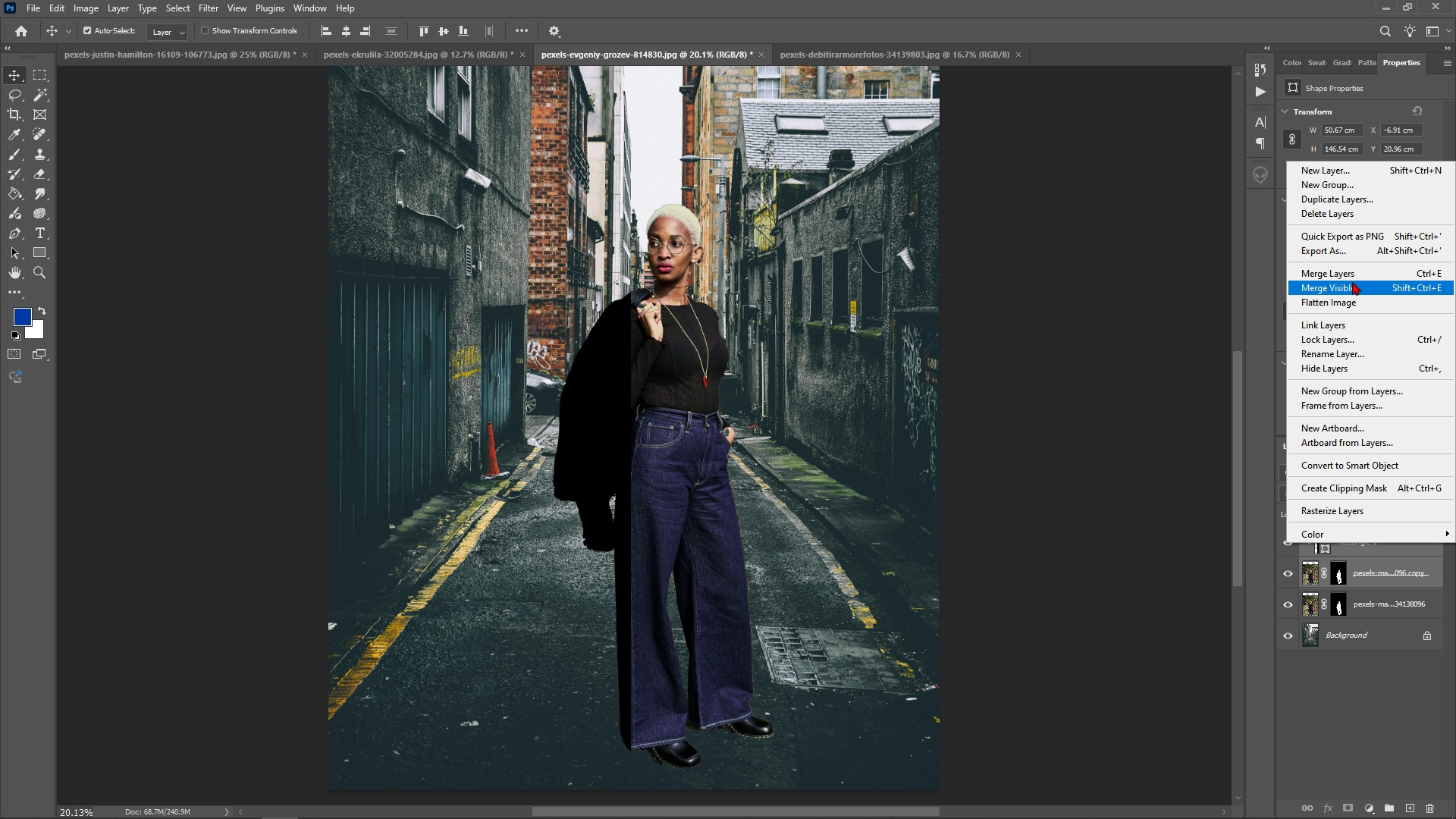 
left_click([1348, 271])
 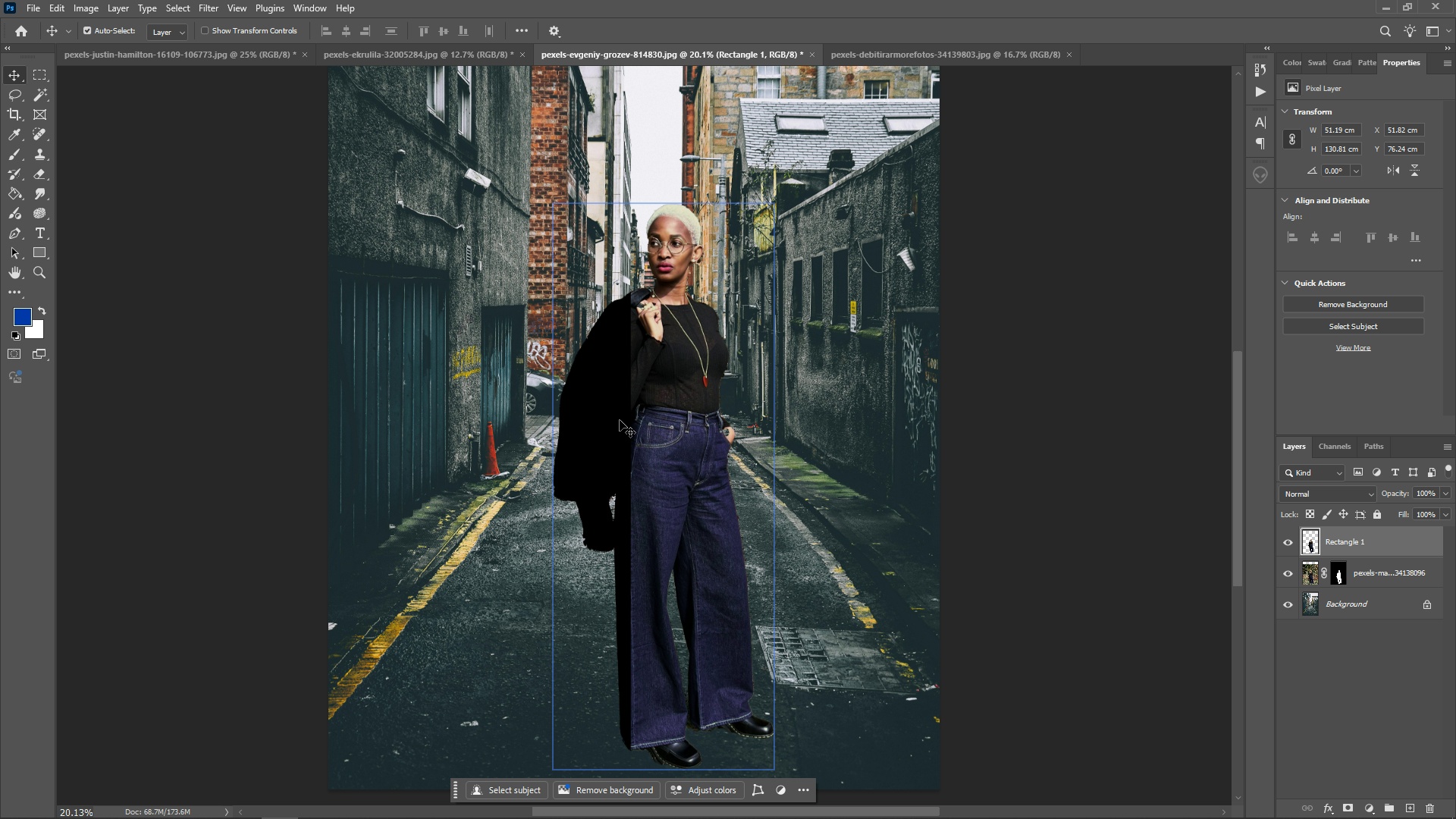 
key(V)
 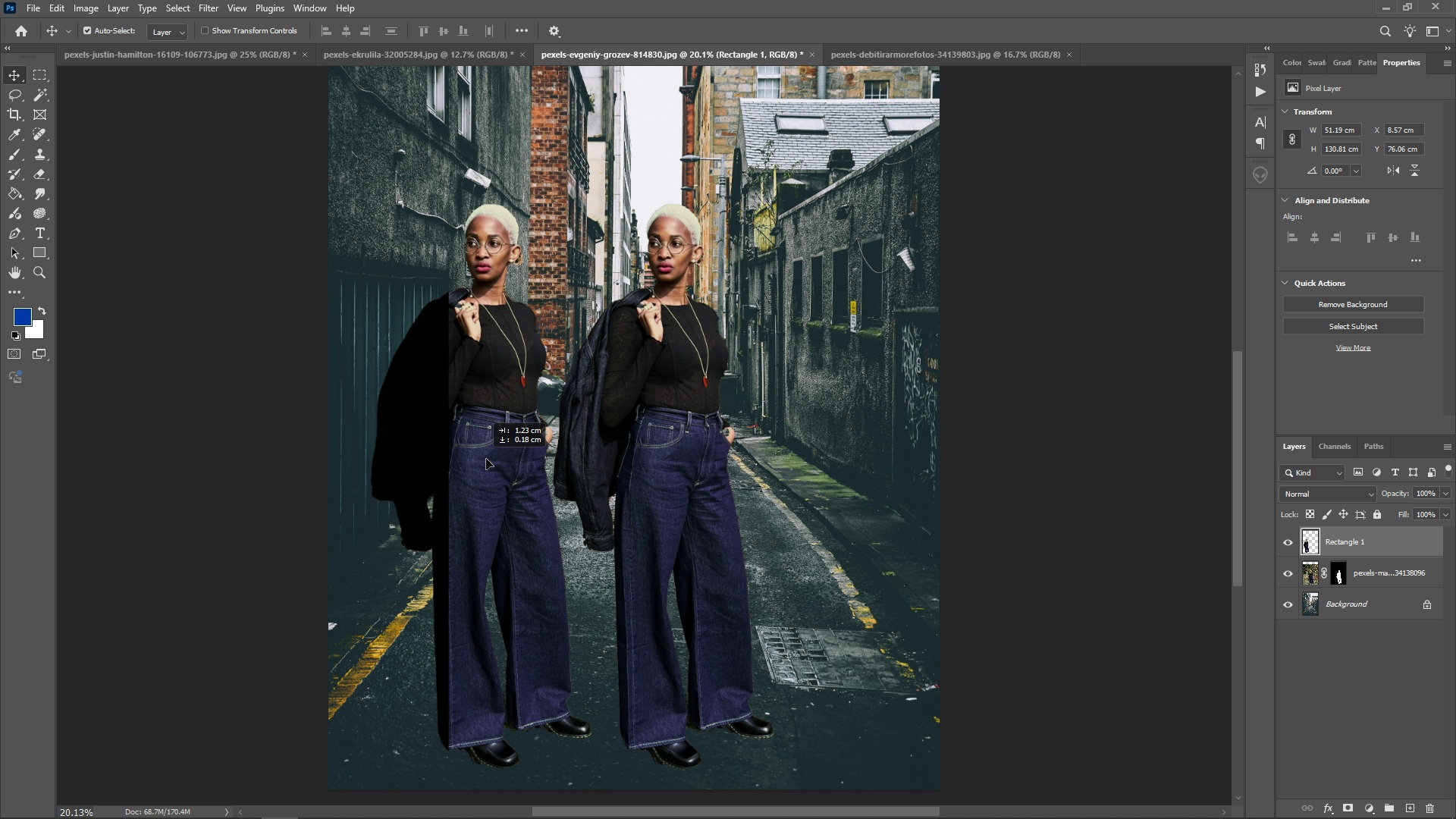 
wait(6.07)
 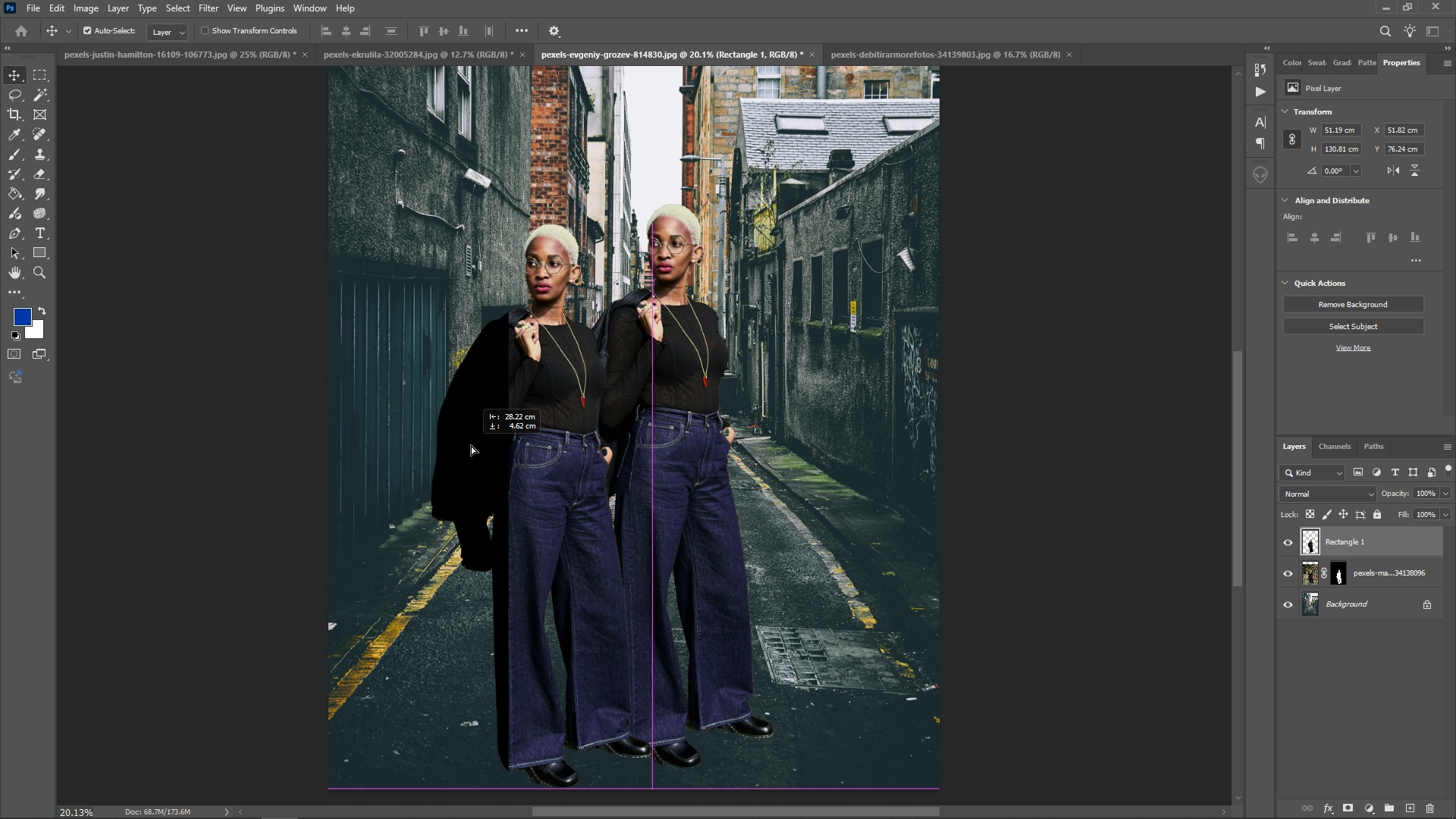 
key(Control+Z)
 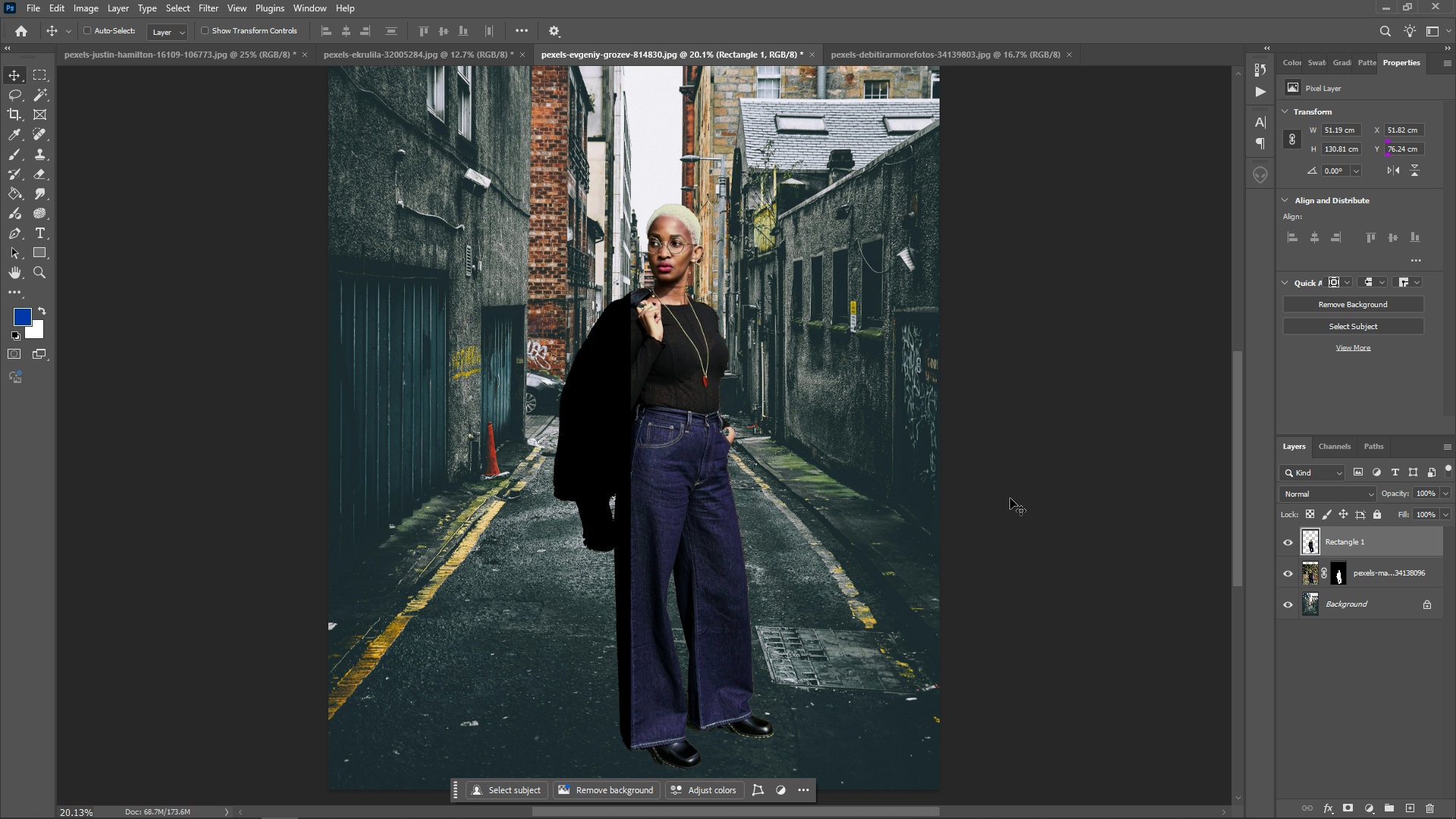 
key(Control+Z)
 